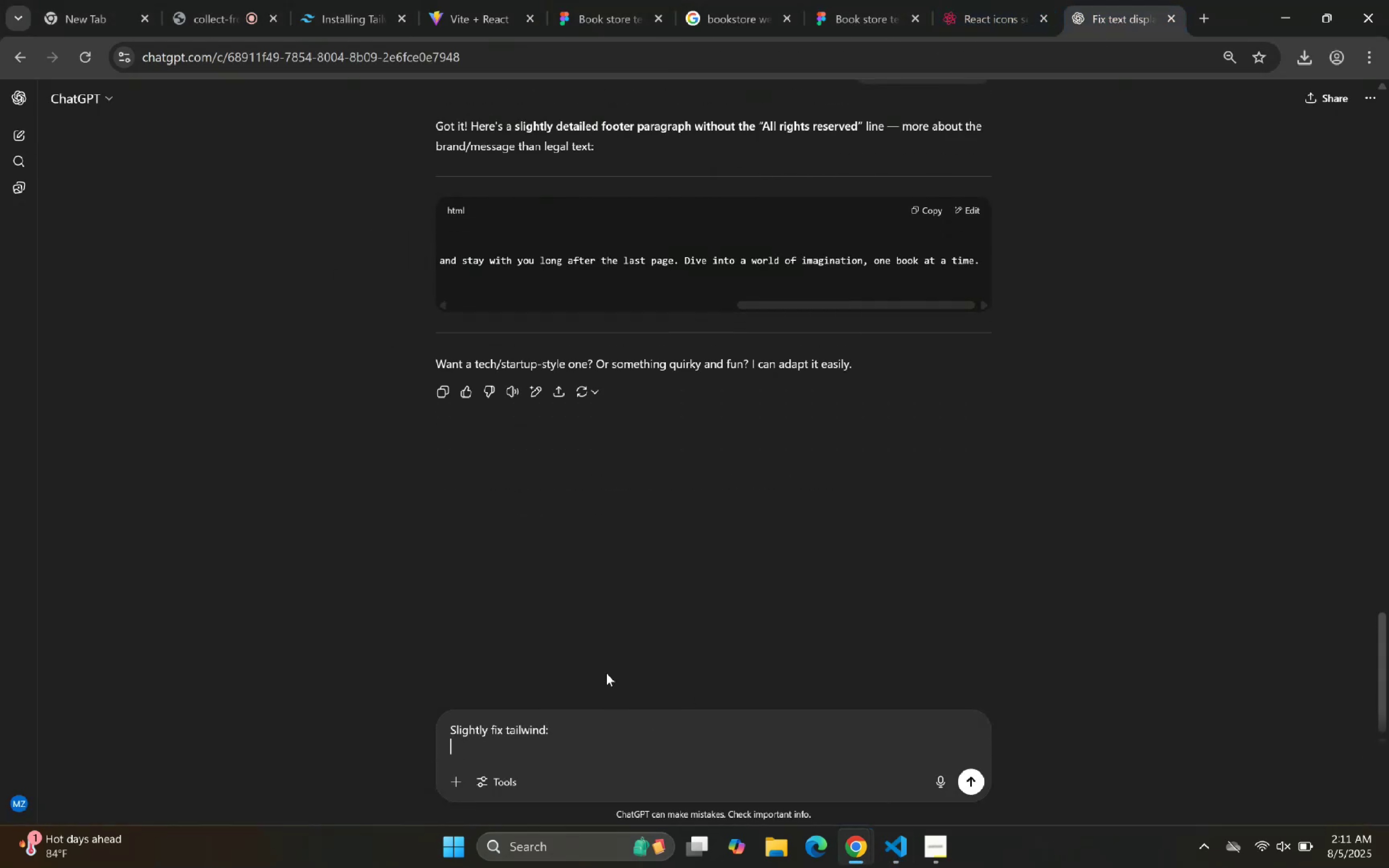 
key(Control+V)
 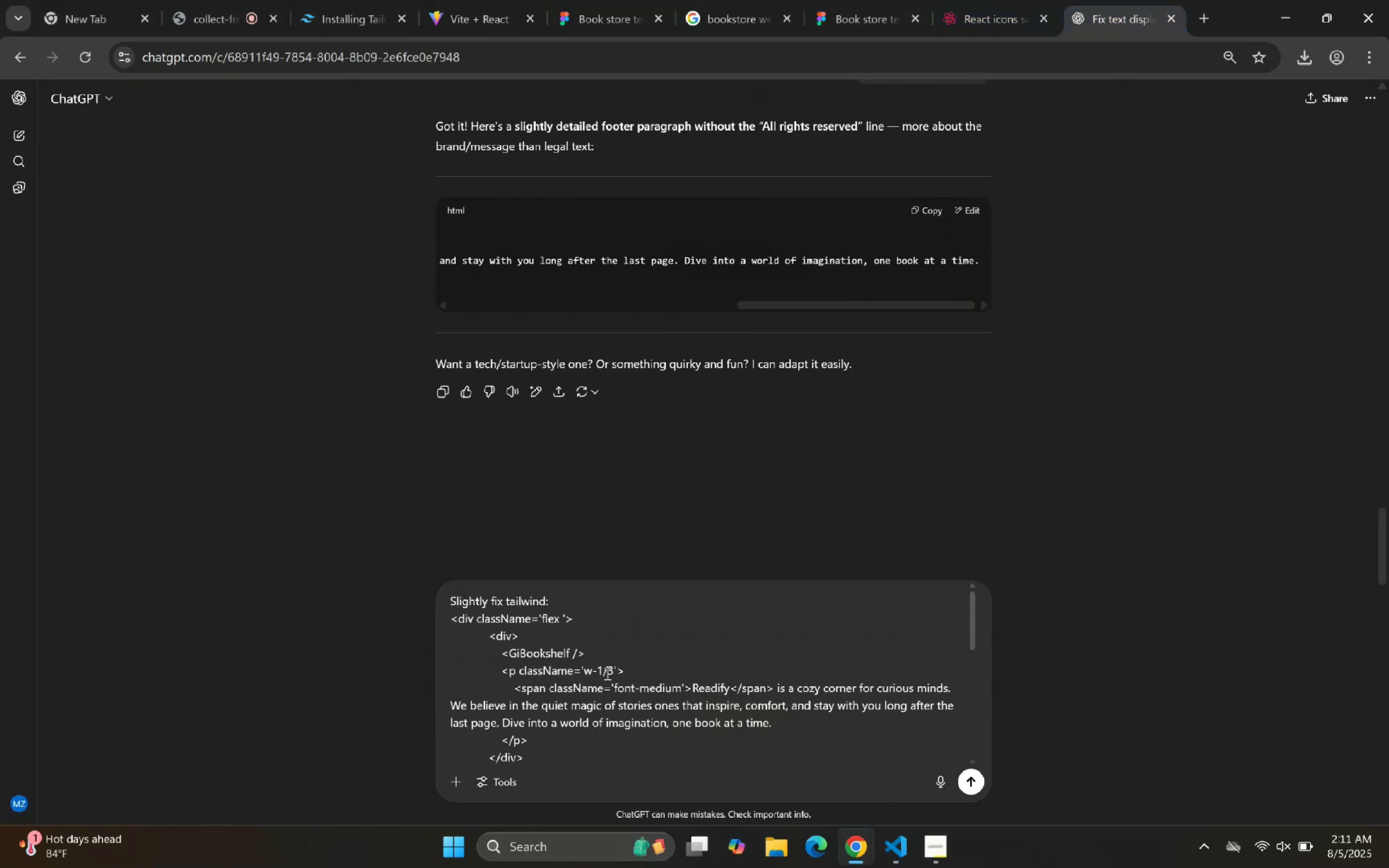 
key(Enter)
 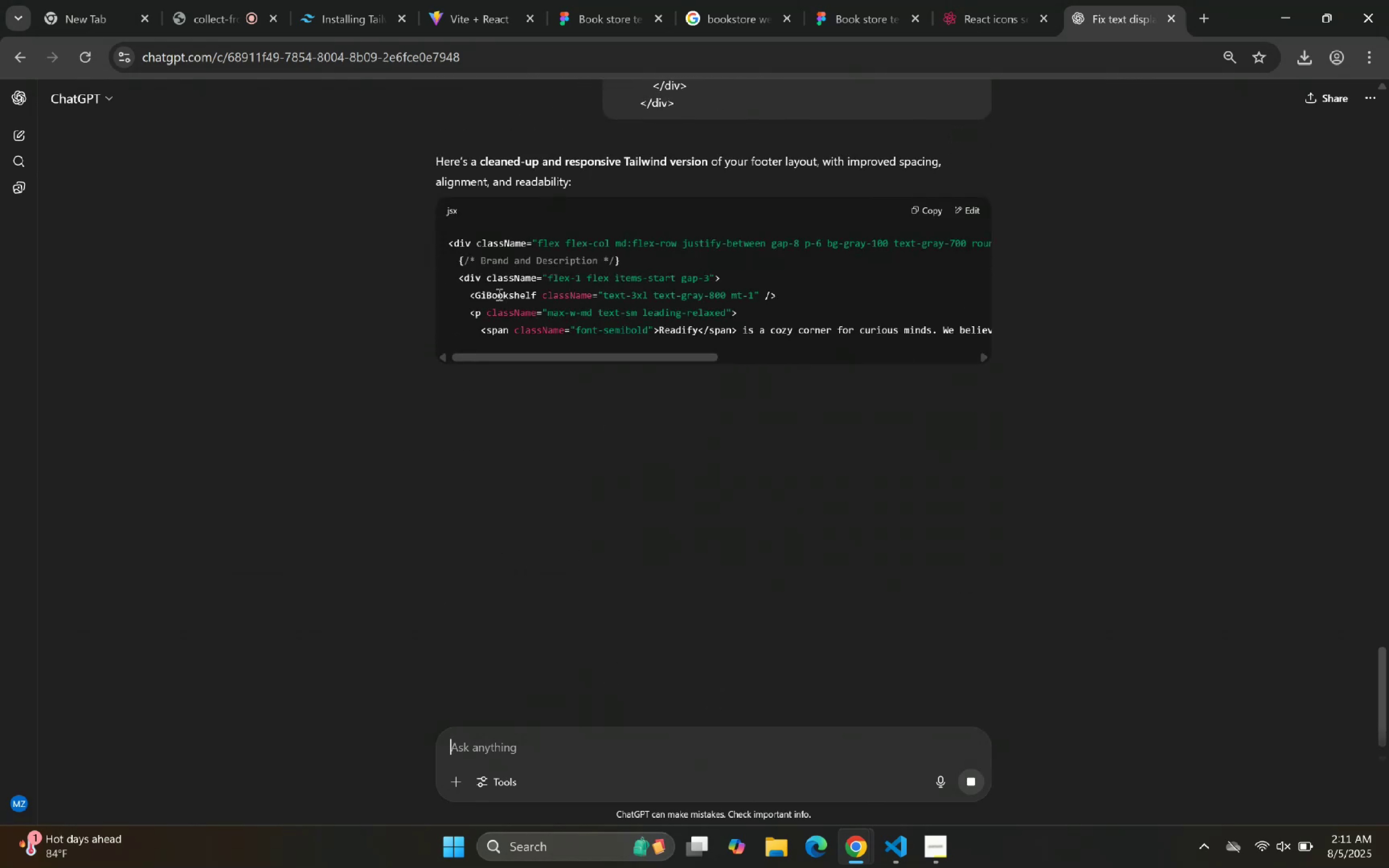 
wait(11.71)
 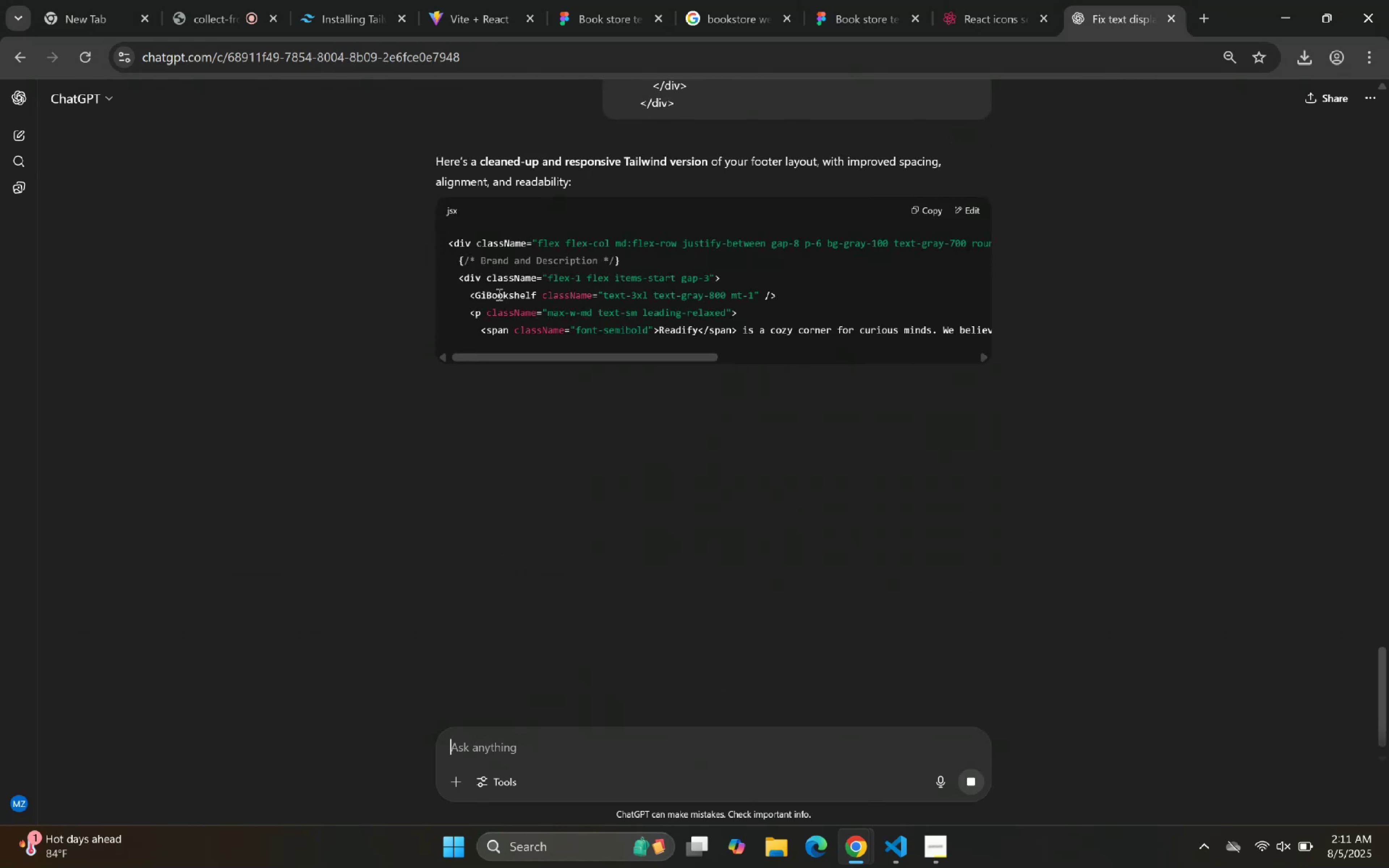 
scroll: coordinate [564, 423], scroll_direction: down, amount: 12.0
 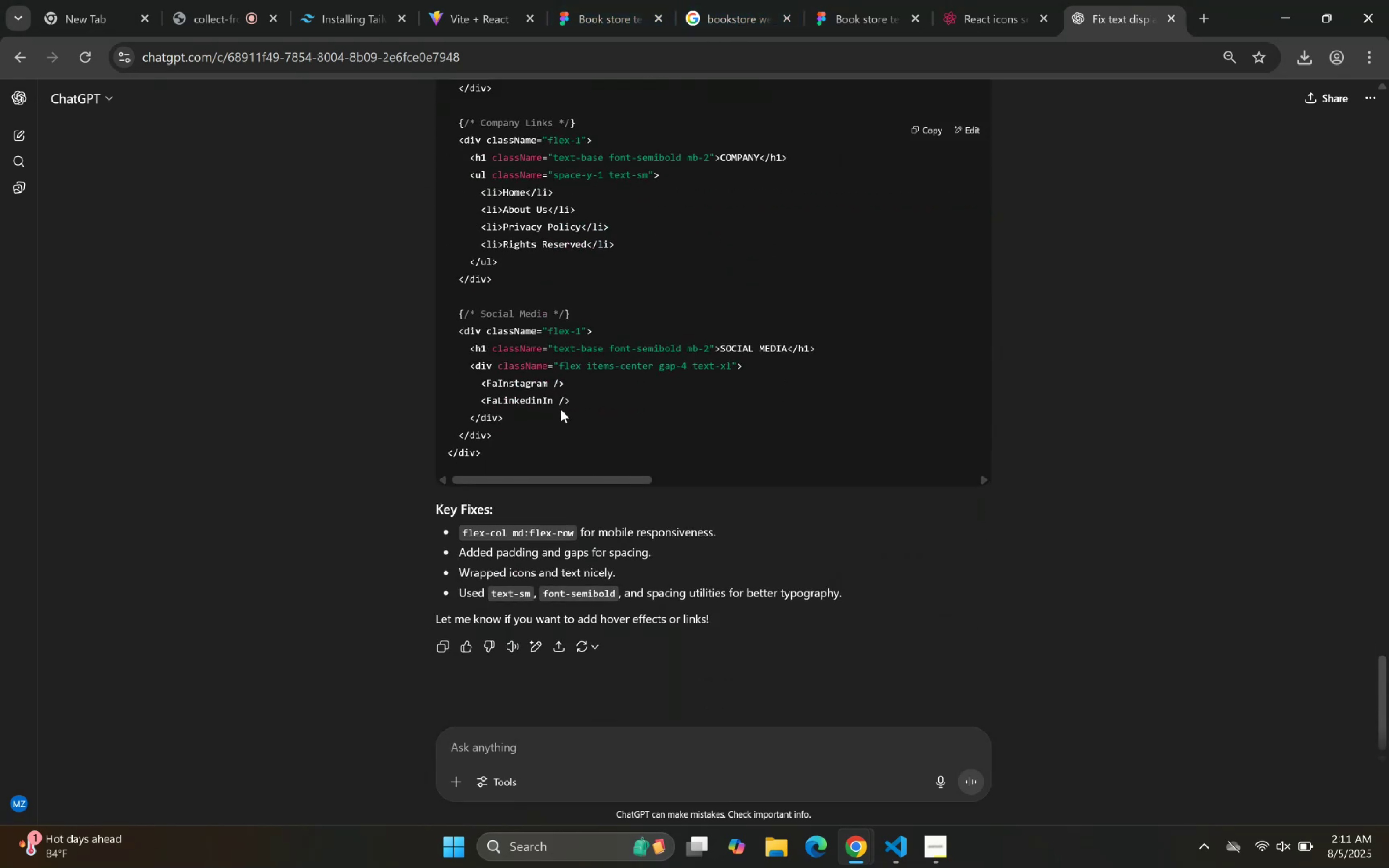 
scroll: coordinate [571, 336], scroll_direction: up, amount: 2.0
 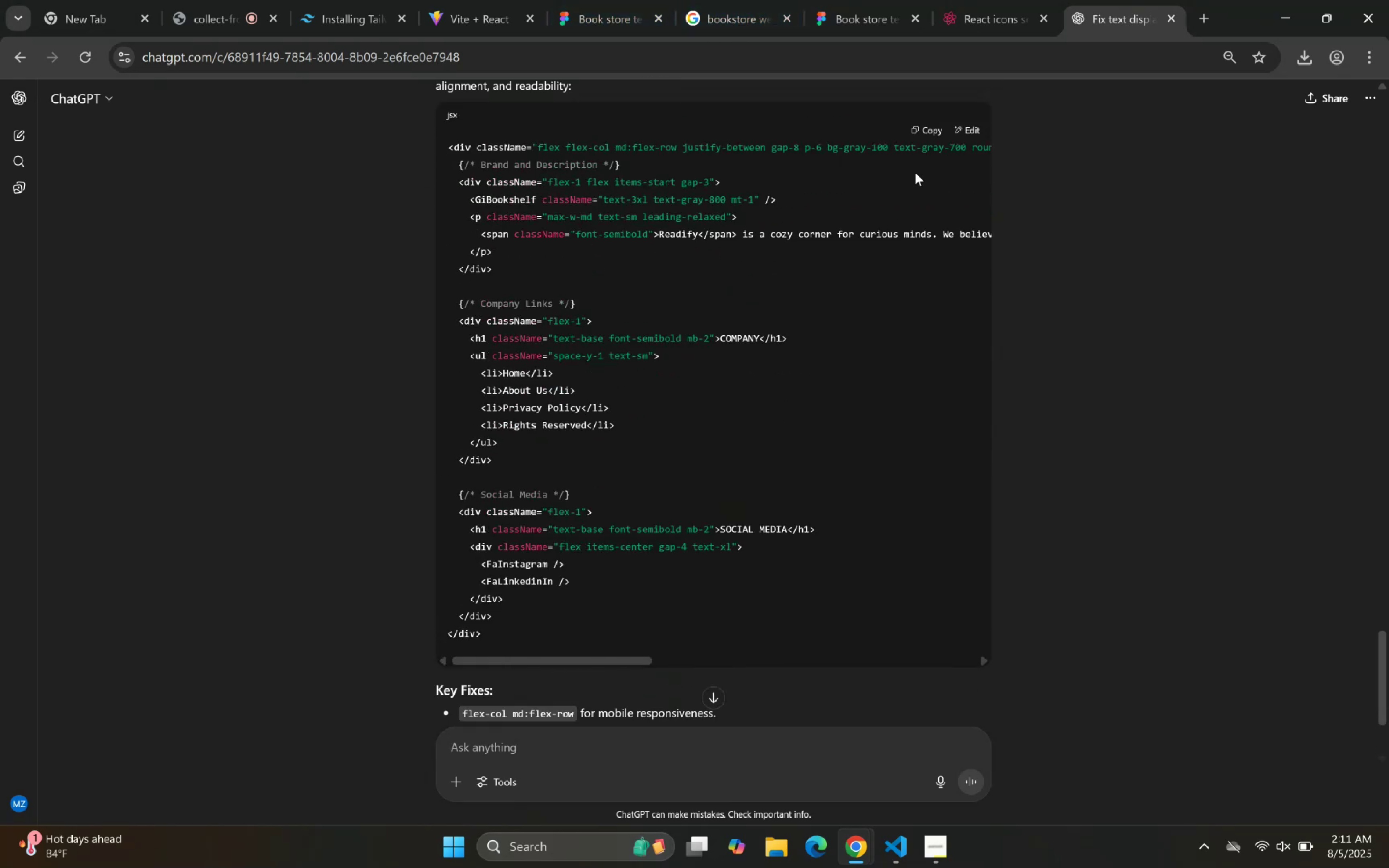 
left_click([921, 139])
 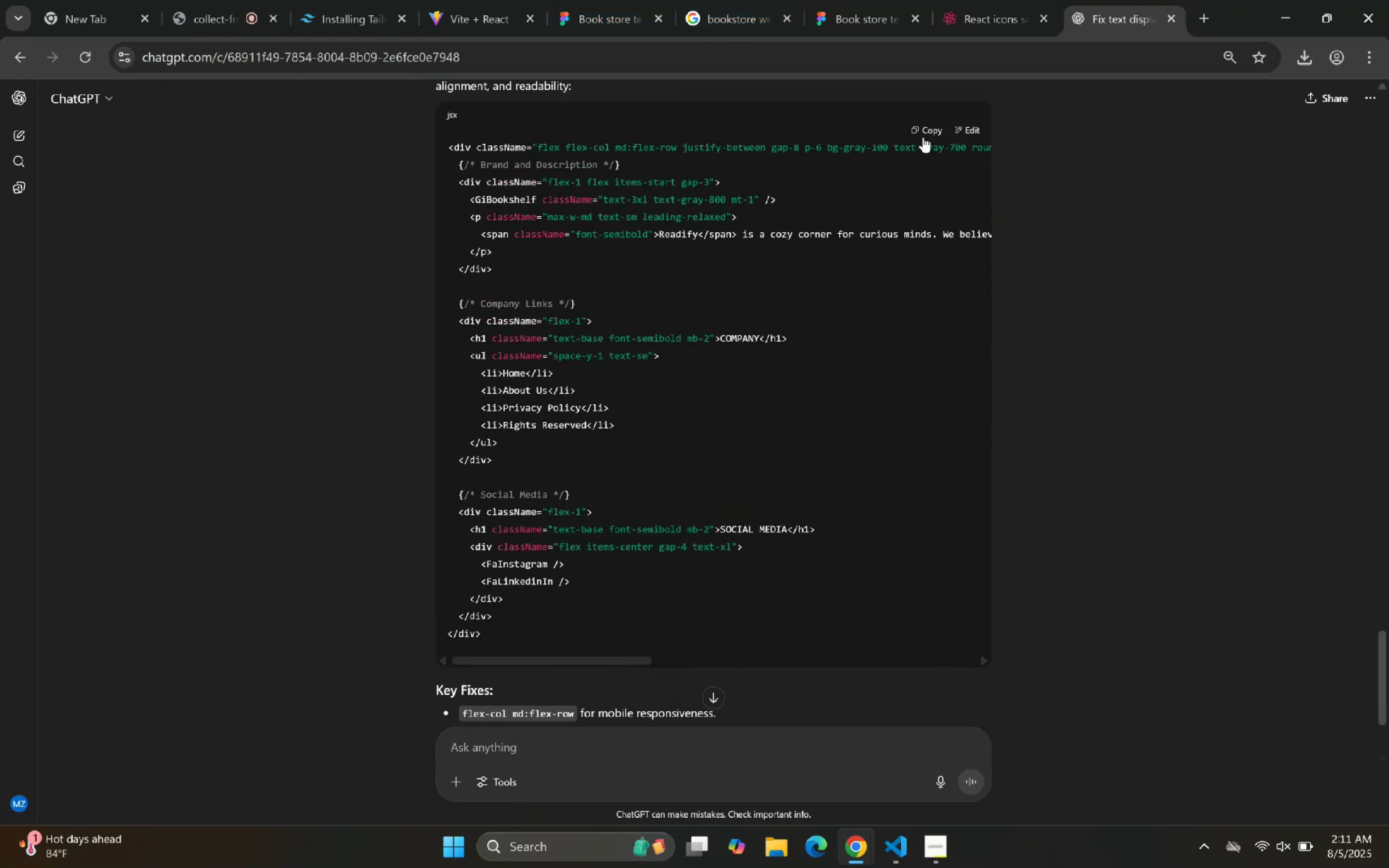 
left_click([925, 129])
 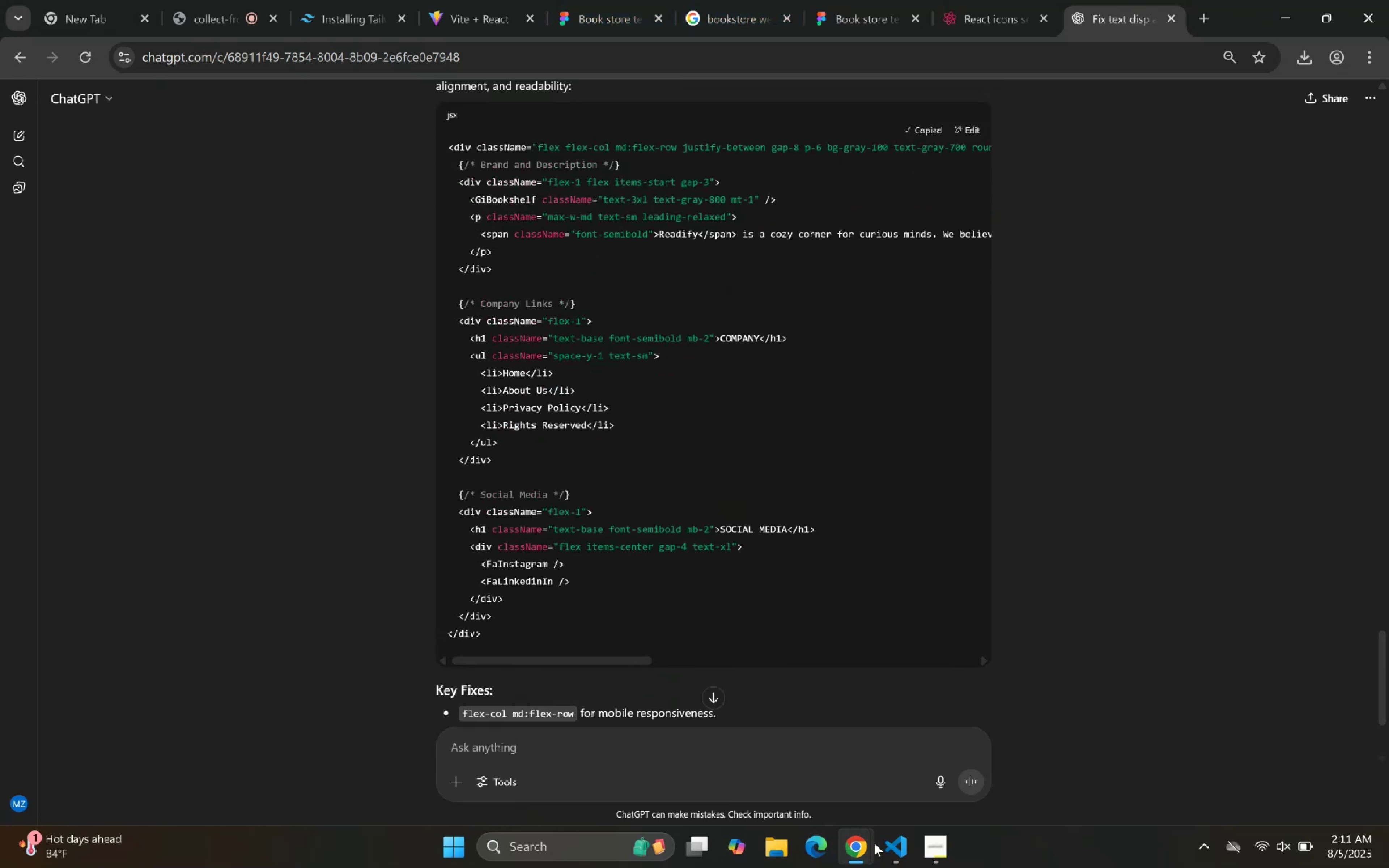 
left_click([888, 848])
 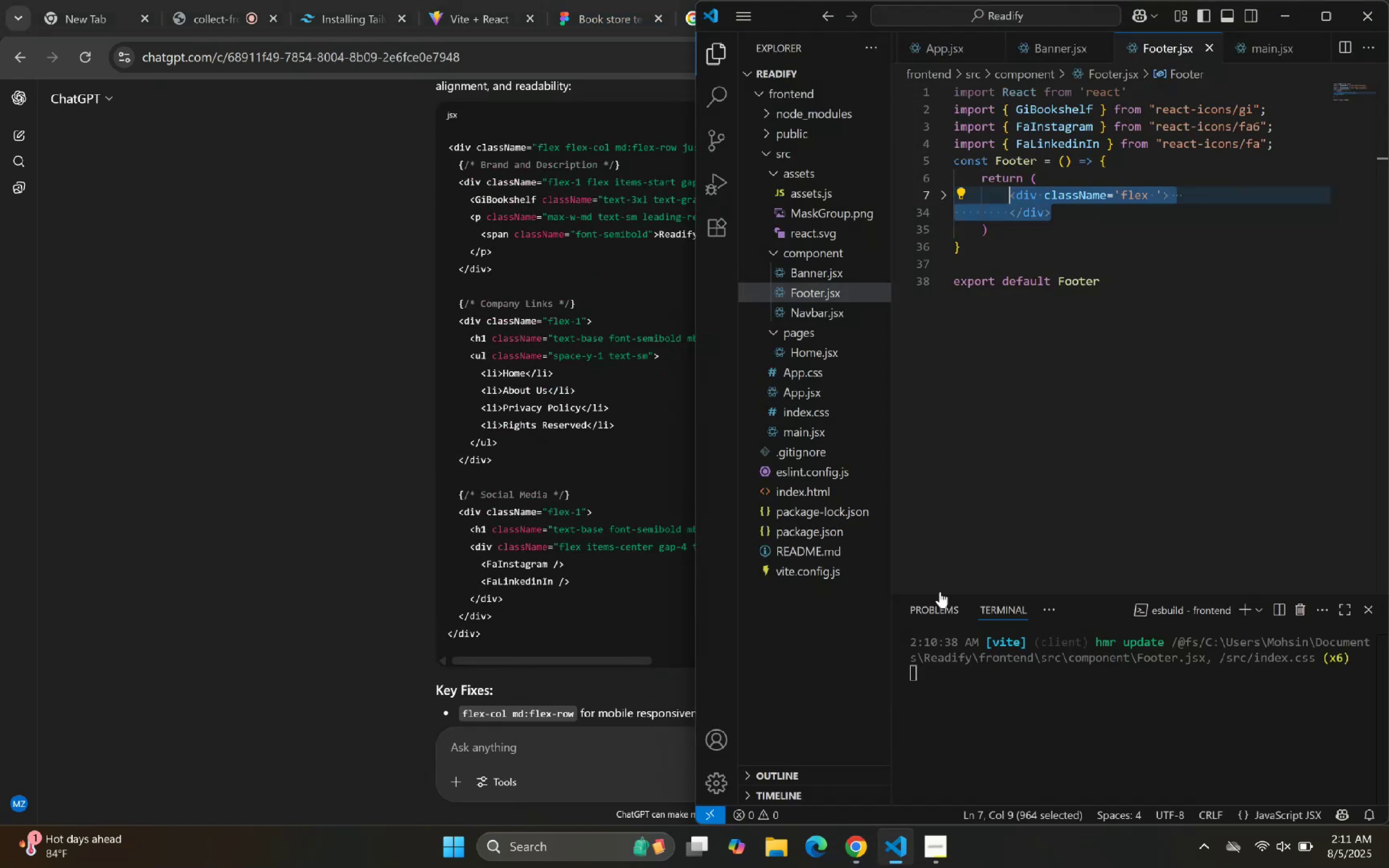 
scroll: coordinate [1013, 327], scroll_direction: up, amount: 14.0
 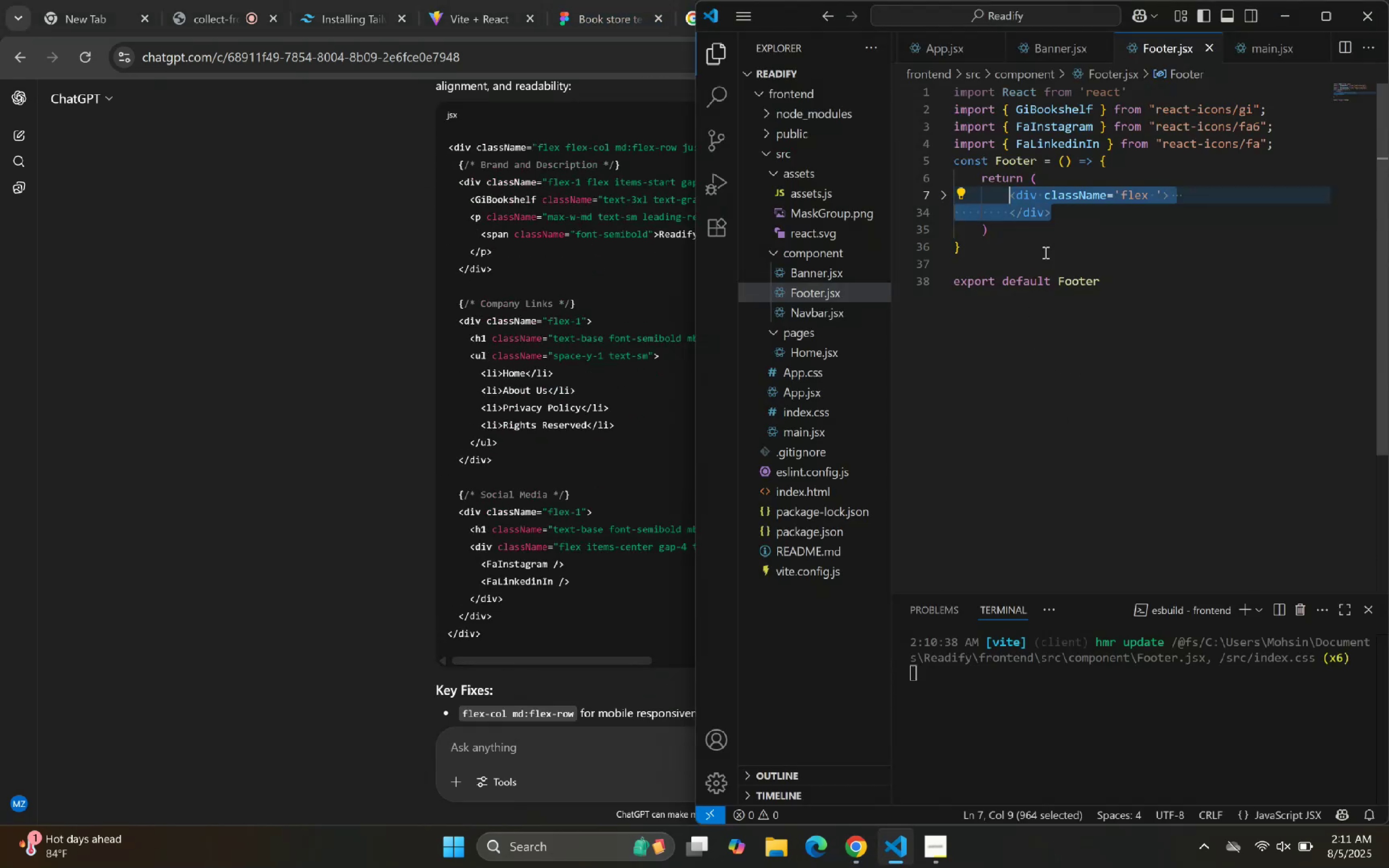 
left_click([1055, 235])
 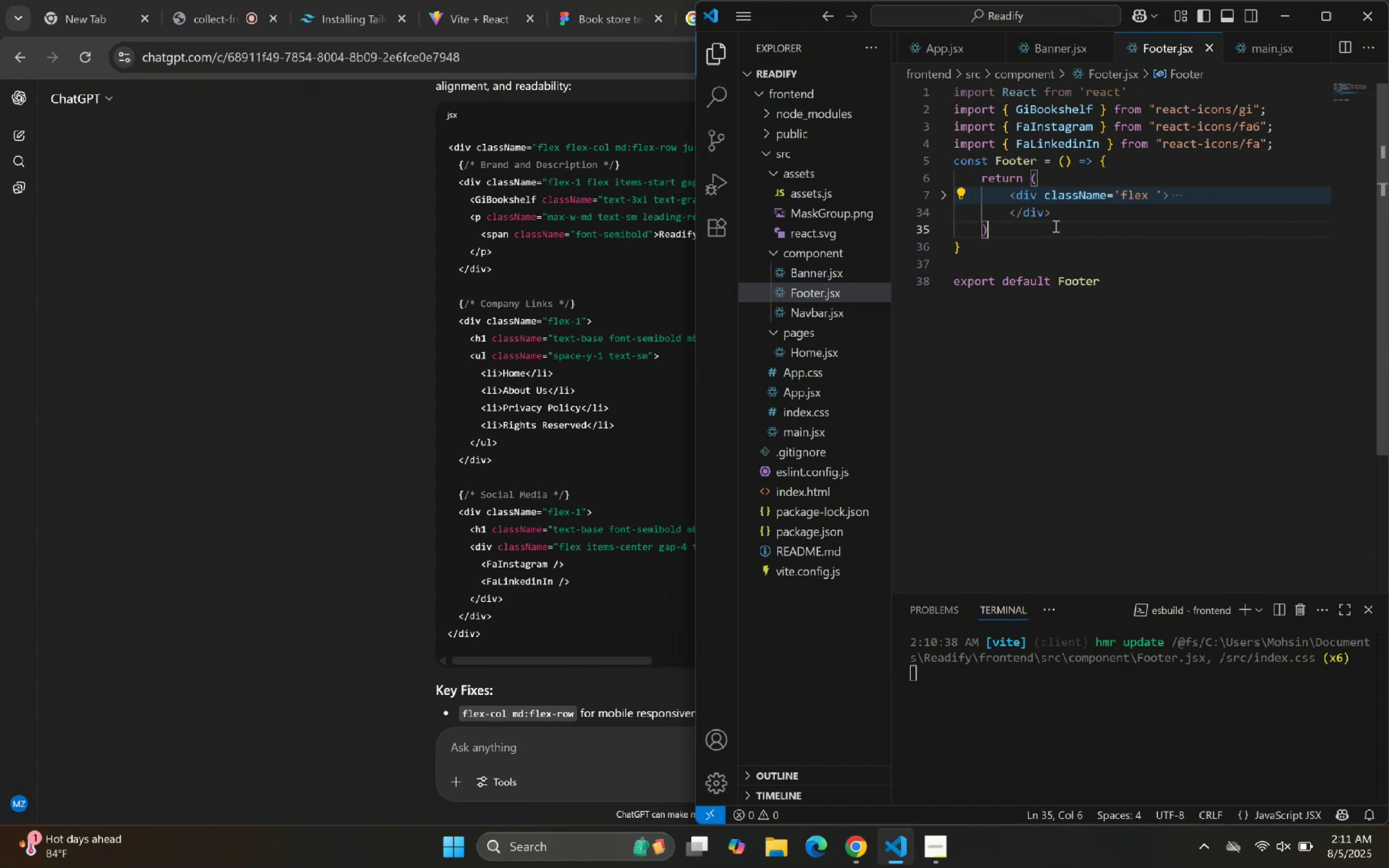 
left_click_drag(start_coordinate=[1058, 221], to_coordinate=[1013, 196])
 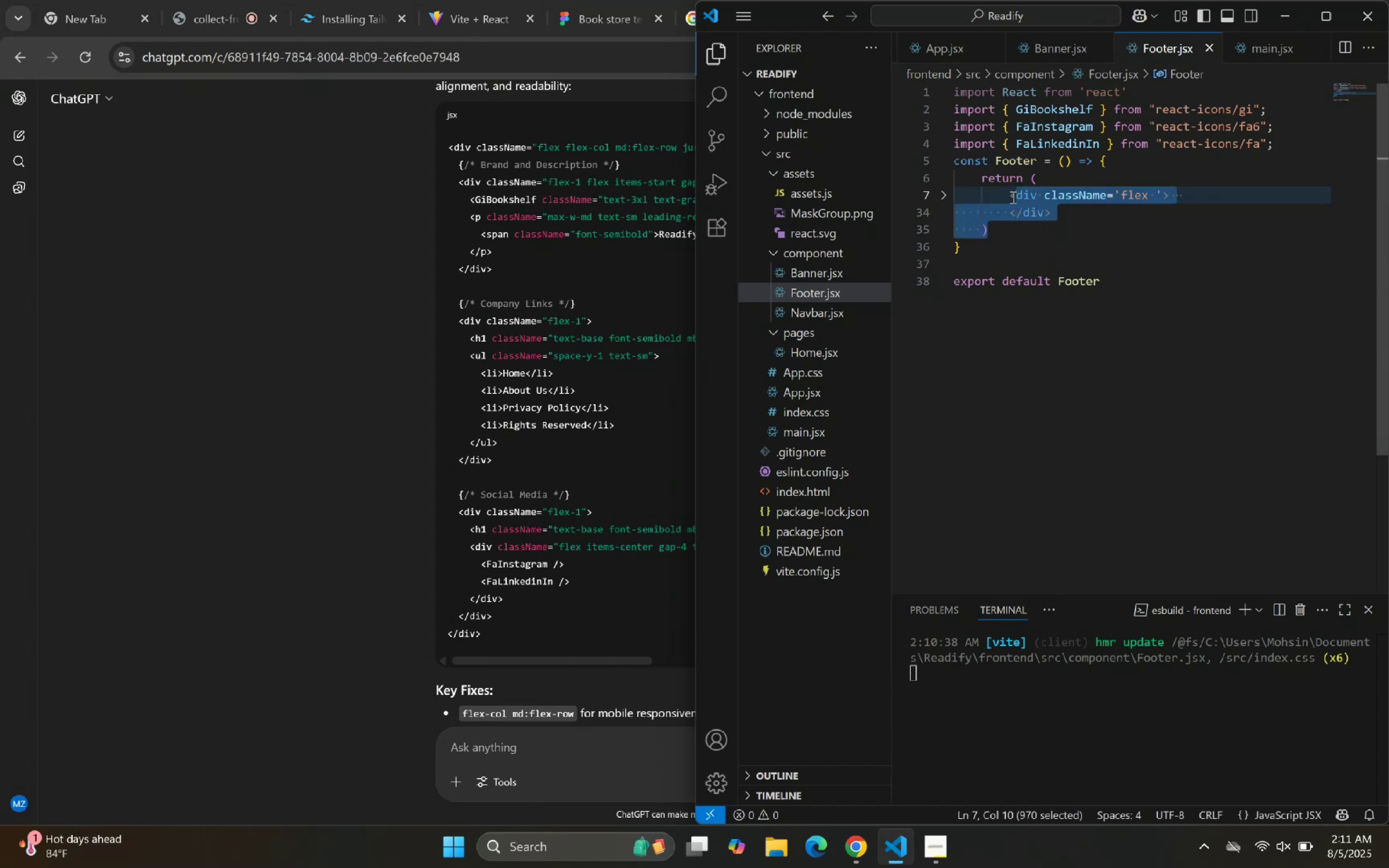 
key(Backspace)
 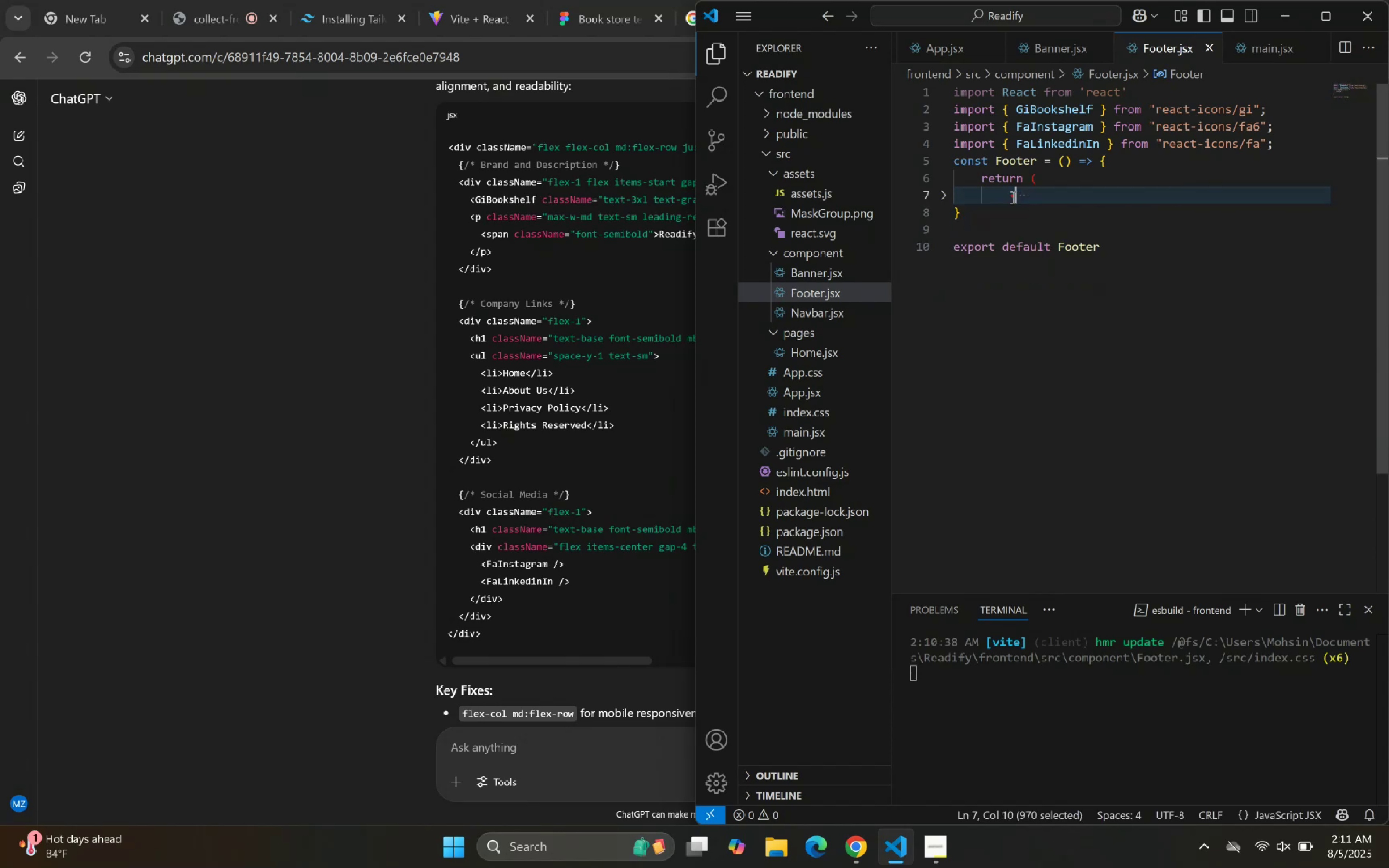 
key(Backspace)
 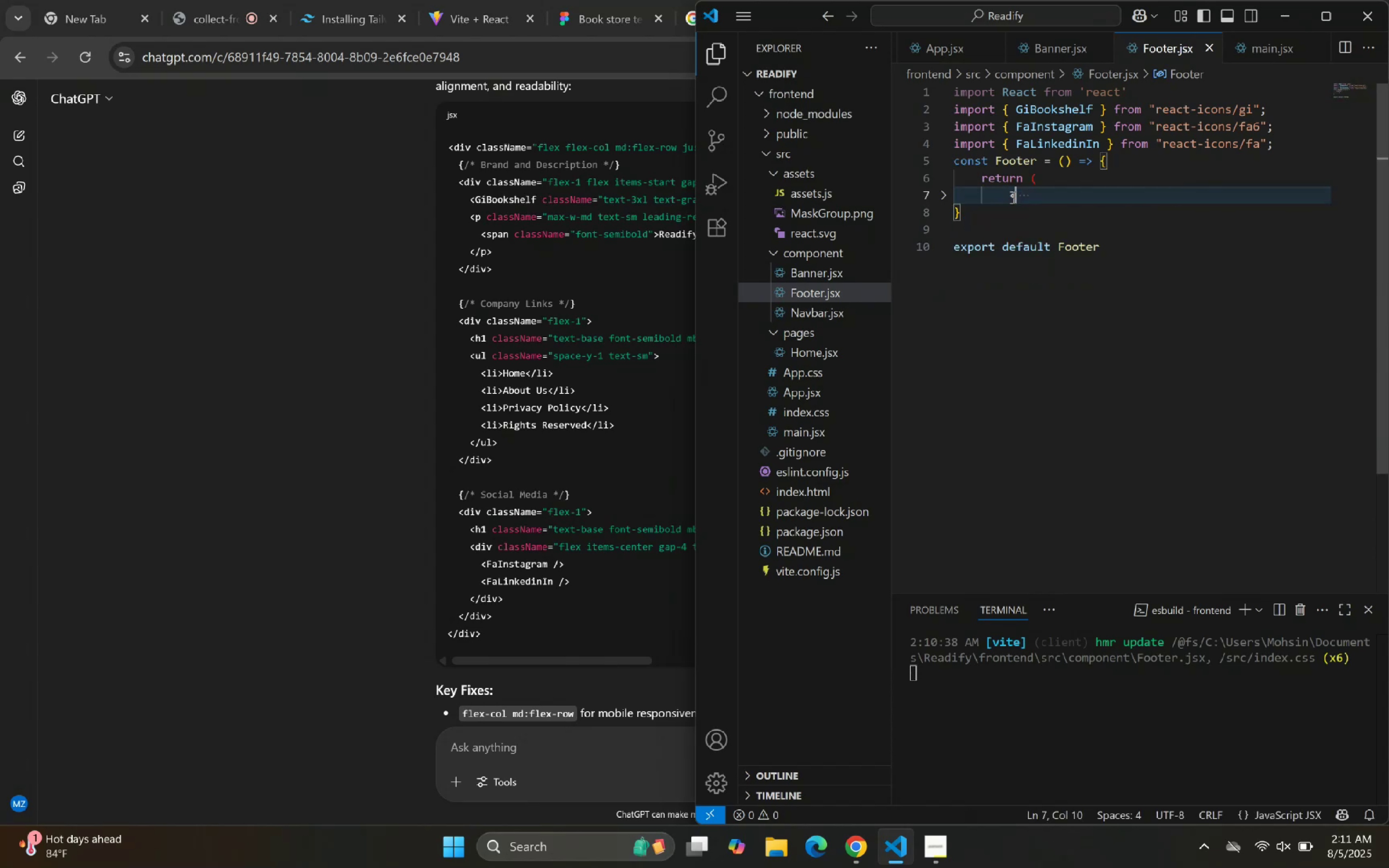 
key(Control+V)
 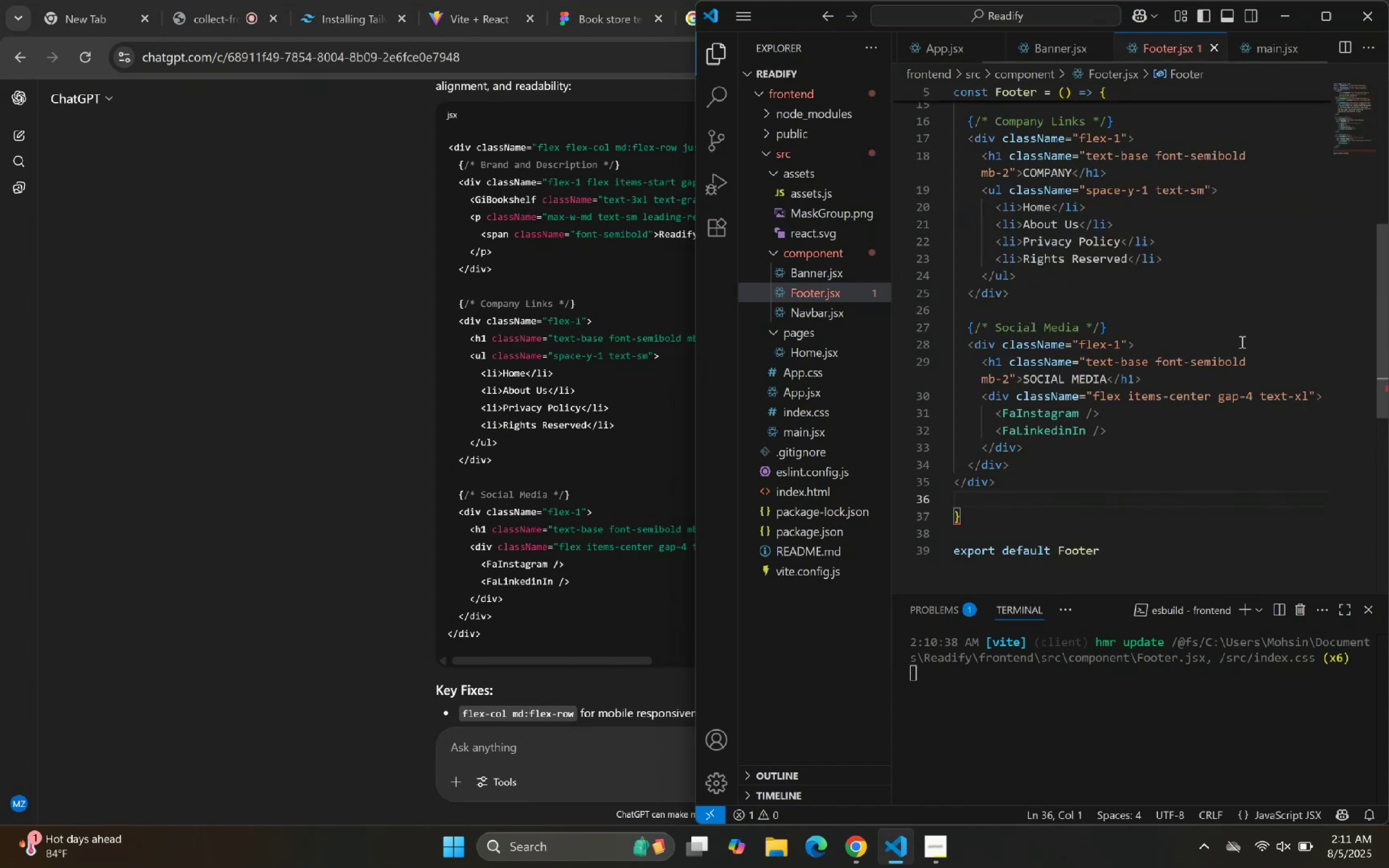 
right_click([1207, 303])
 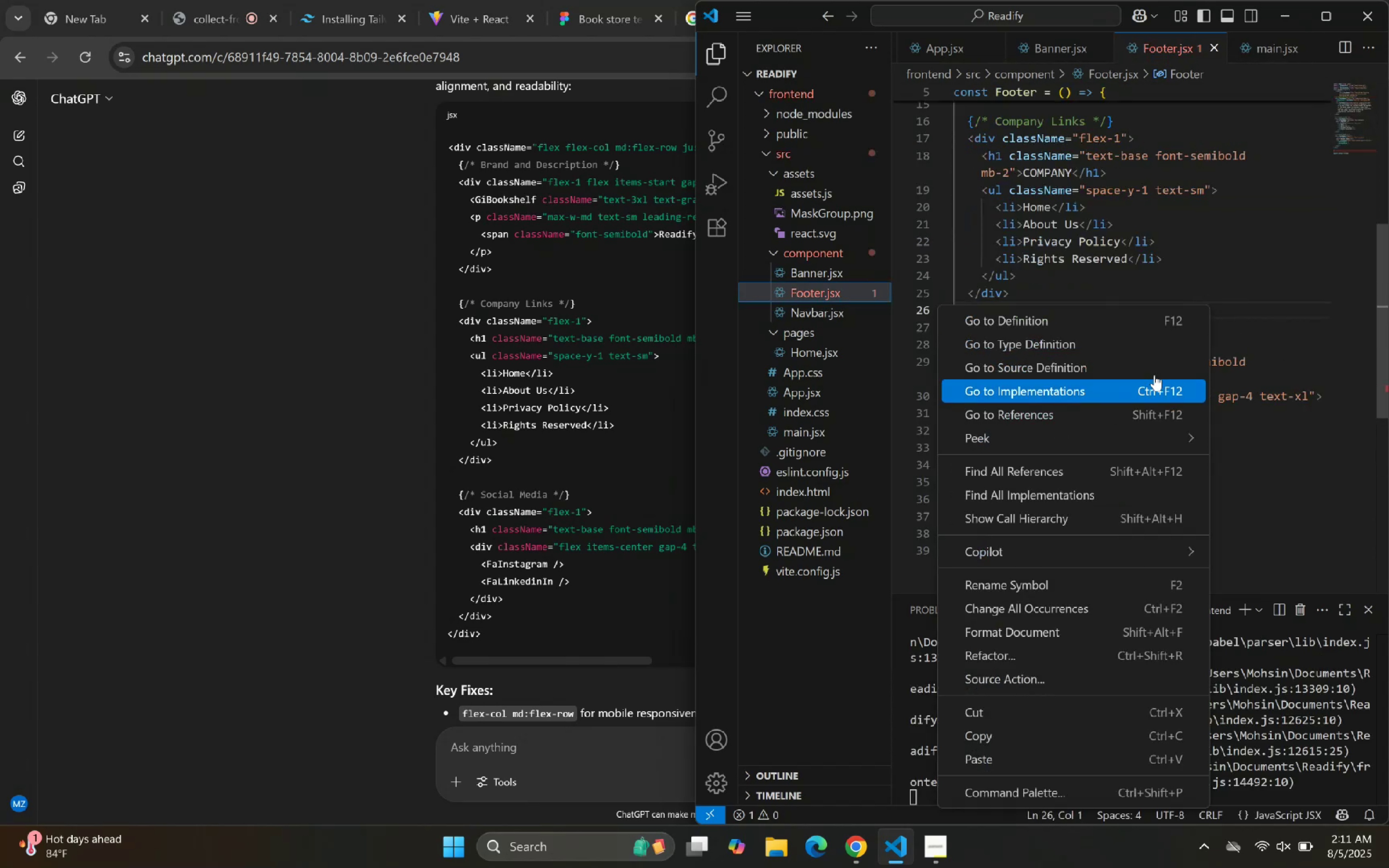 
left_click([1282, 293])
 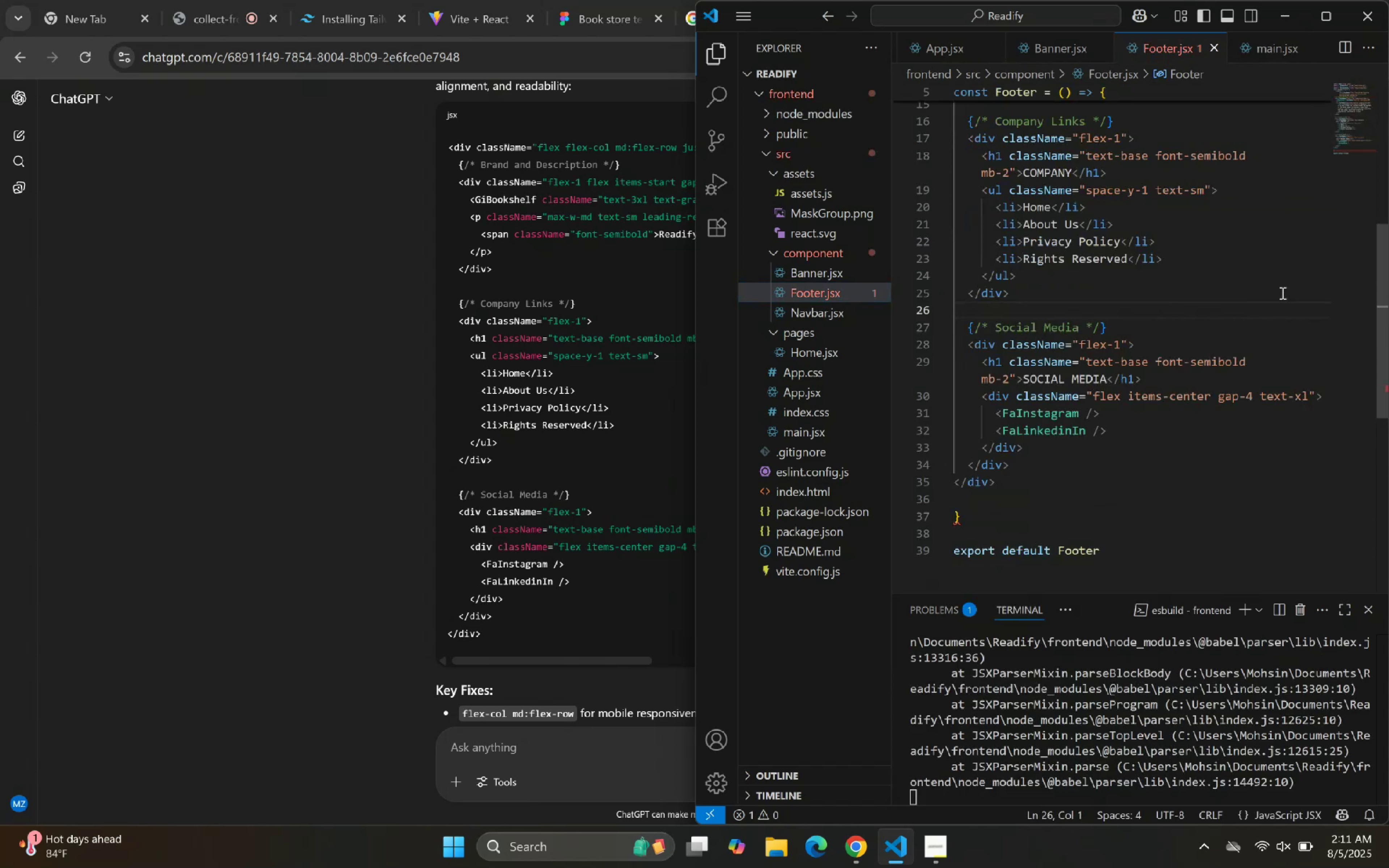 
key(Control+Z)
 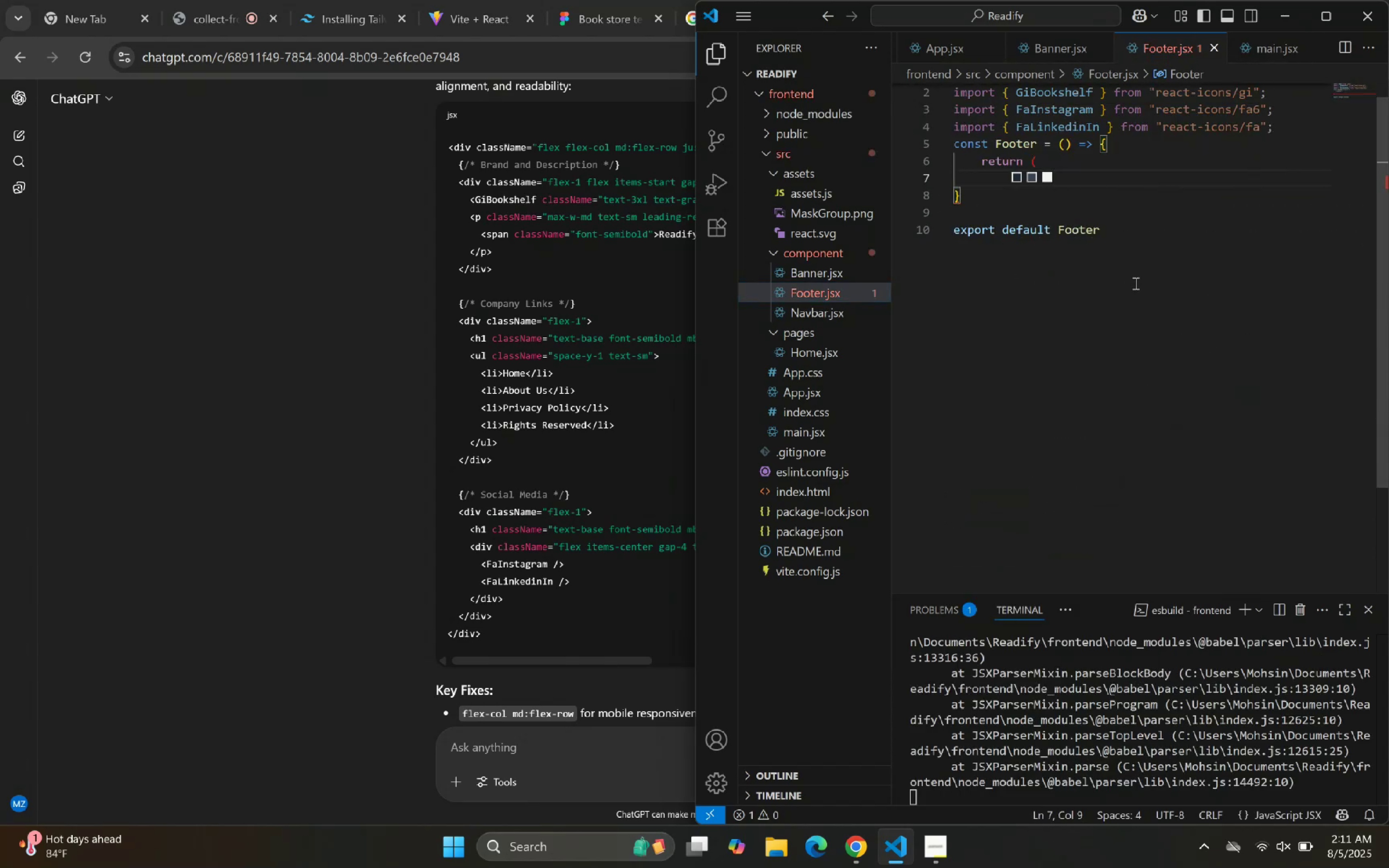 
key(Control+Z)
 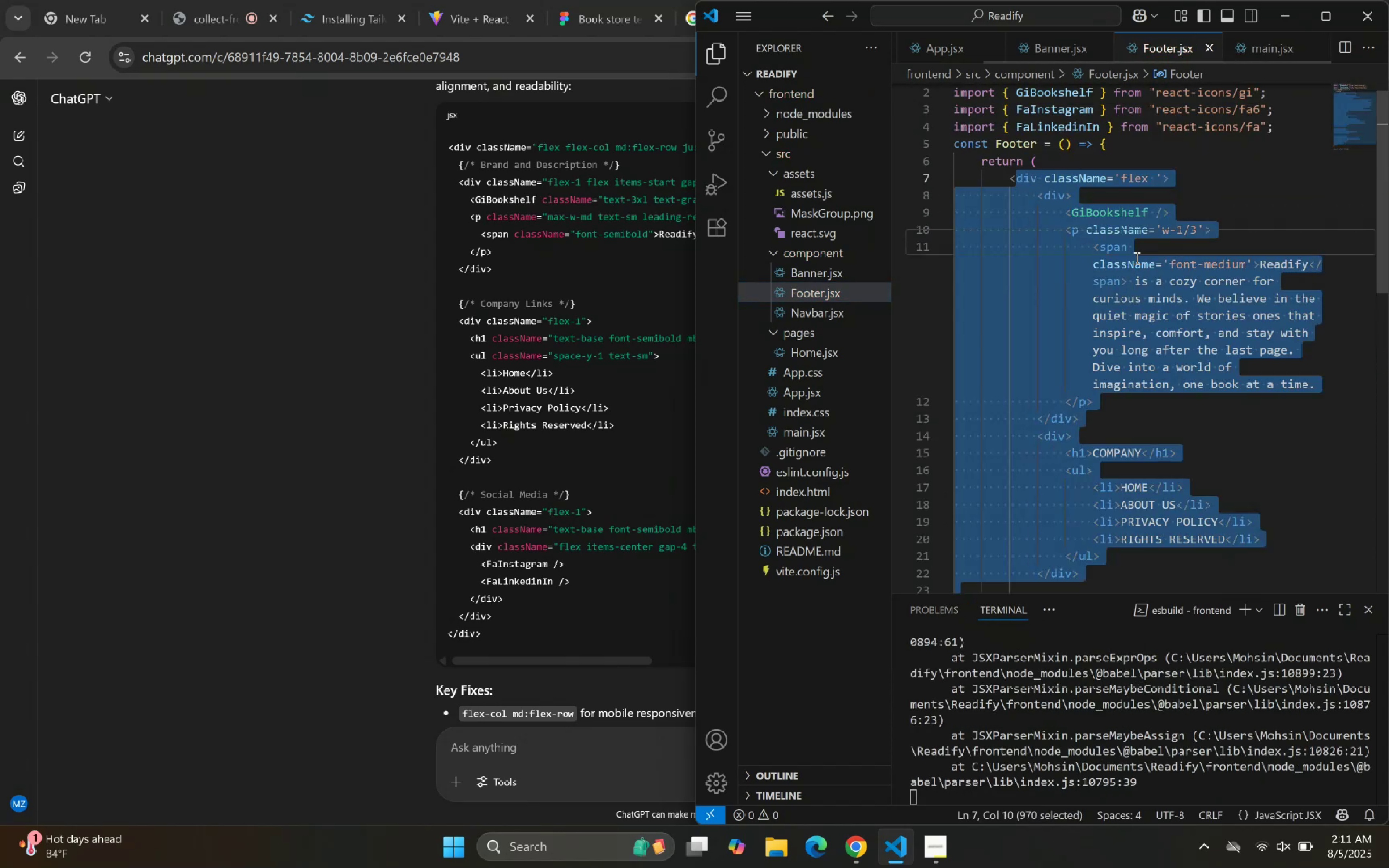 
left_click([1136, 257])
 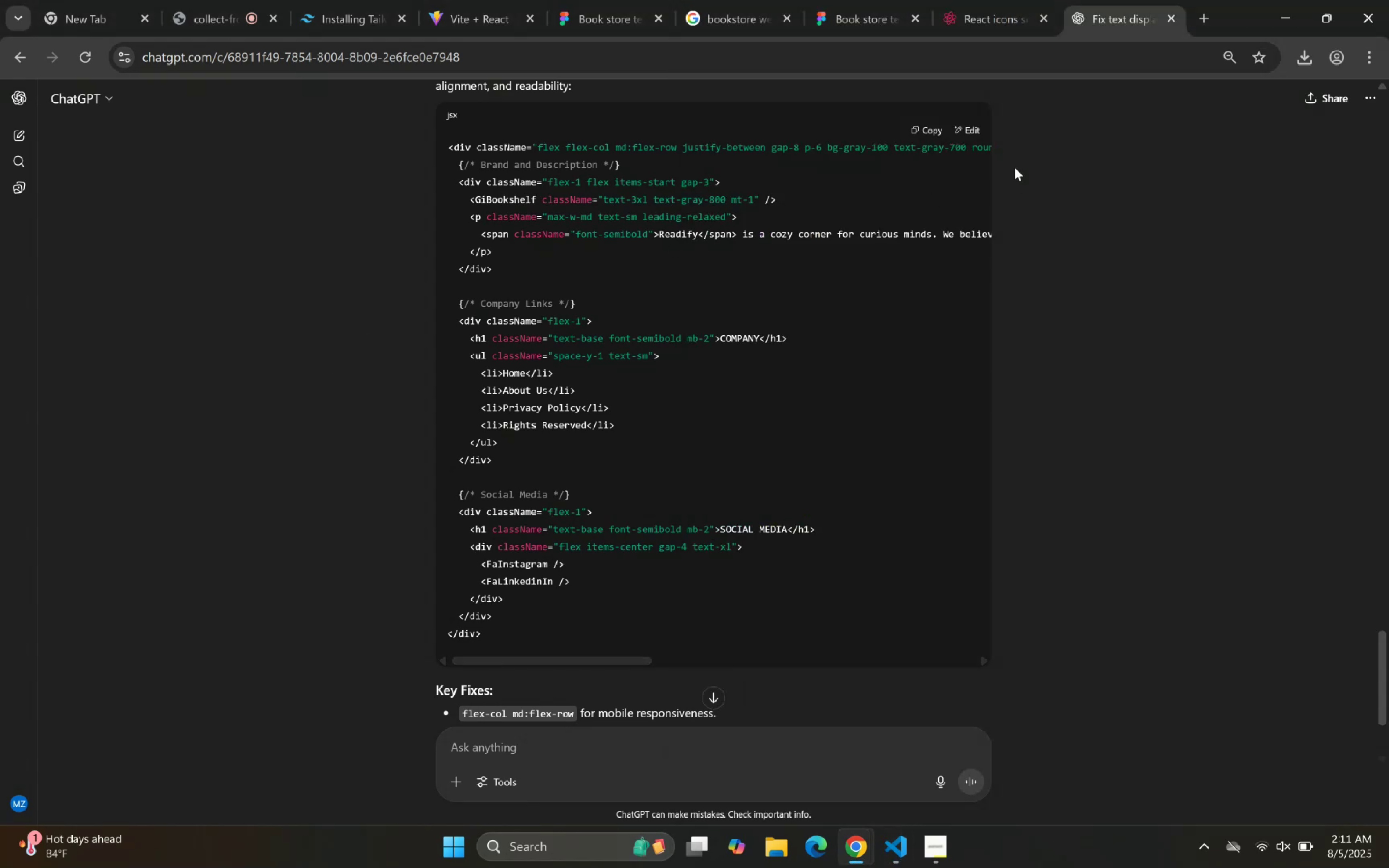 
left_click([935, 135])
 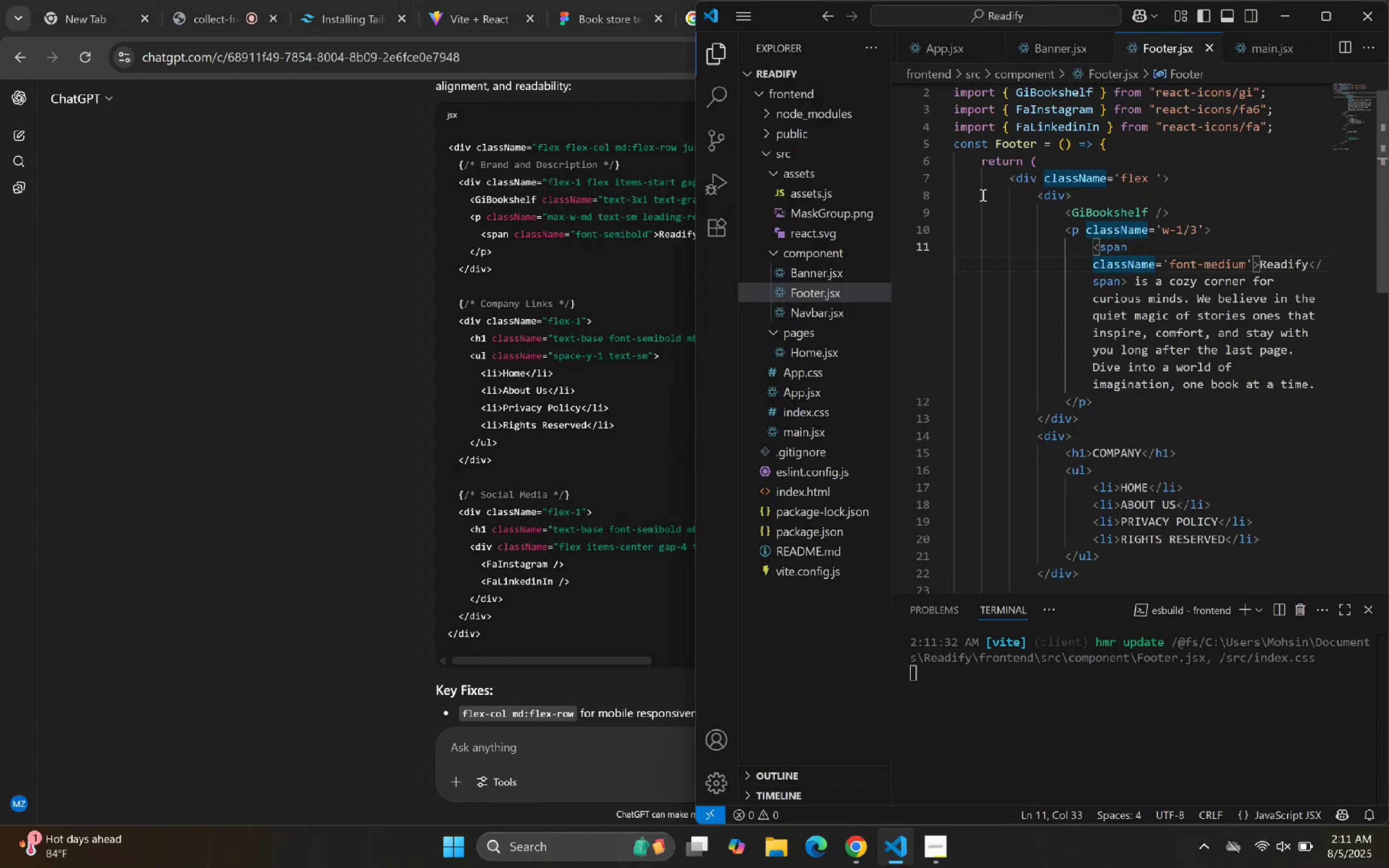 
left_click([945, 178])
 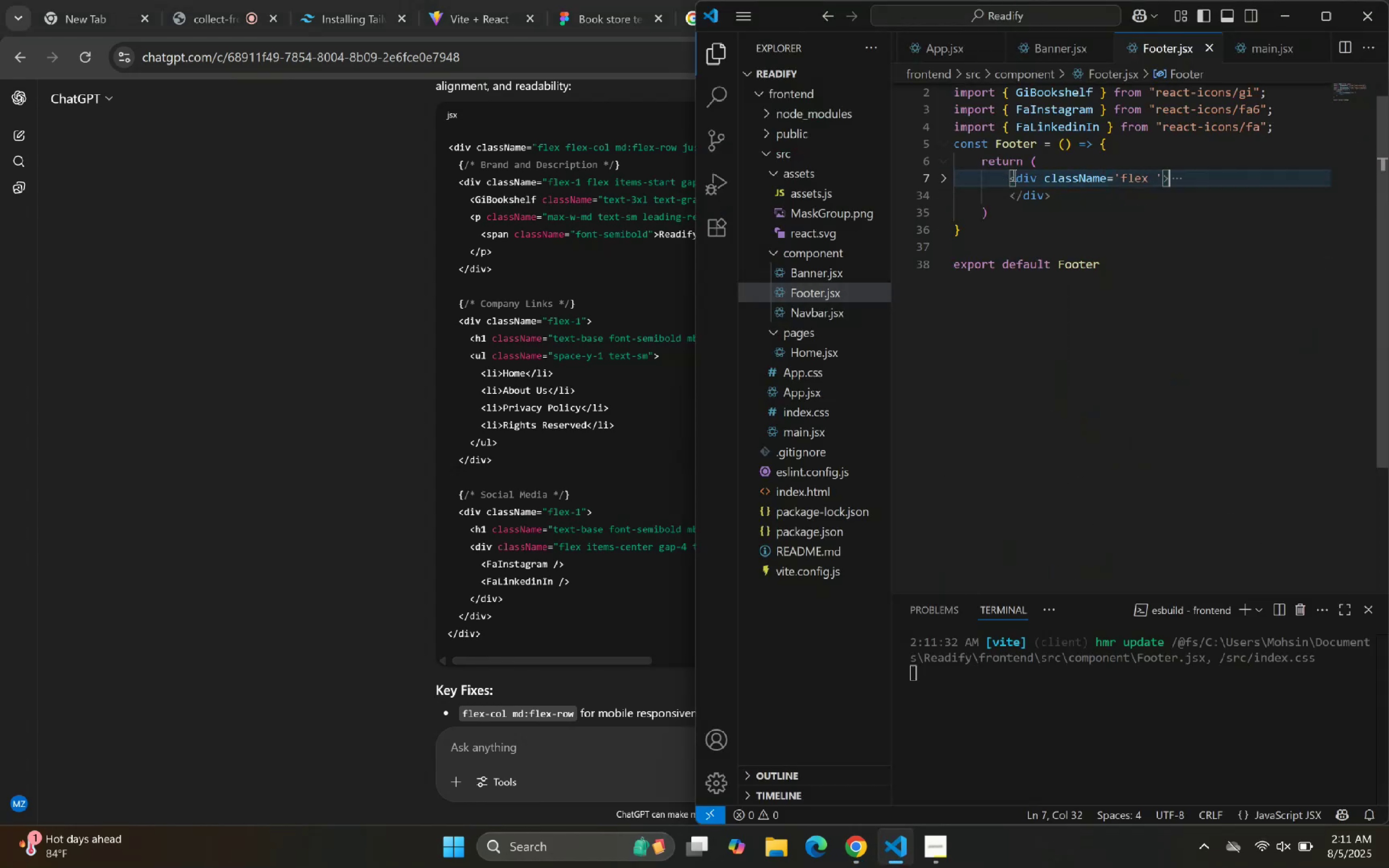 
left_click_drag(start_coordinate=[1007, 176], to_coordinate=[1063, 201])
 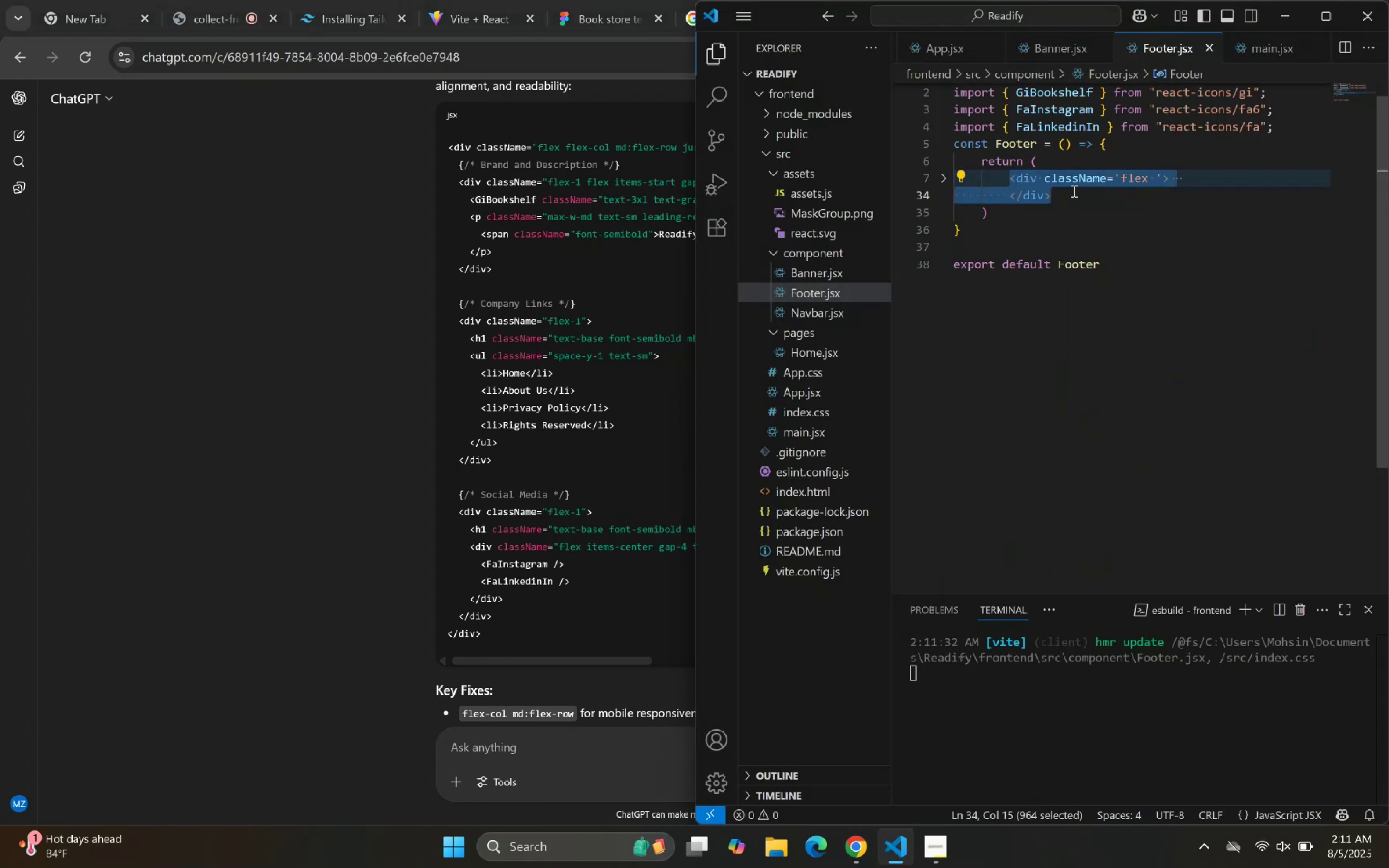 
key(Backspace)
 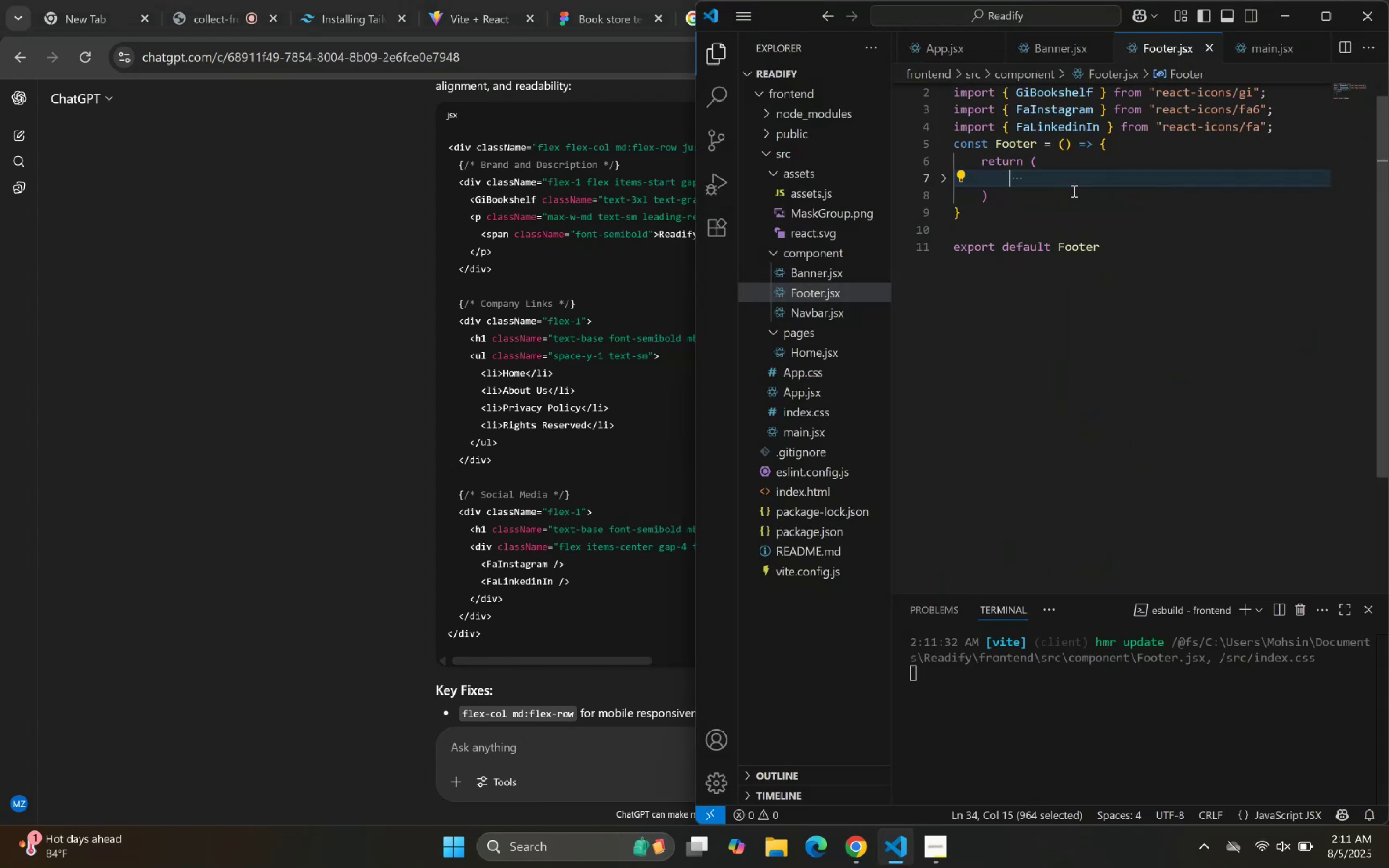 
key(Control+ControlLeft)
 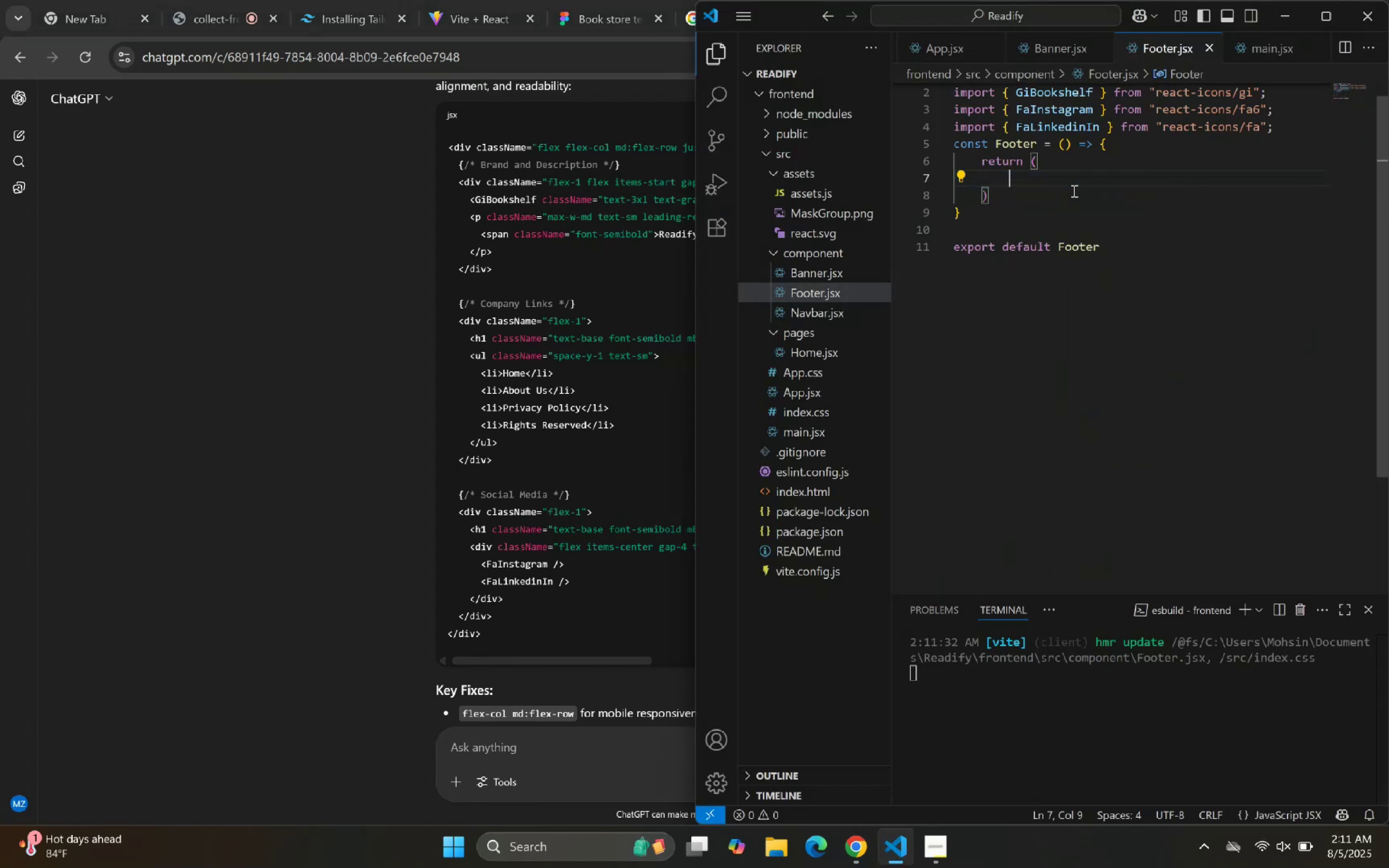 
key(Control+V)
 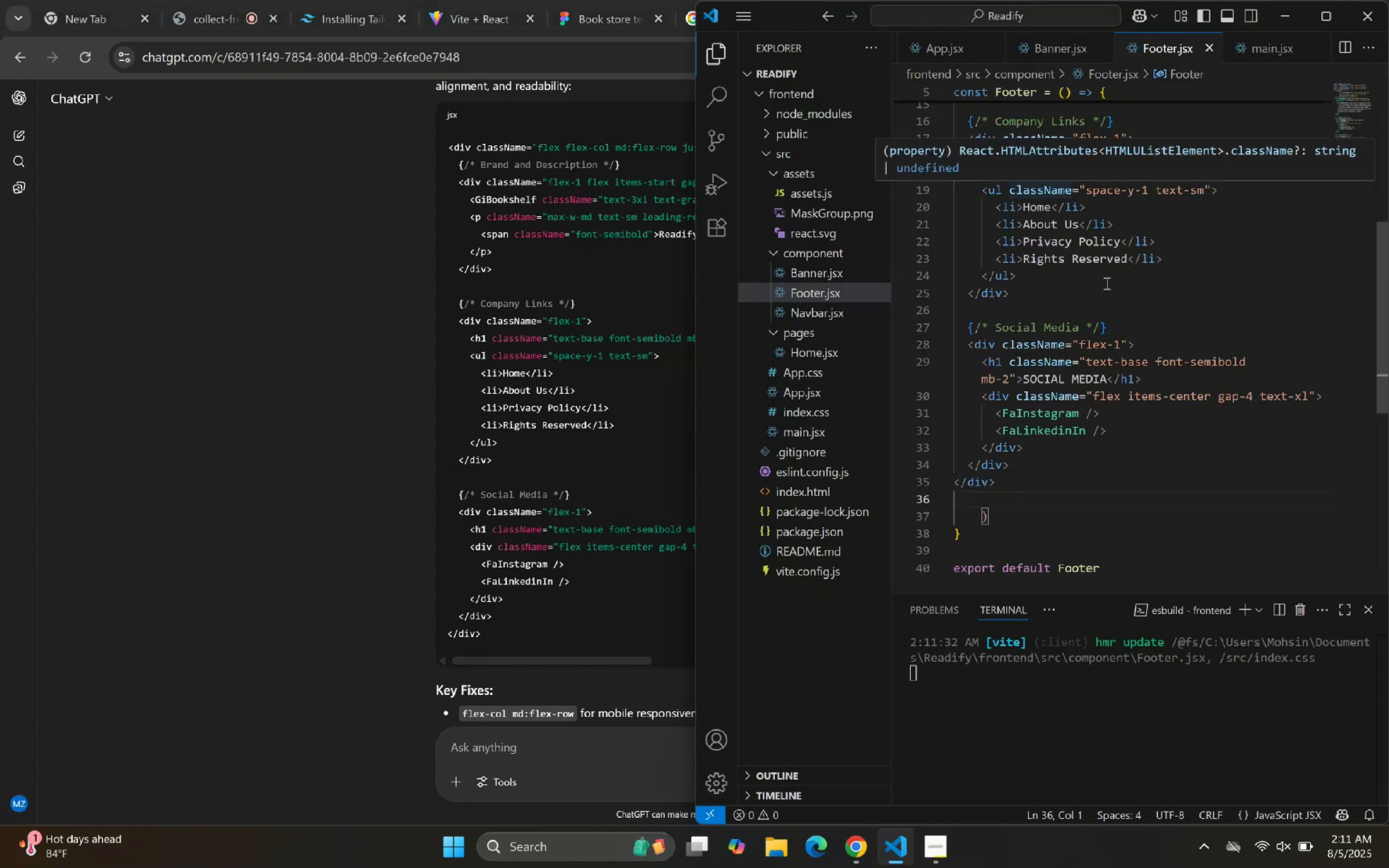 
right_click([1154, 363])
 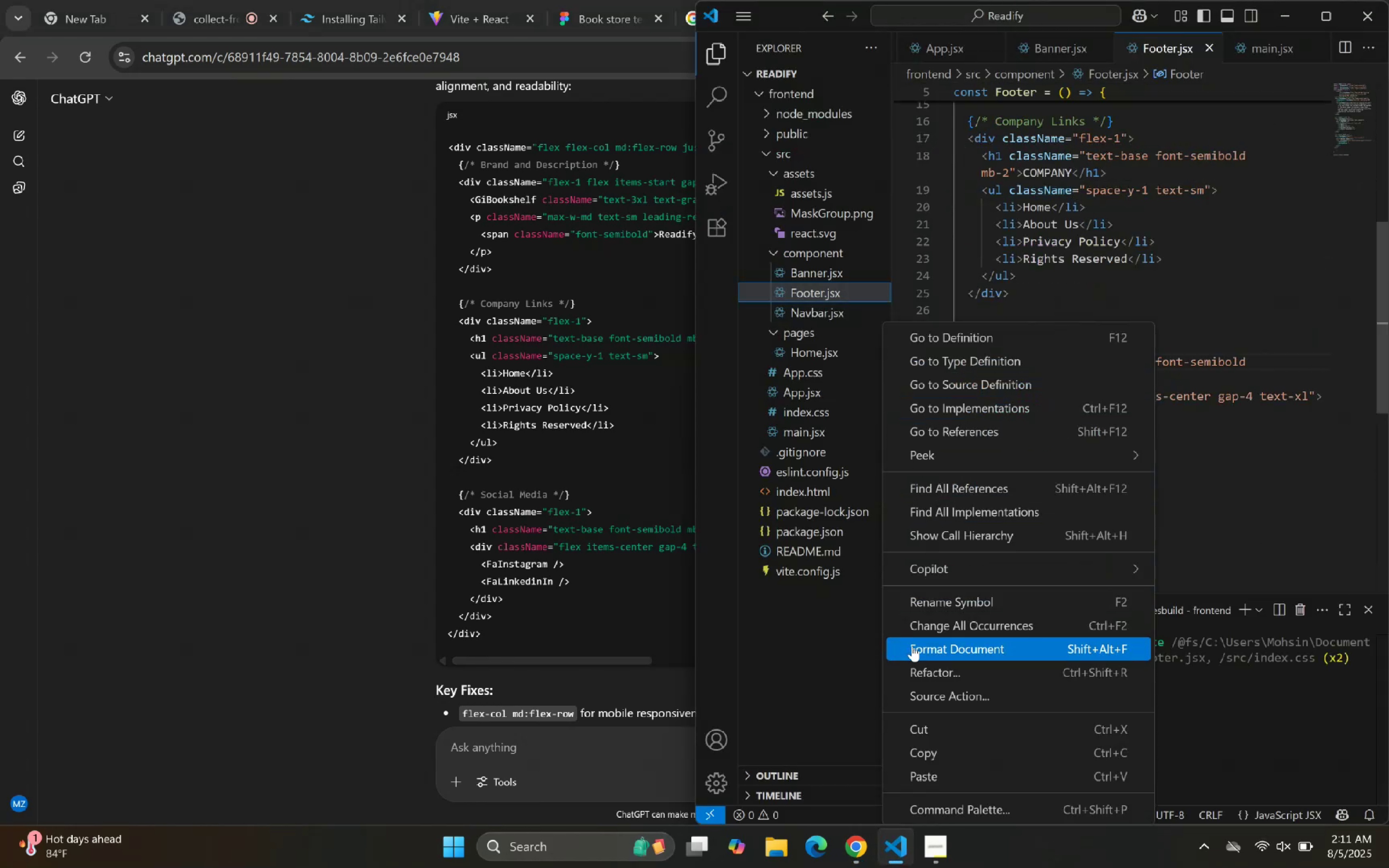 
left_click([290, 376])
 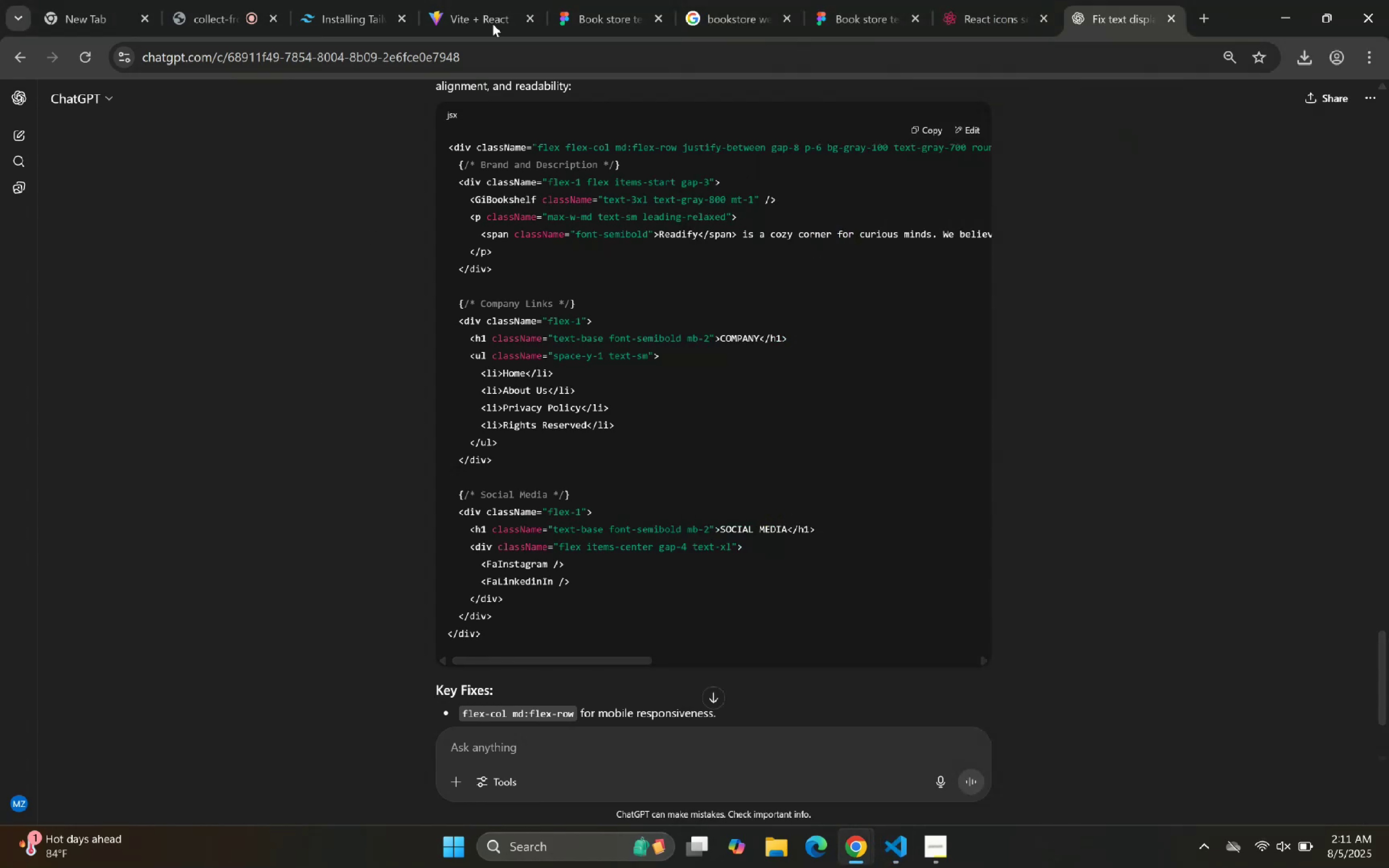 
left_click([497, 0])
 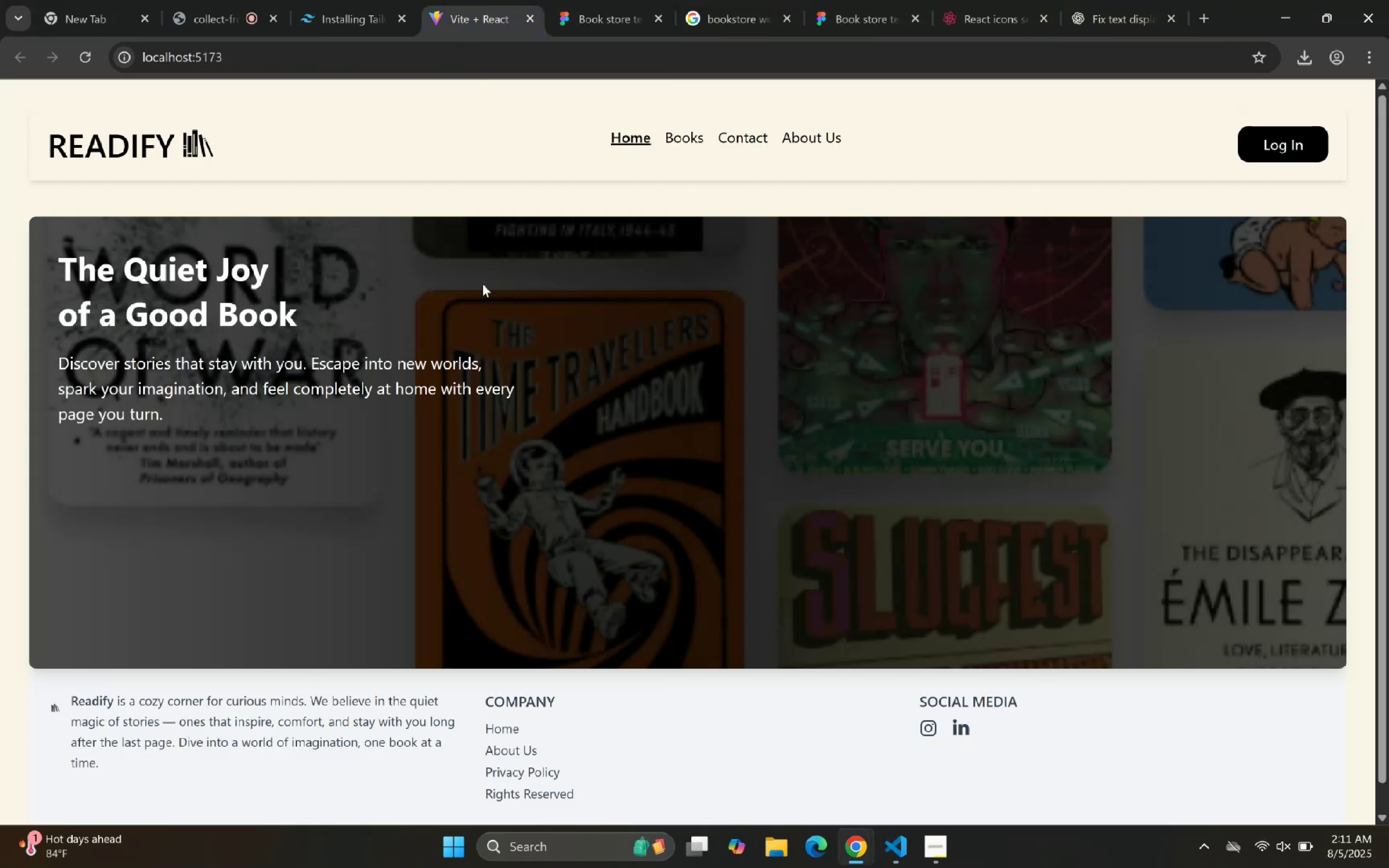 
scroll: coordinate [494, 427], scroll_direction: down, amount: 5.0
 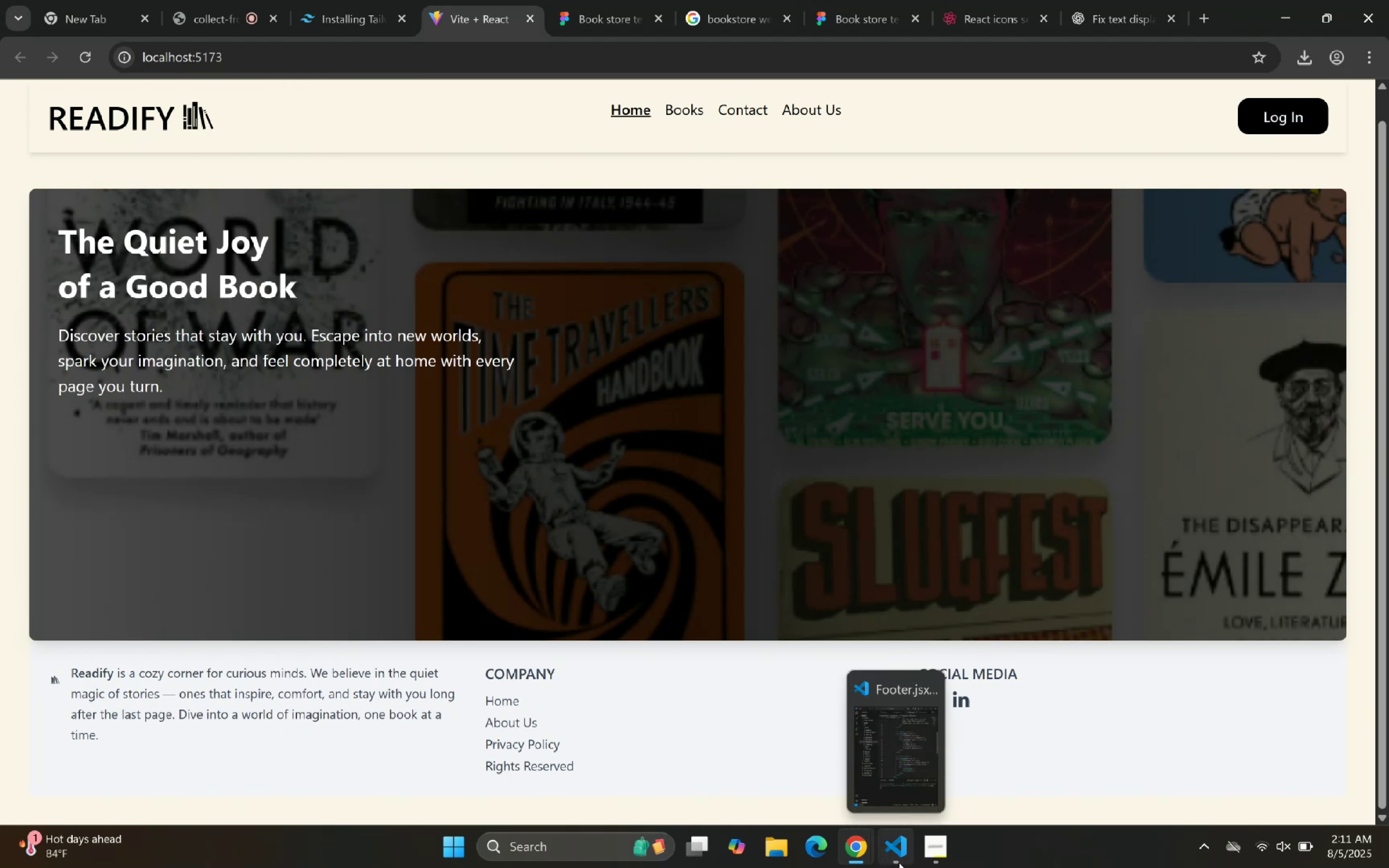 
left_click([899, 863])
 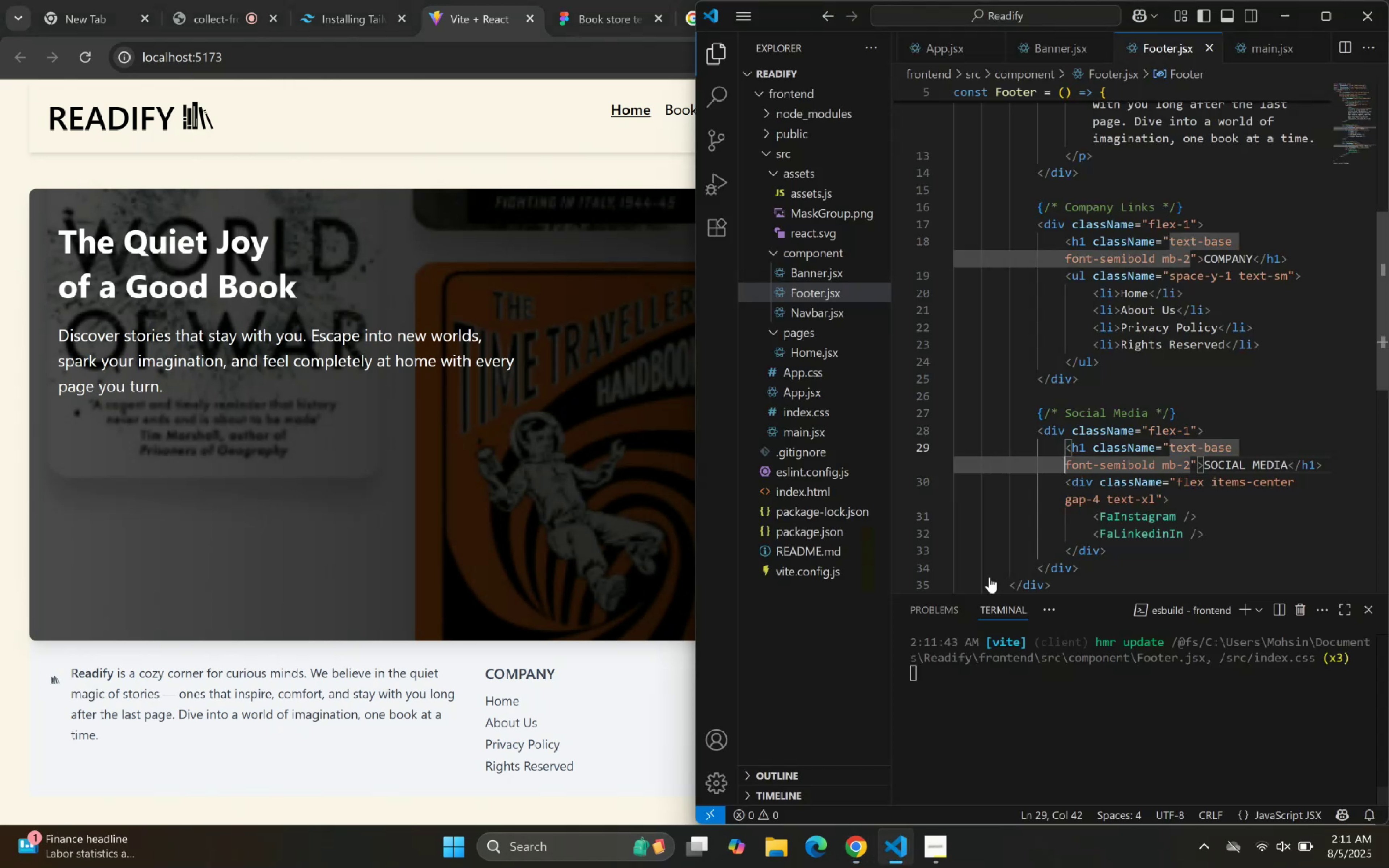 
scroll: coordinate [1164, 270], scroll_direction: up, amount: 12.0
 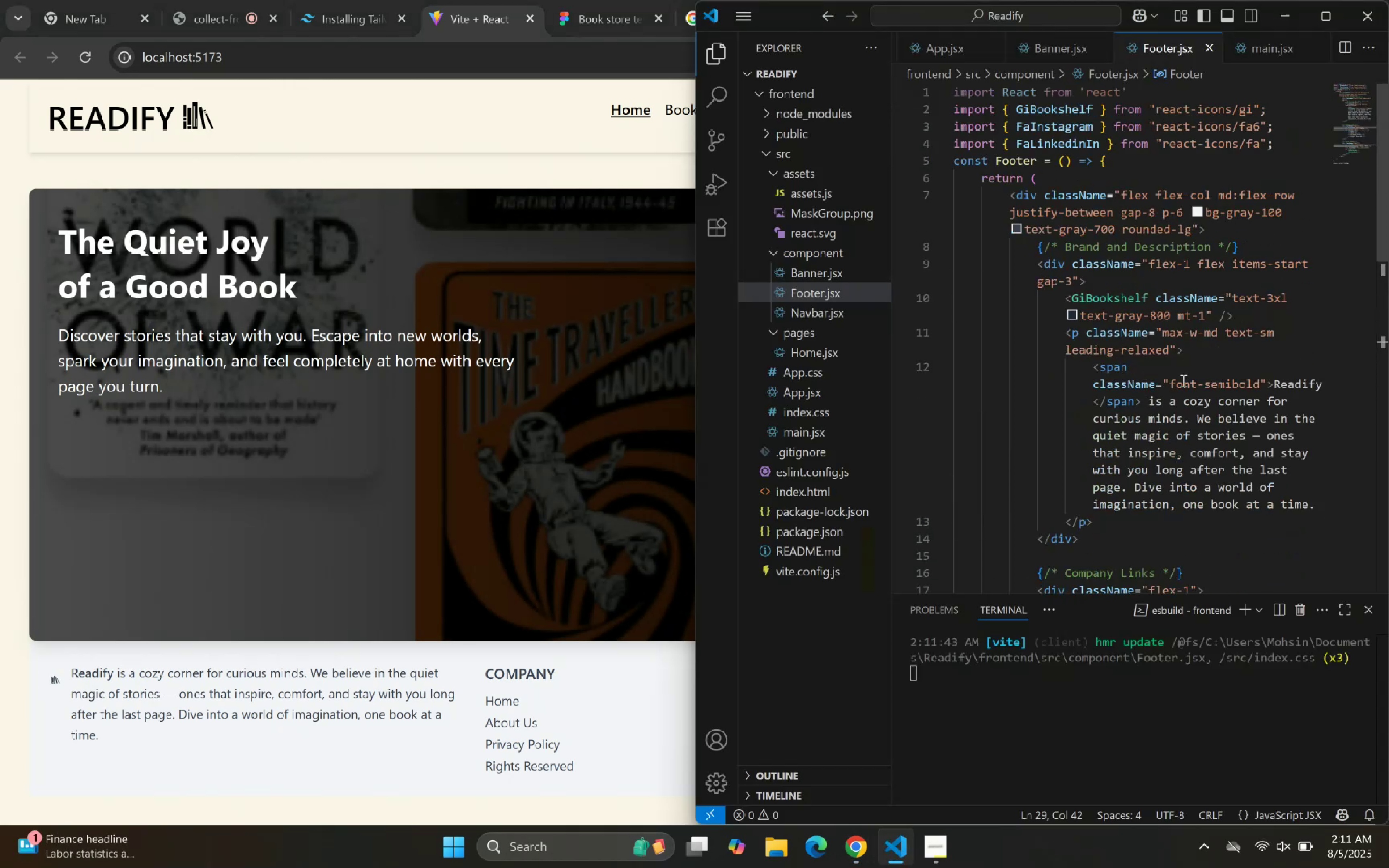 
left_click([1182, 380])
 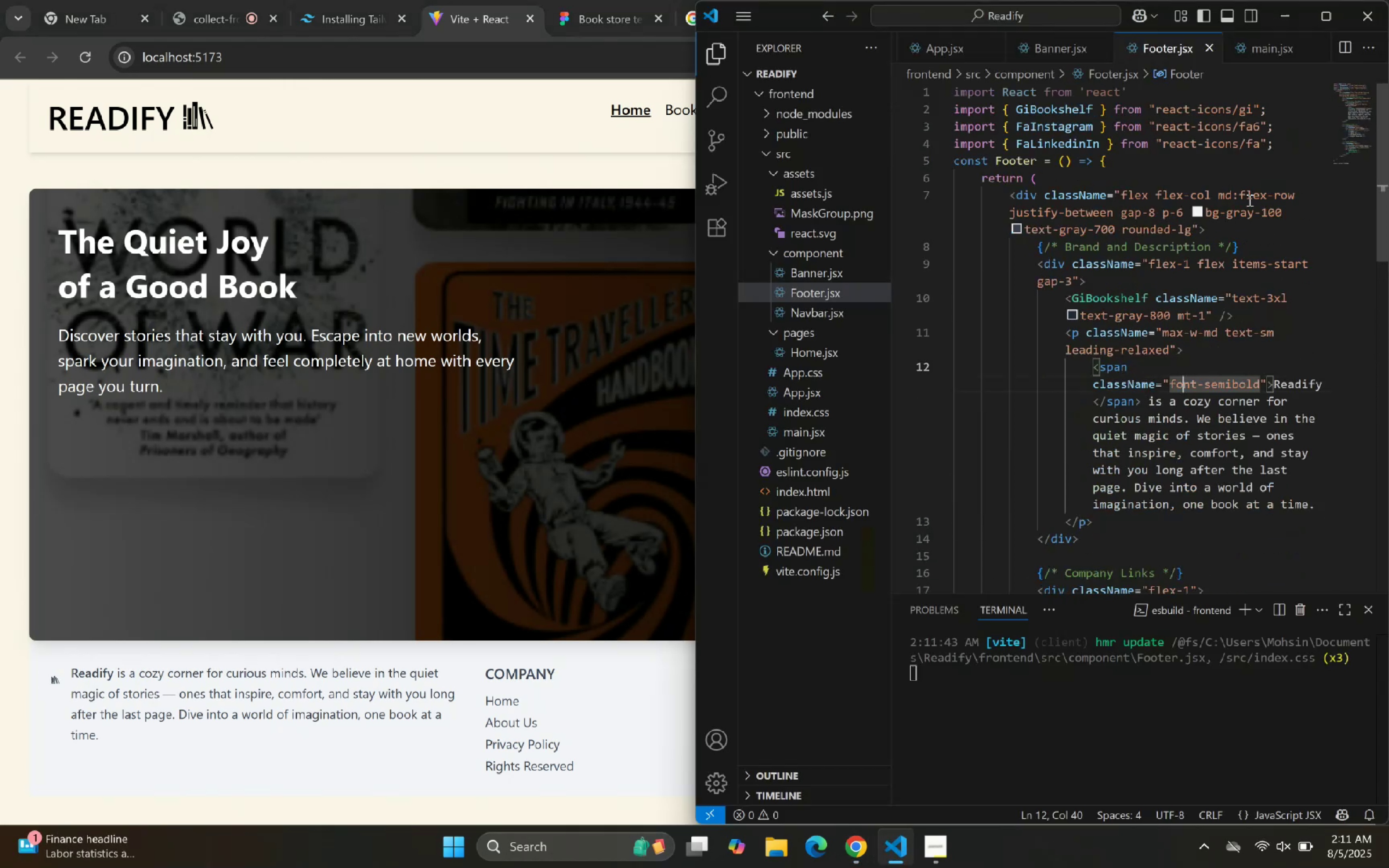 
left_click([1250, 199])
 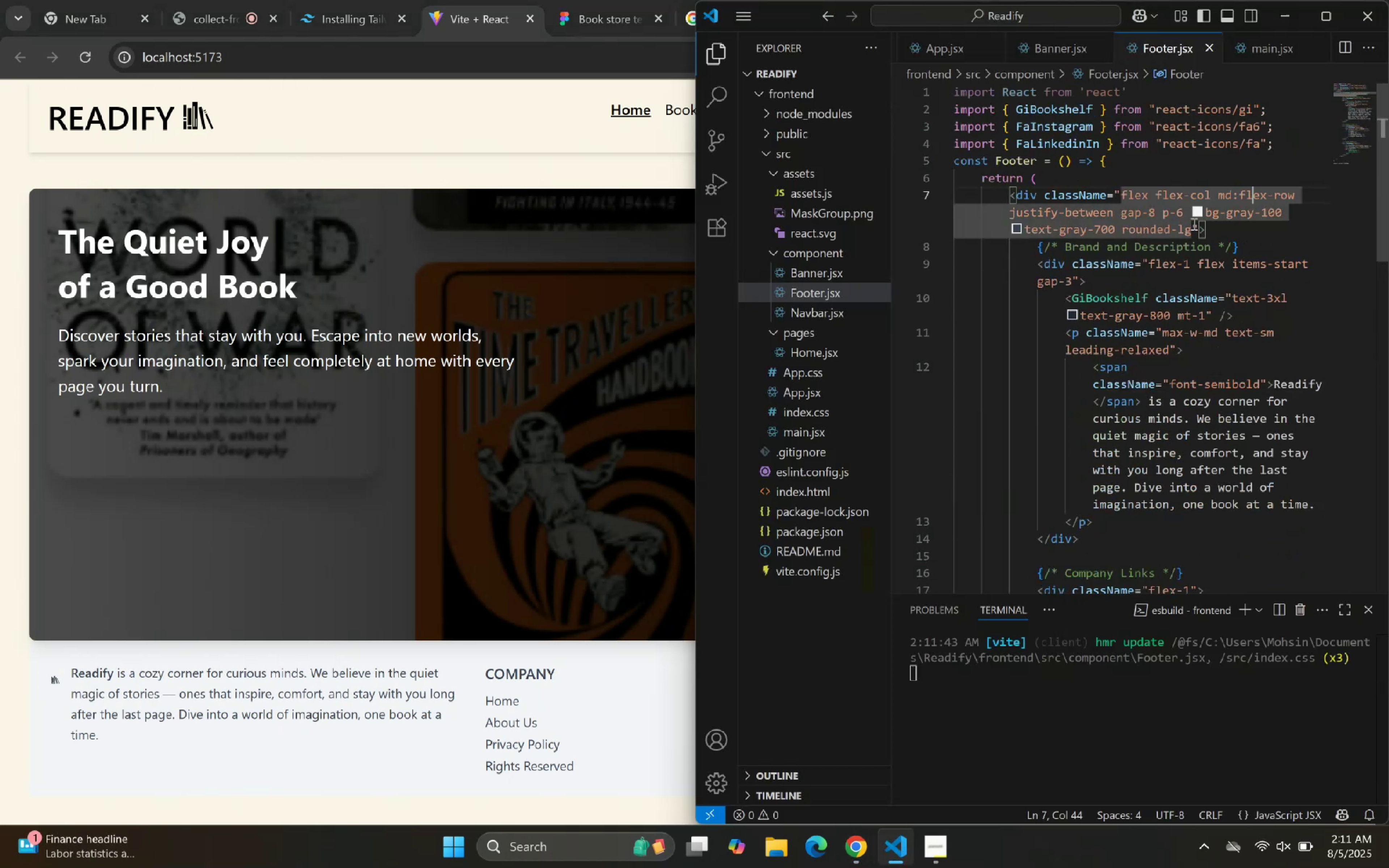 
left_click([1193, 215])
 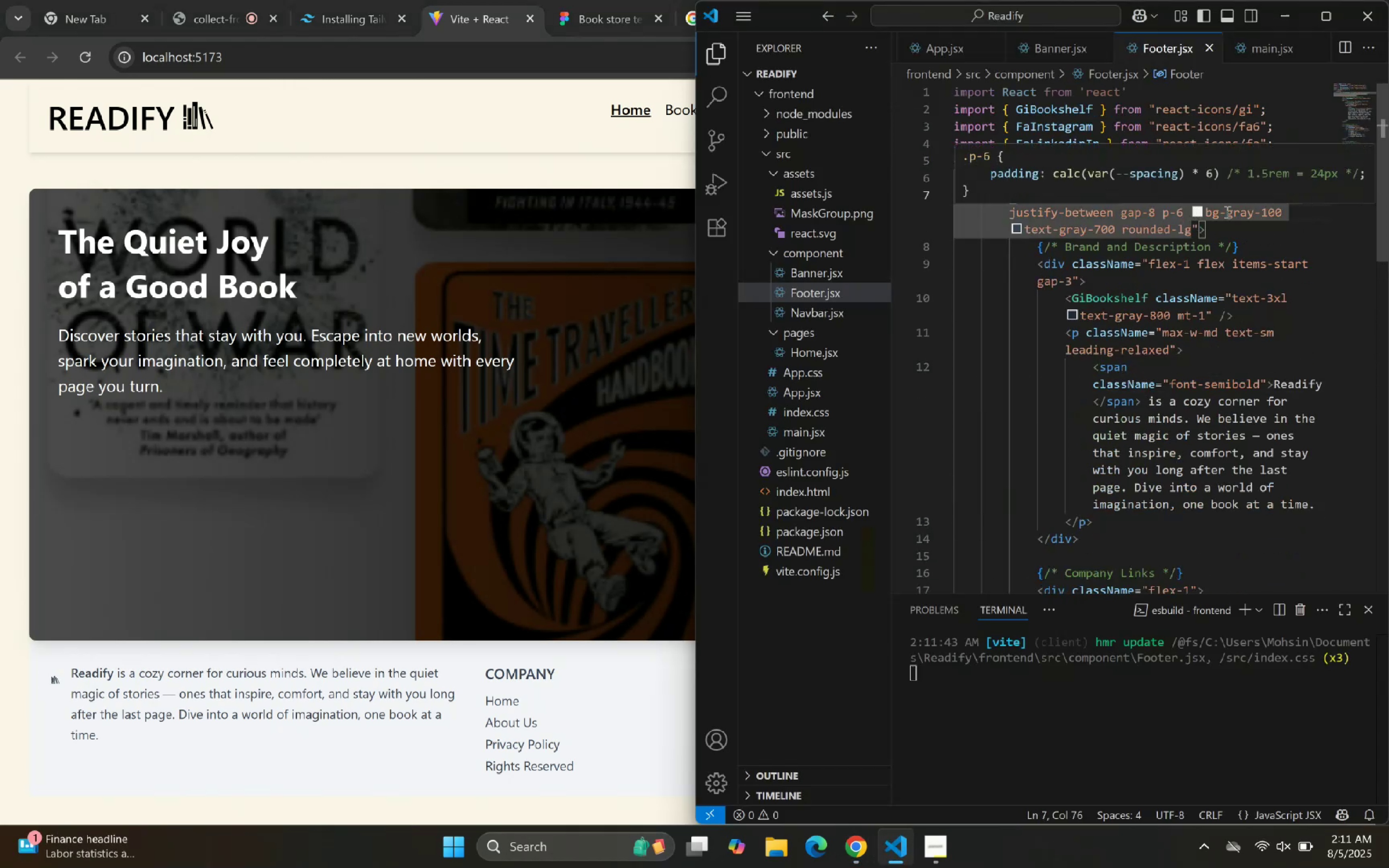 
left_click([1294, 214])
 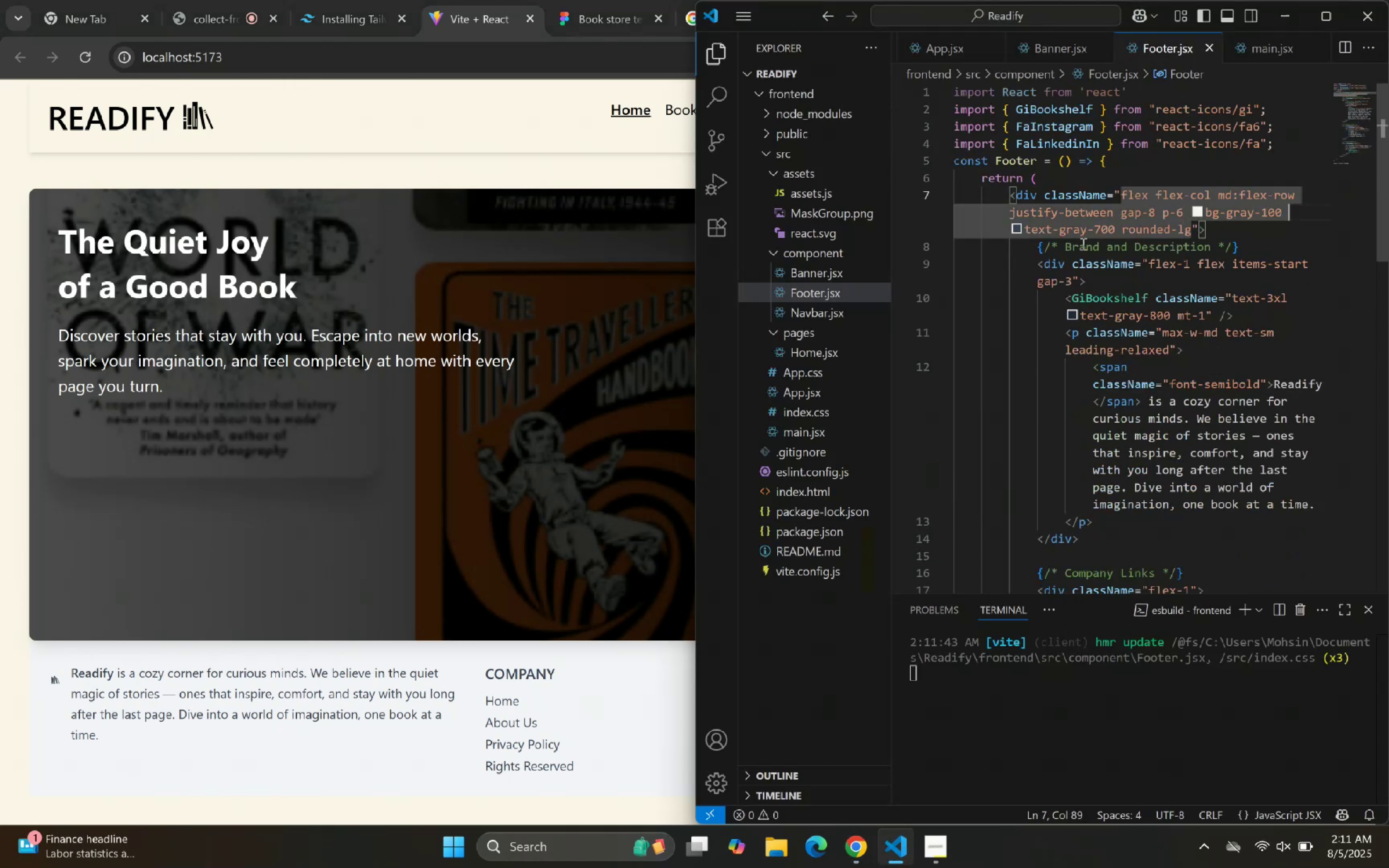 
left_click_drag(start_coordinate=[1116, 231], to_coordinate=[1194, 214])
 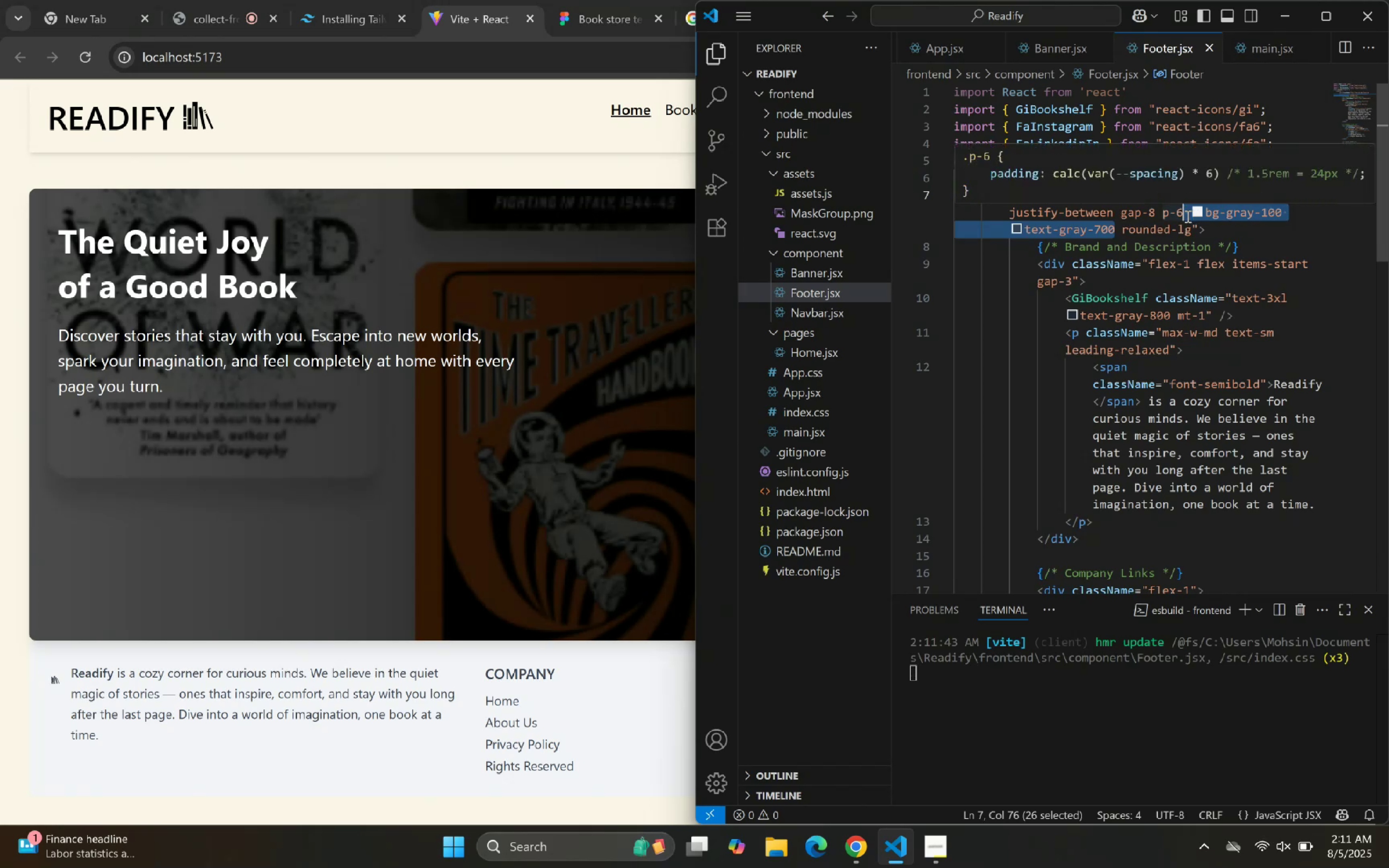 
key(Backspace)
 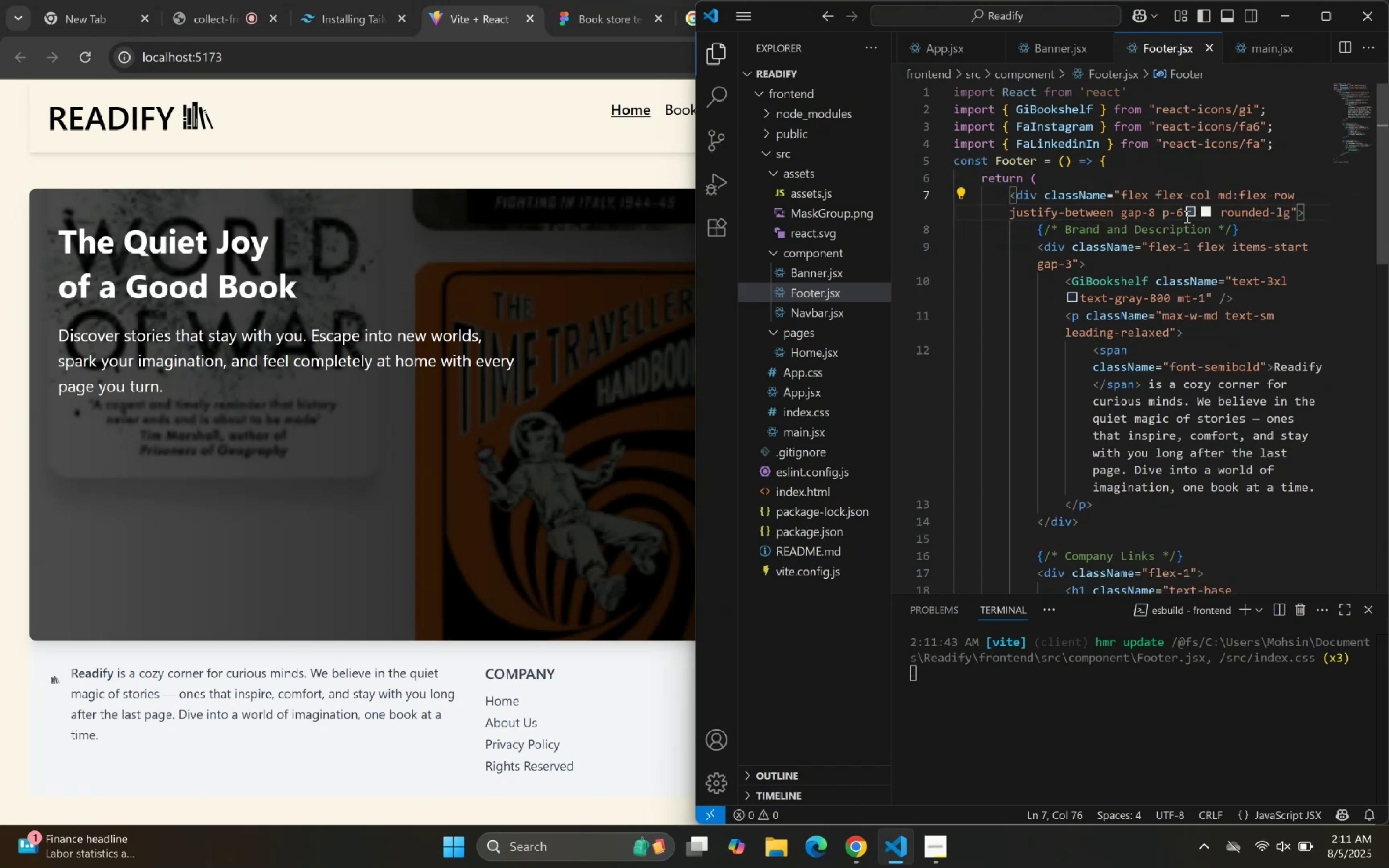 
key(Backspace)
 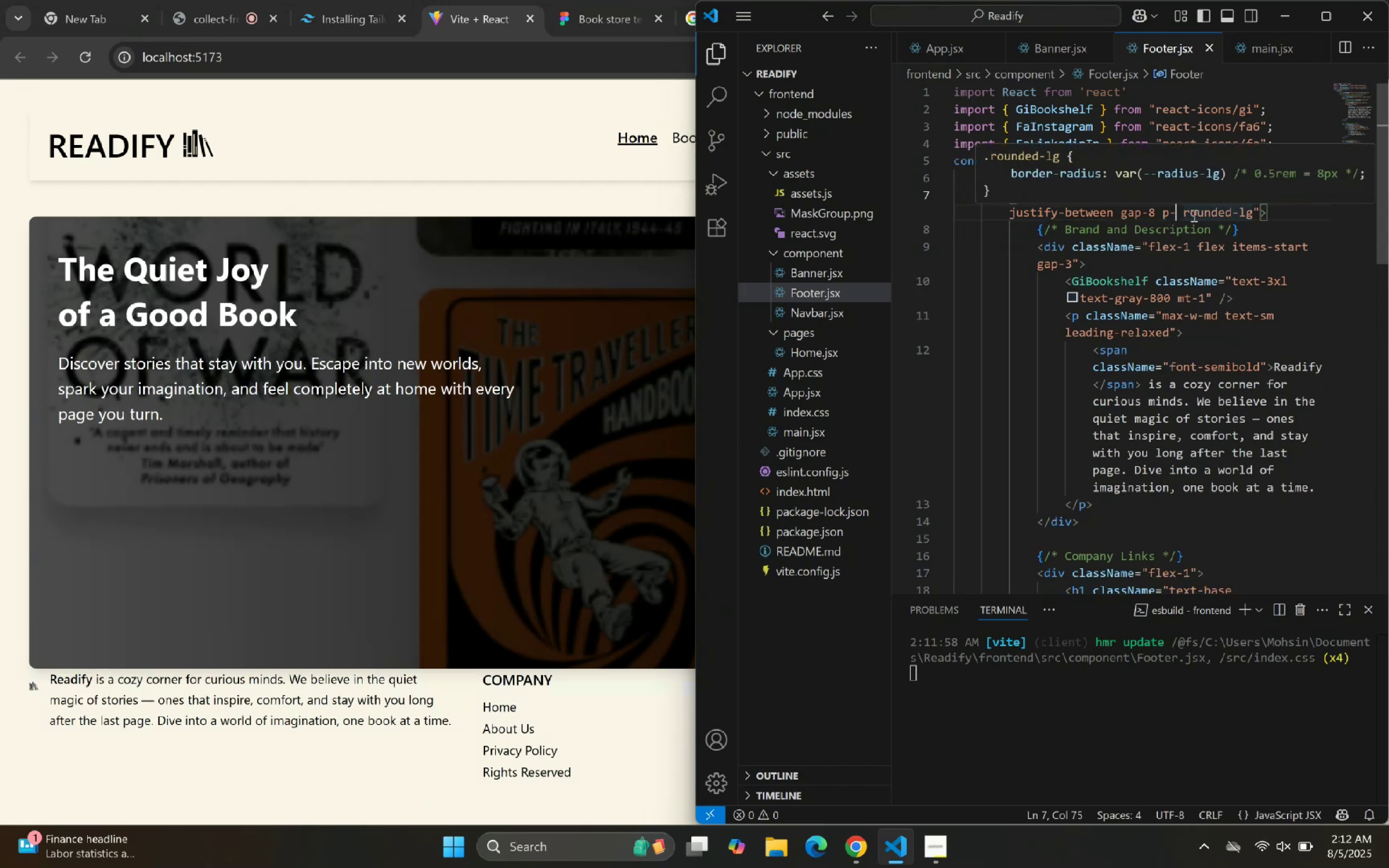 
key(ArrowRight)
 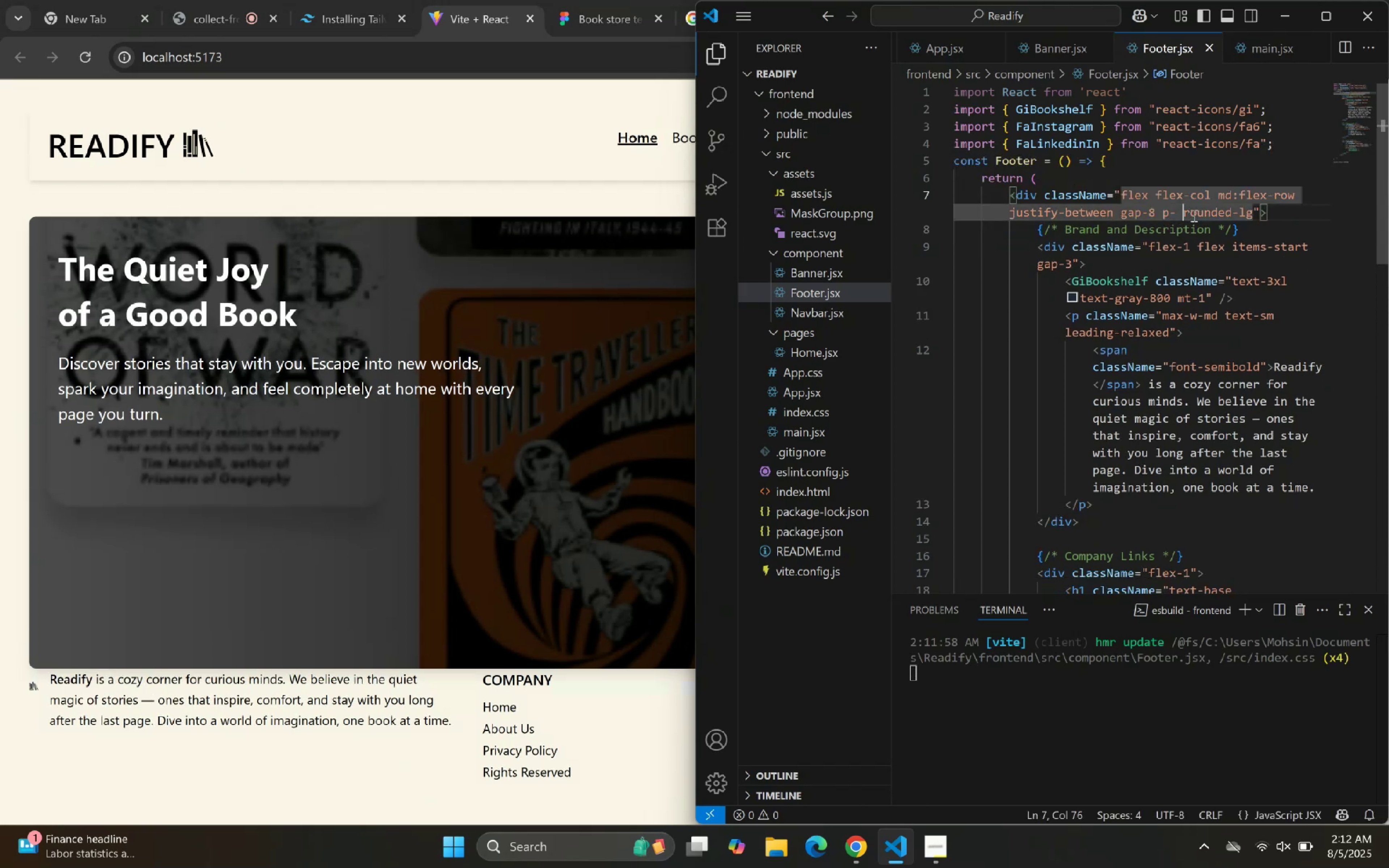 
key(ArrowLeft)
 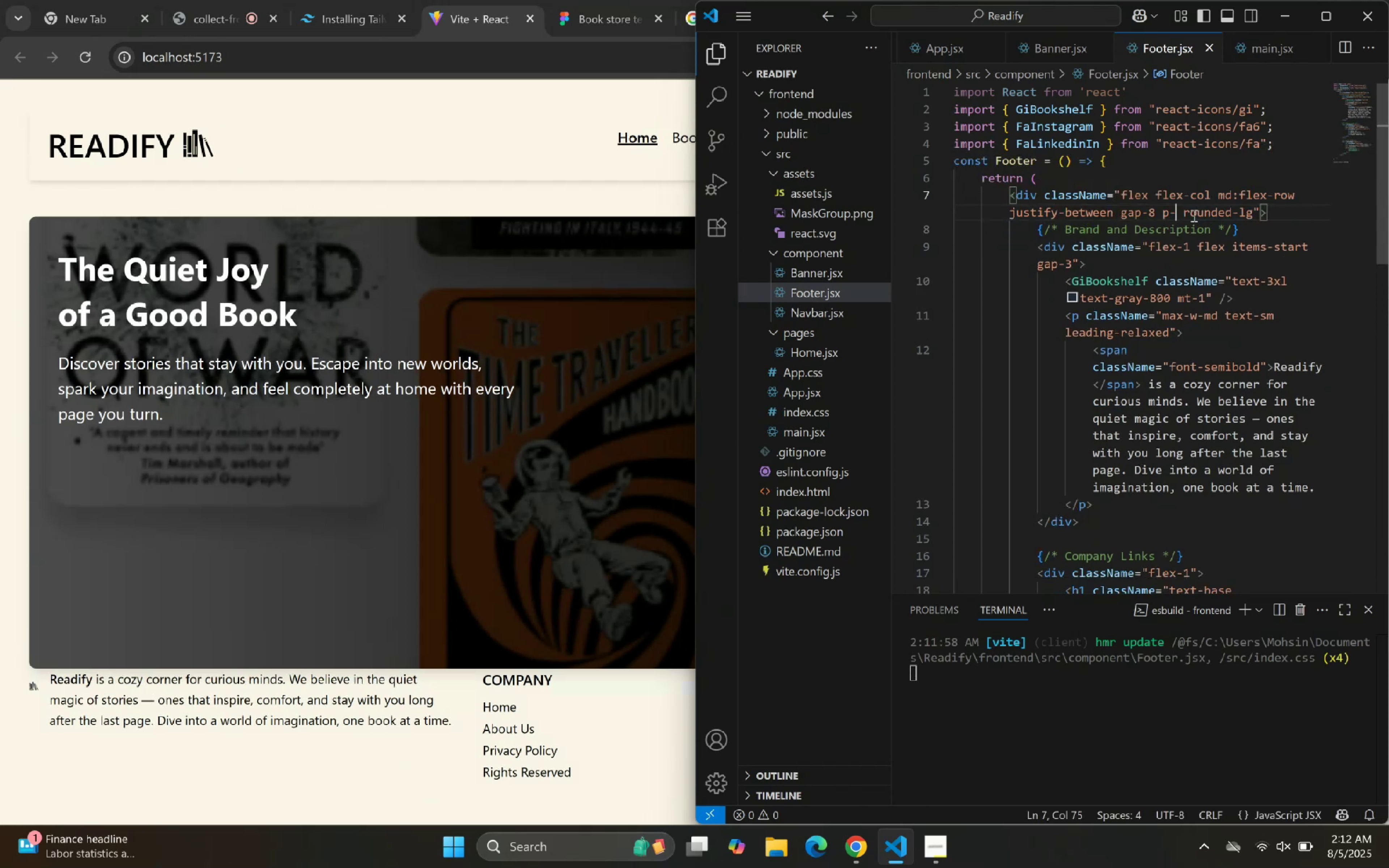 
key(ArrowRight)
 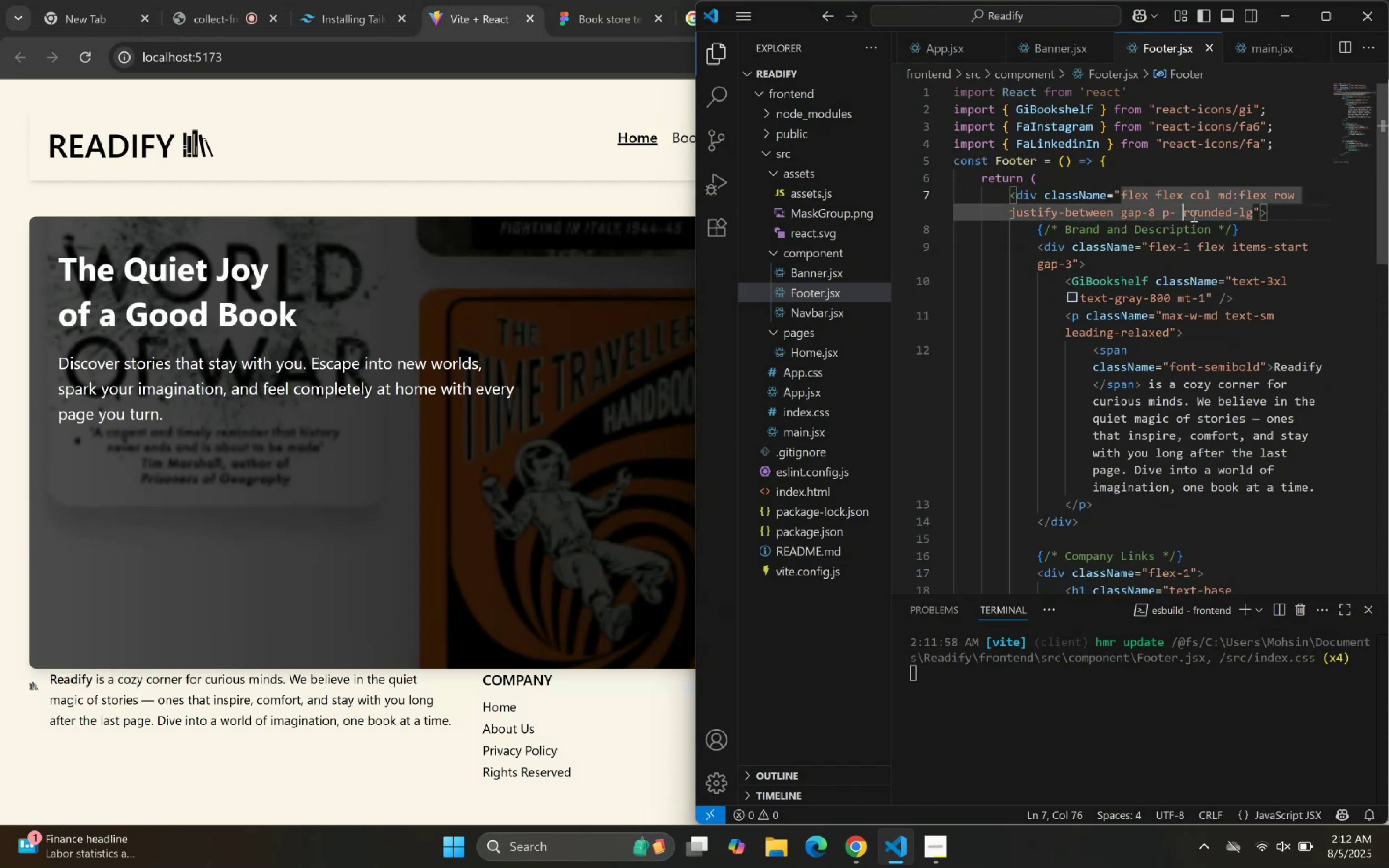 
key(ArrowLeft)
 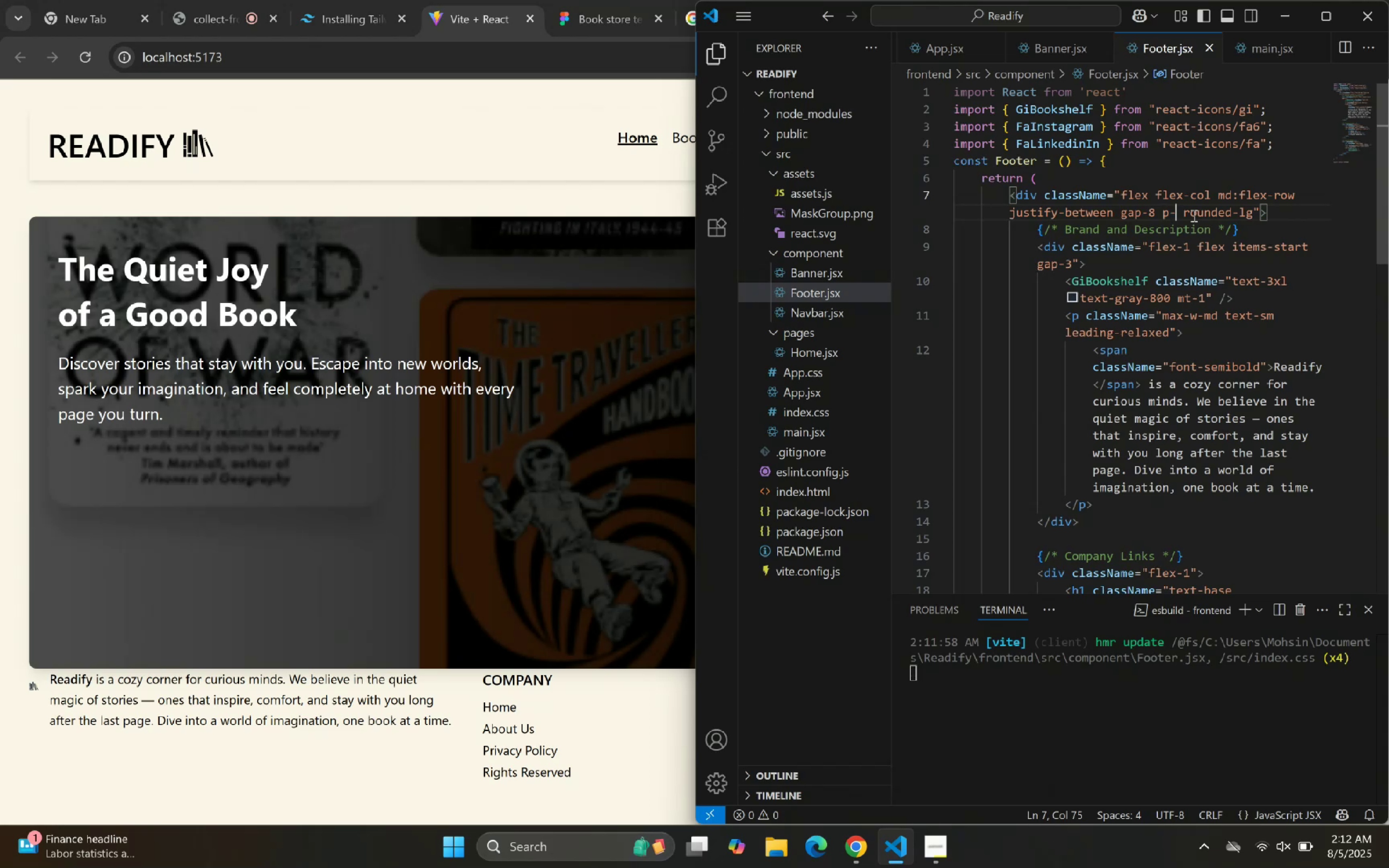 
hold_key(key=ArrowRight, duration=0.78)
 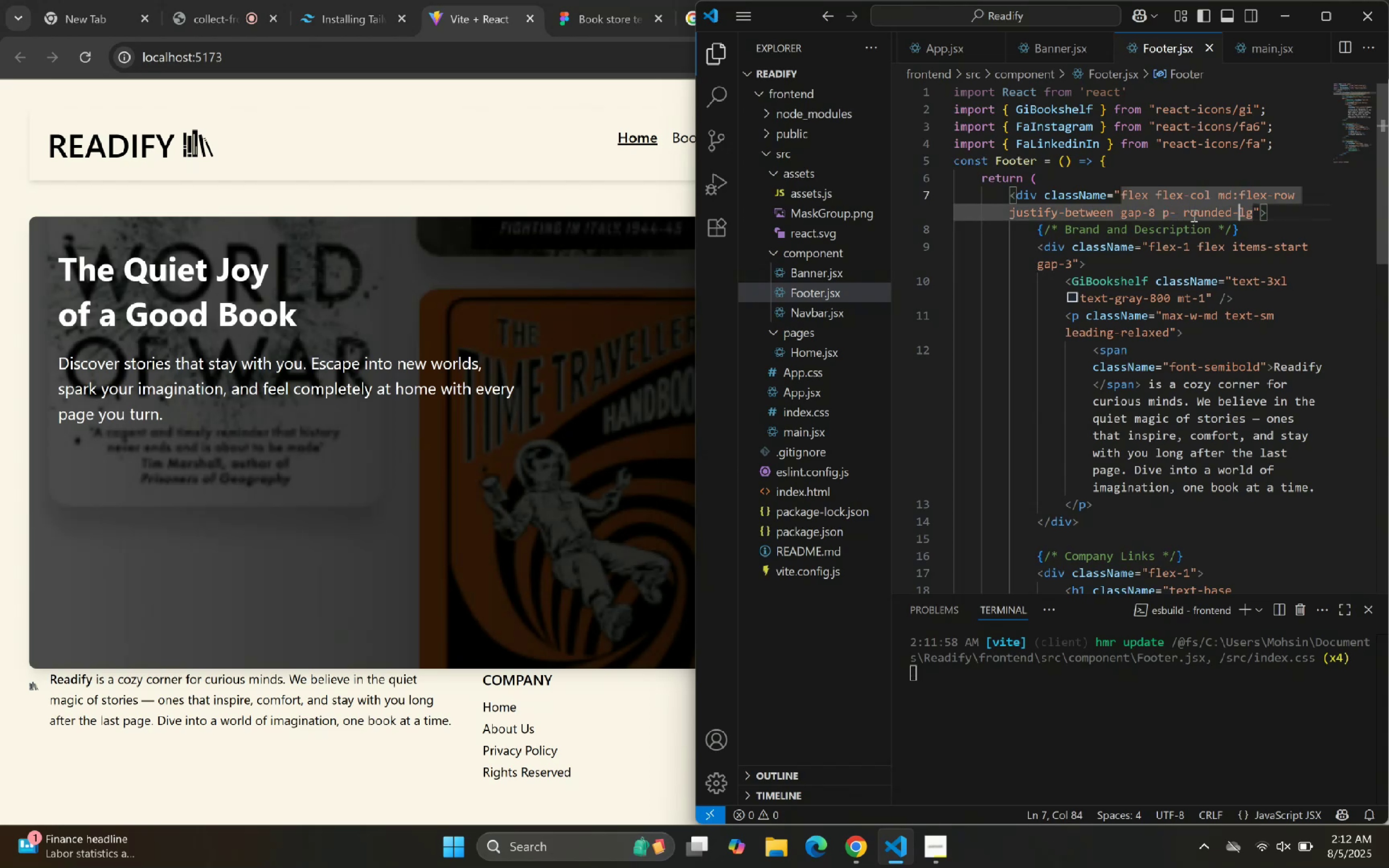 
key(ArrowRight)
 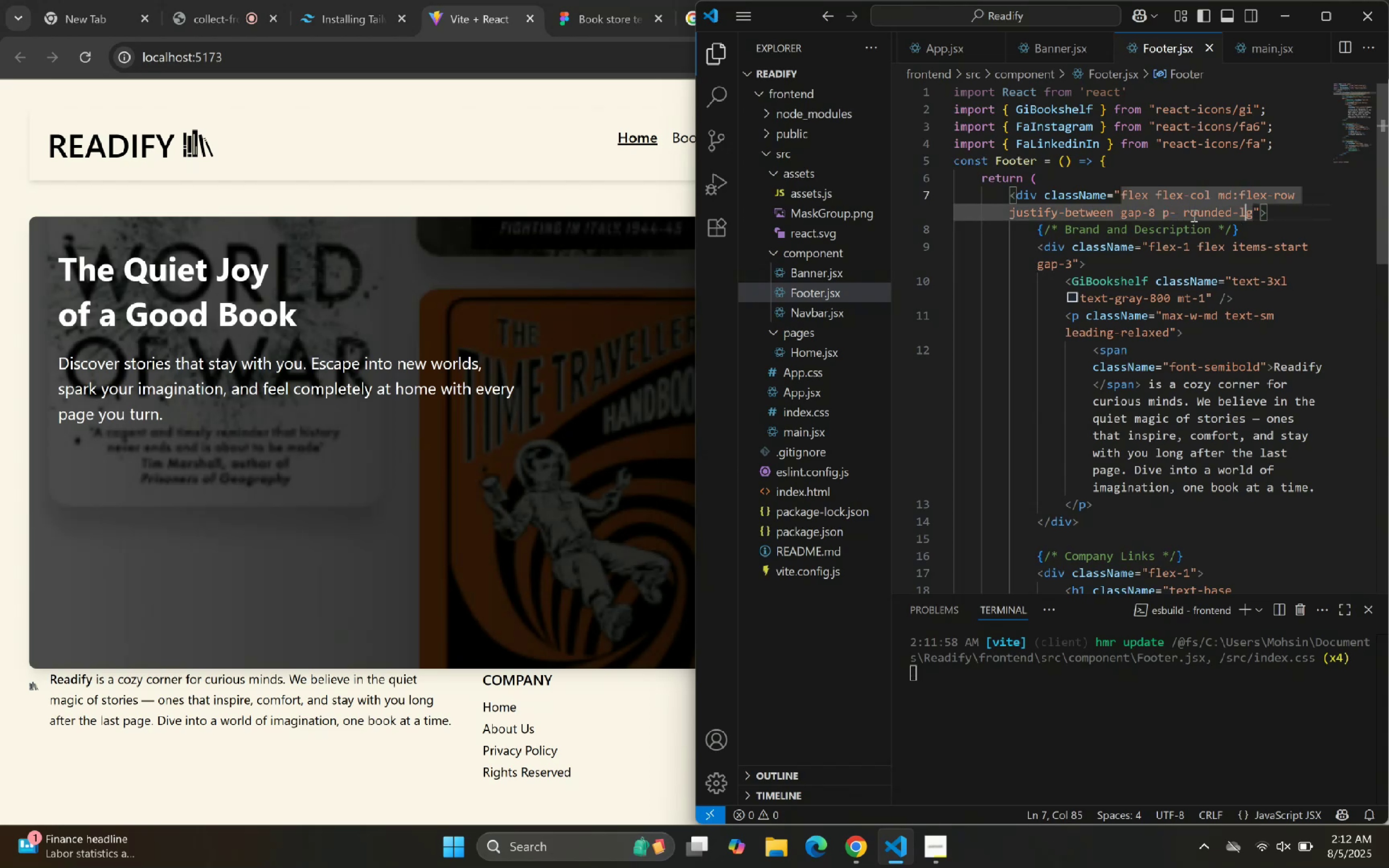 
key(ArrowRight)
 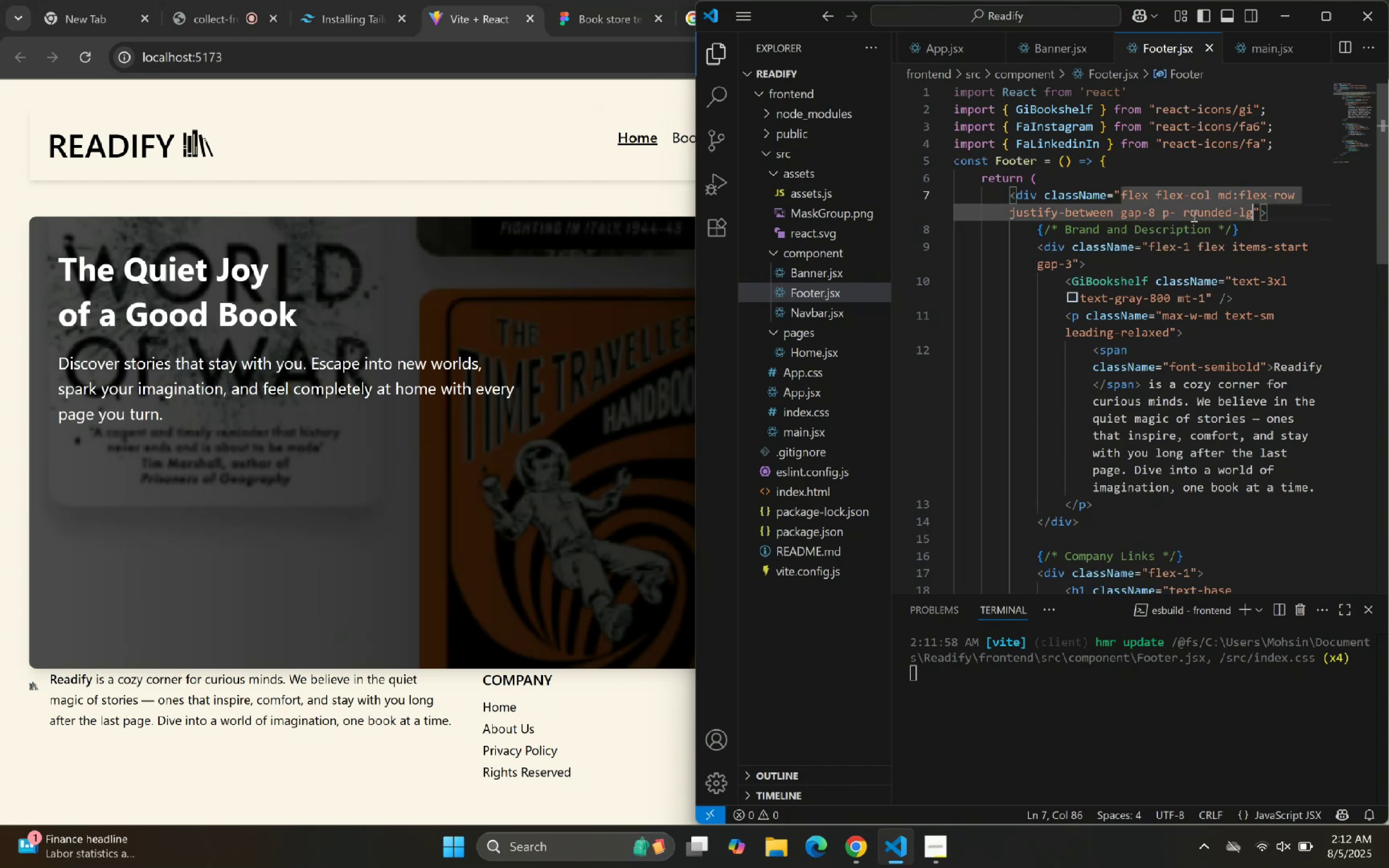 
type( mt-10)
 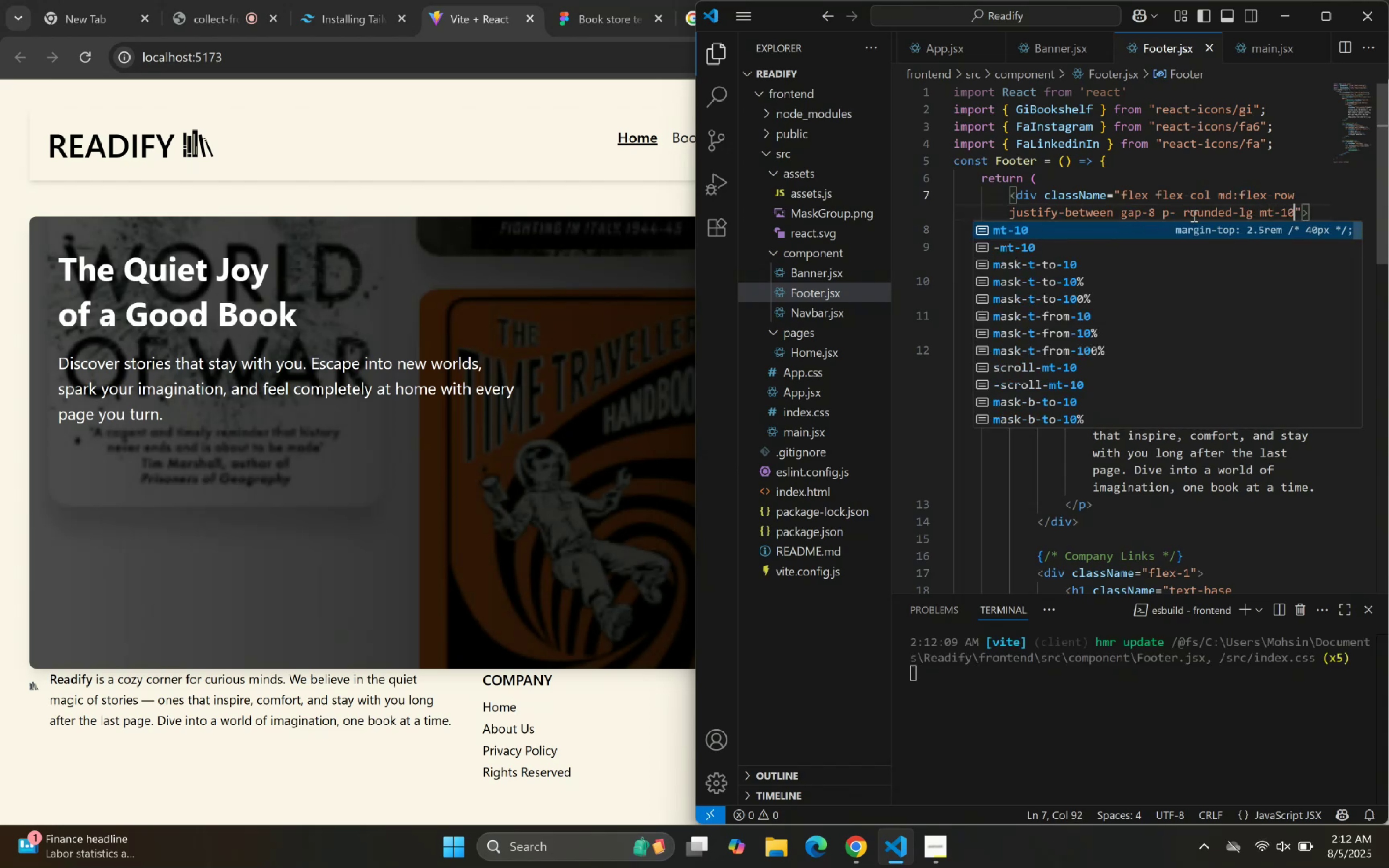 
key(ArrowRight)
 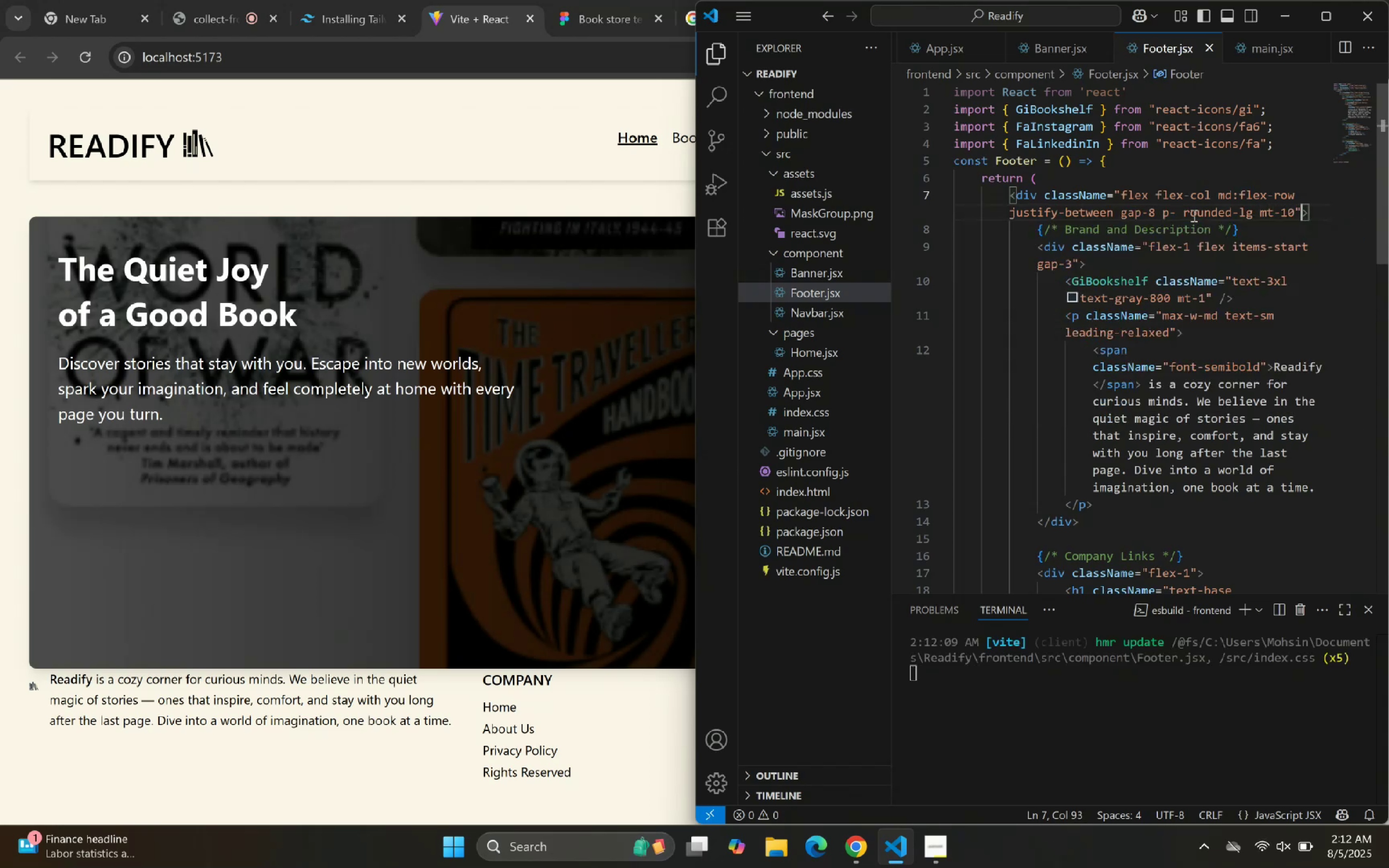 
hold_key(key=ArrowLeft, duration=0.72)
 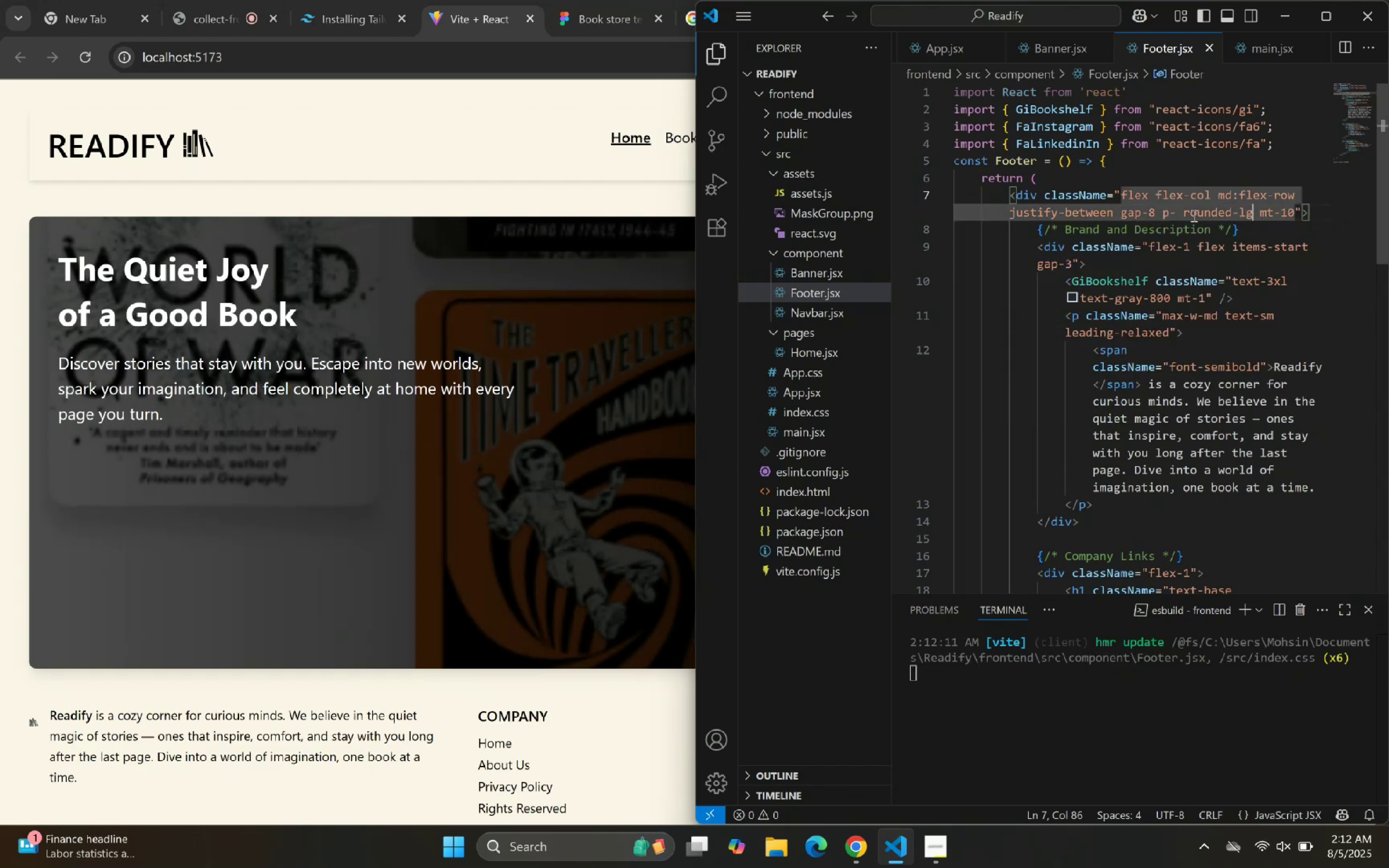 
key(ArrowLeft)
 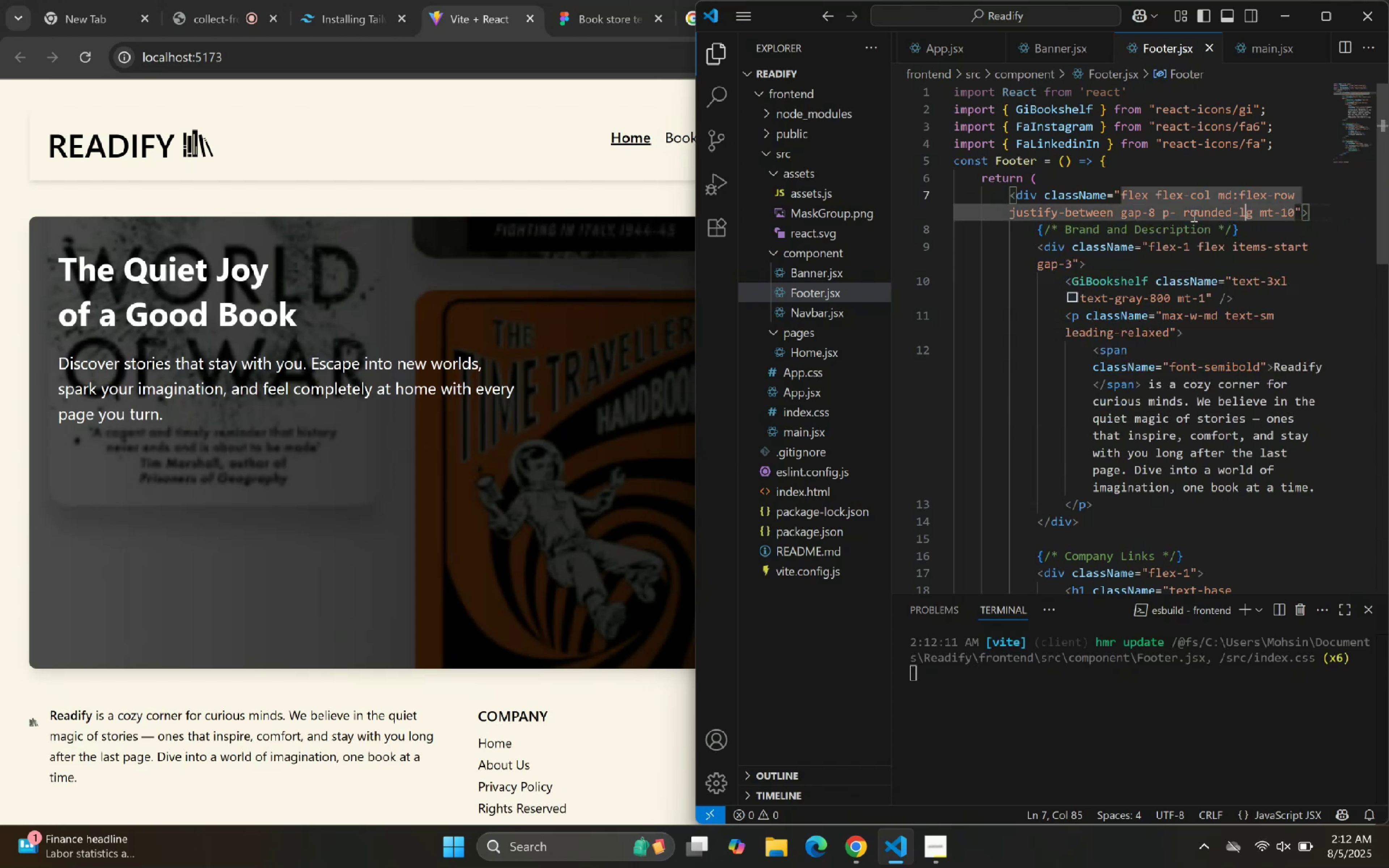 
hold_key(key=ArrowLeft, duration=0.65)
 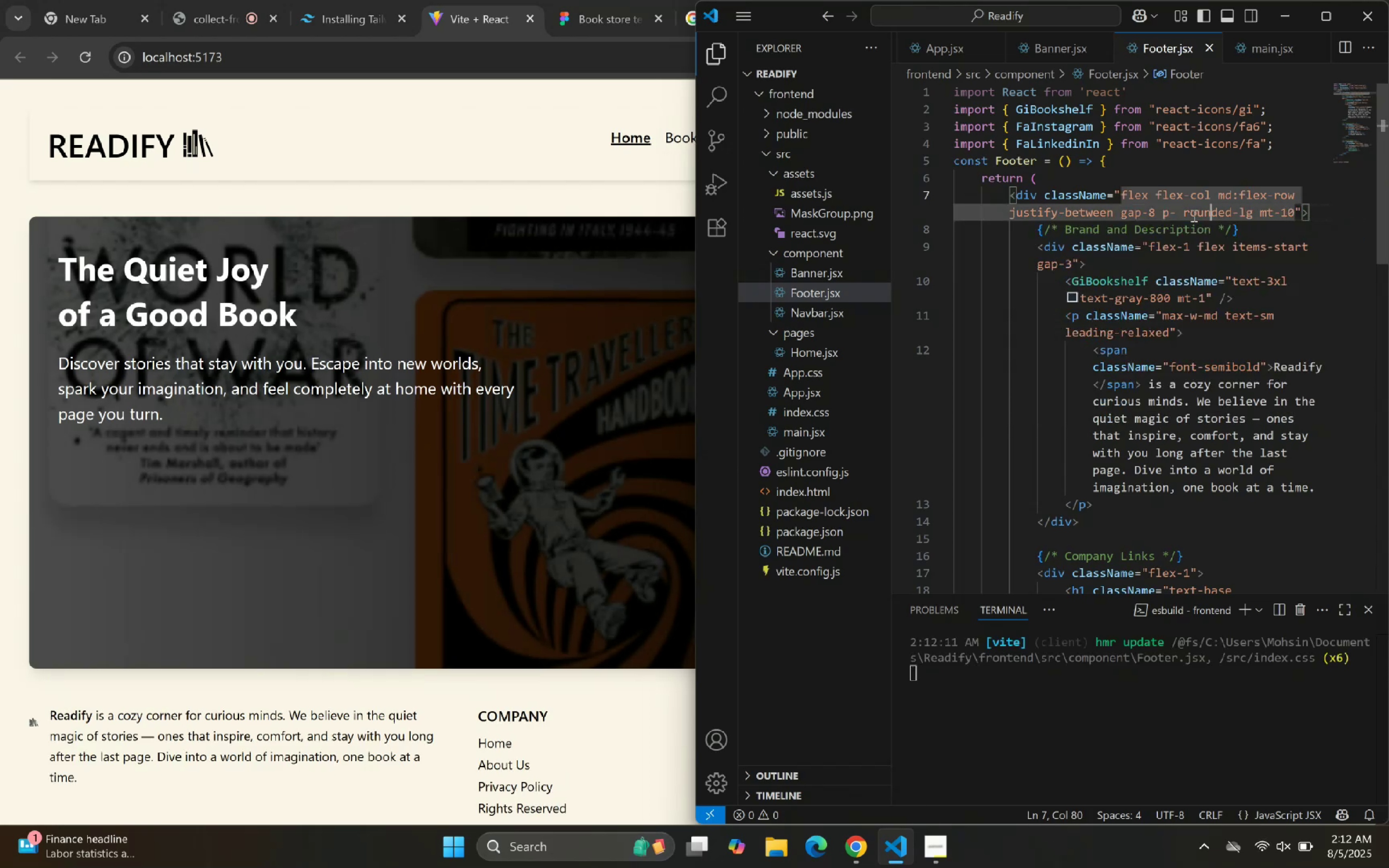 
key(ArrowLeft)
 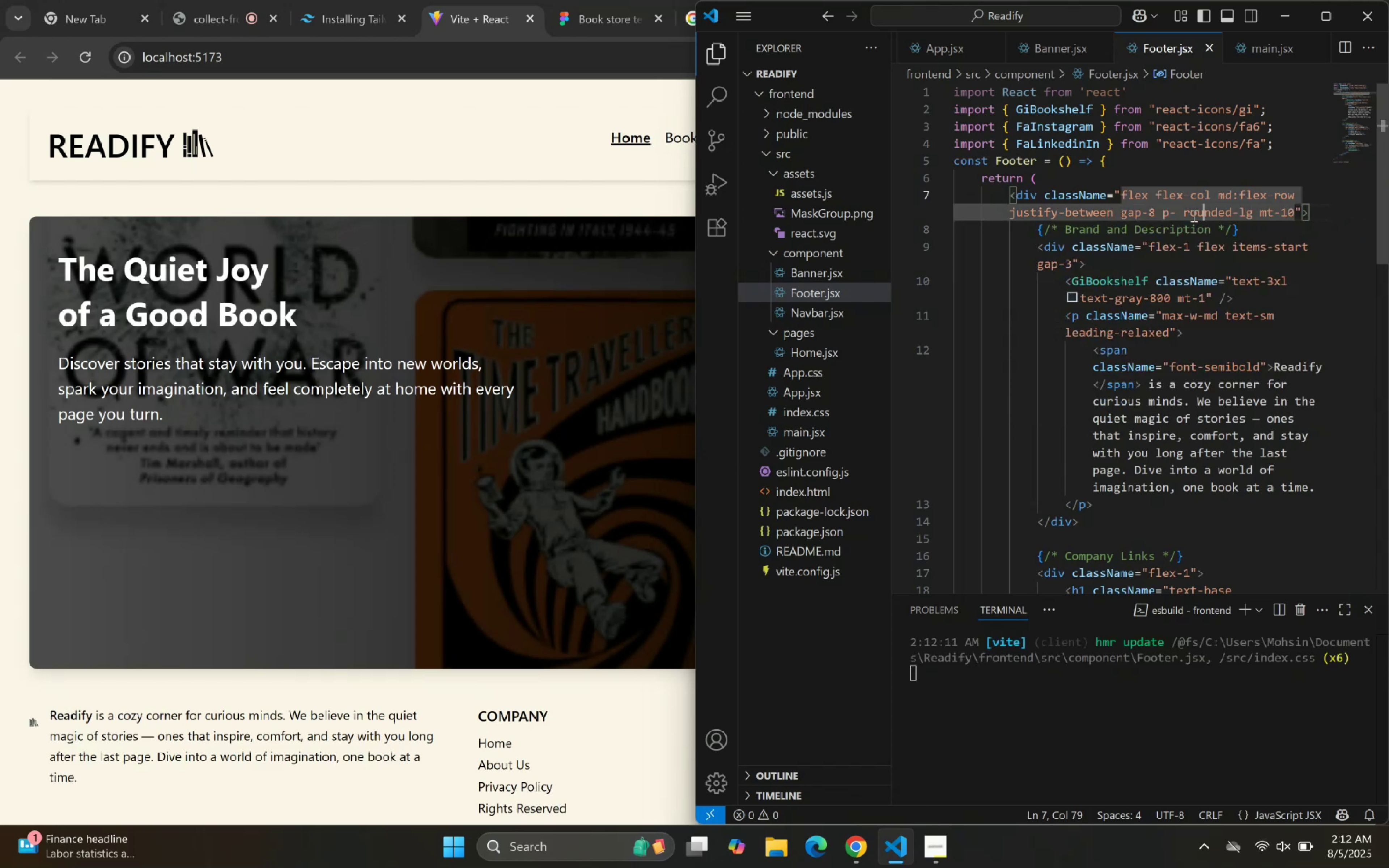 
key(ArrowDown)
 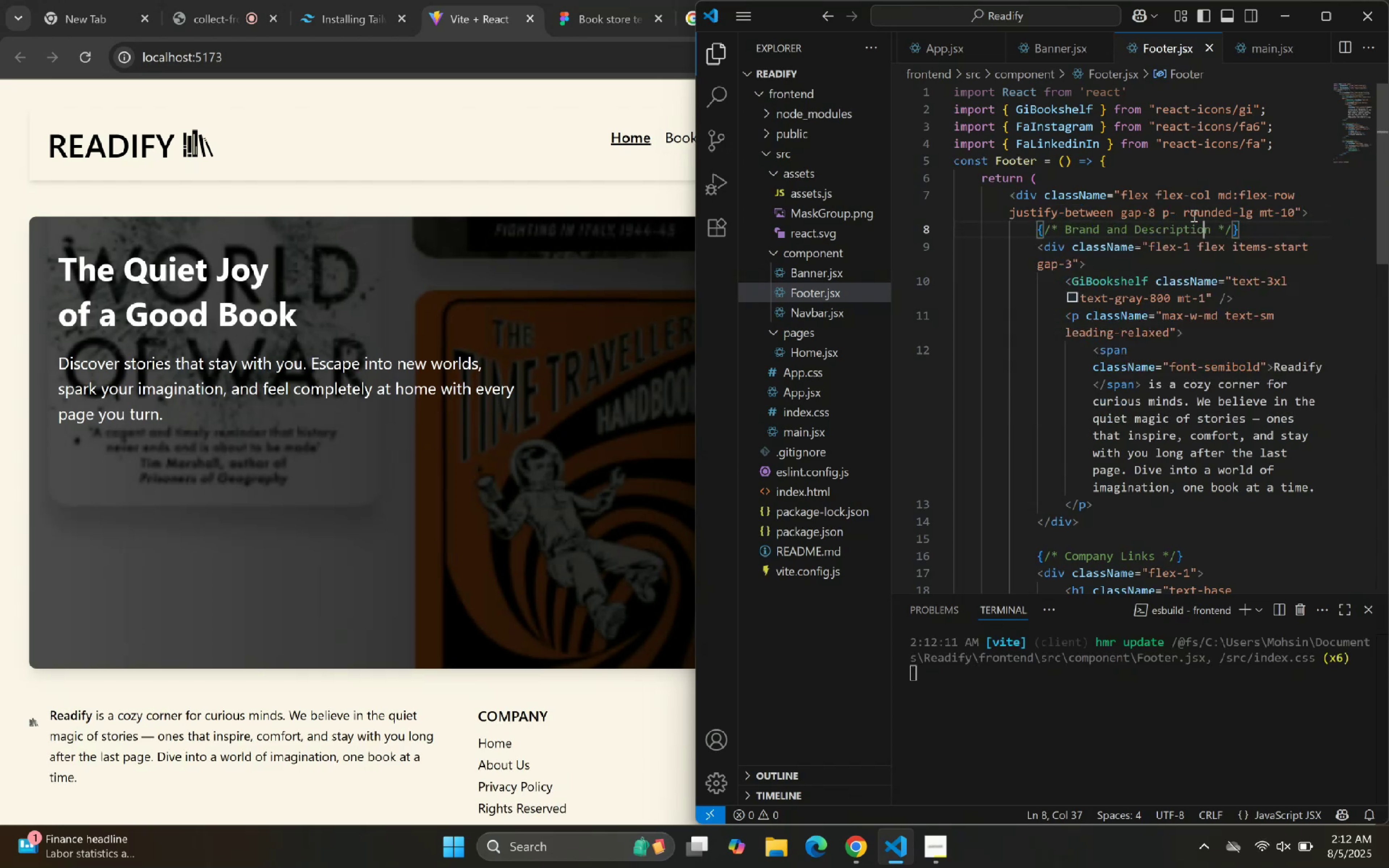 
key(ArrowDown)
 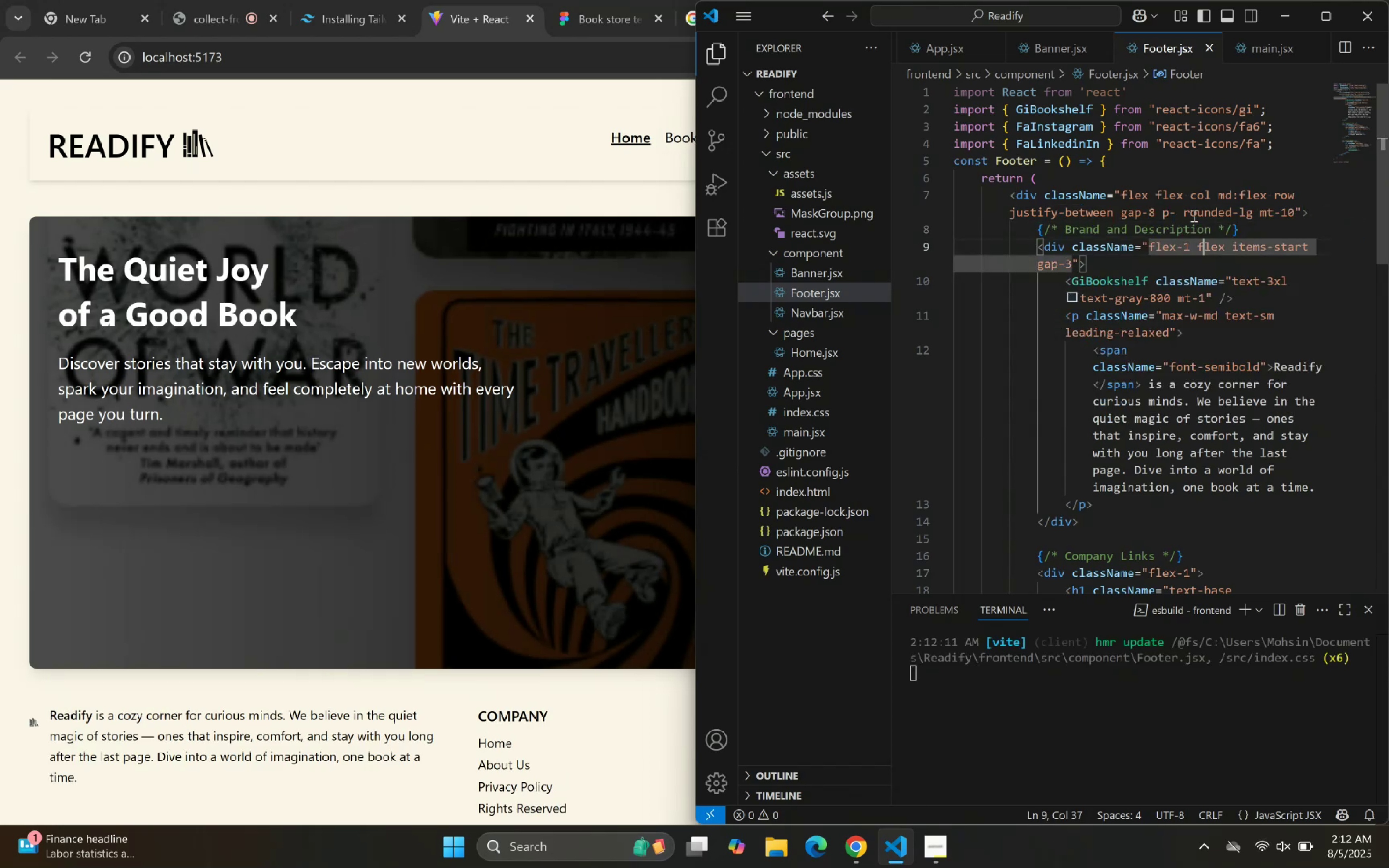 
key(ArrowDown)
 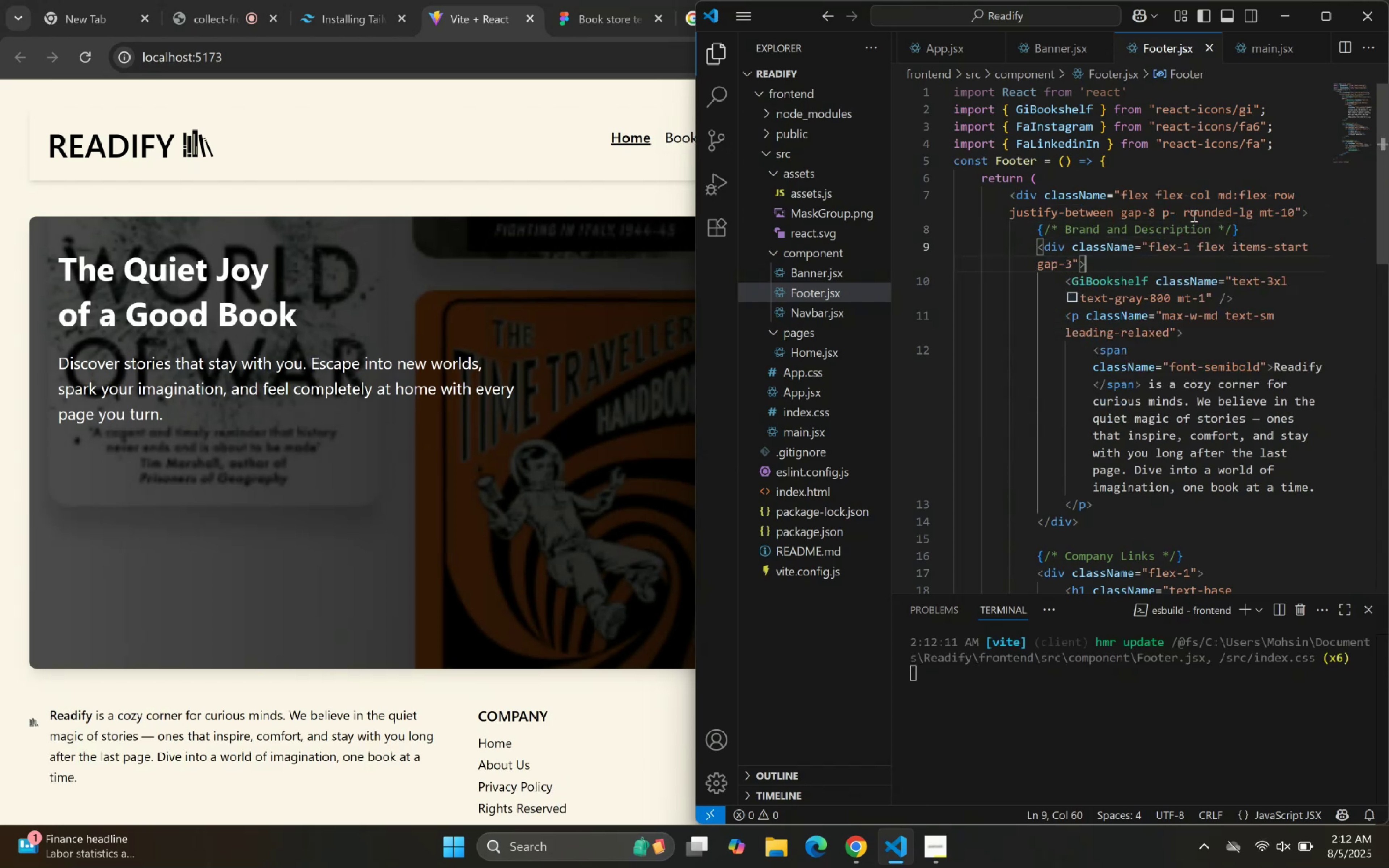 
key(ArrowDown)
 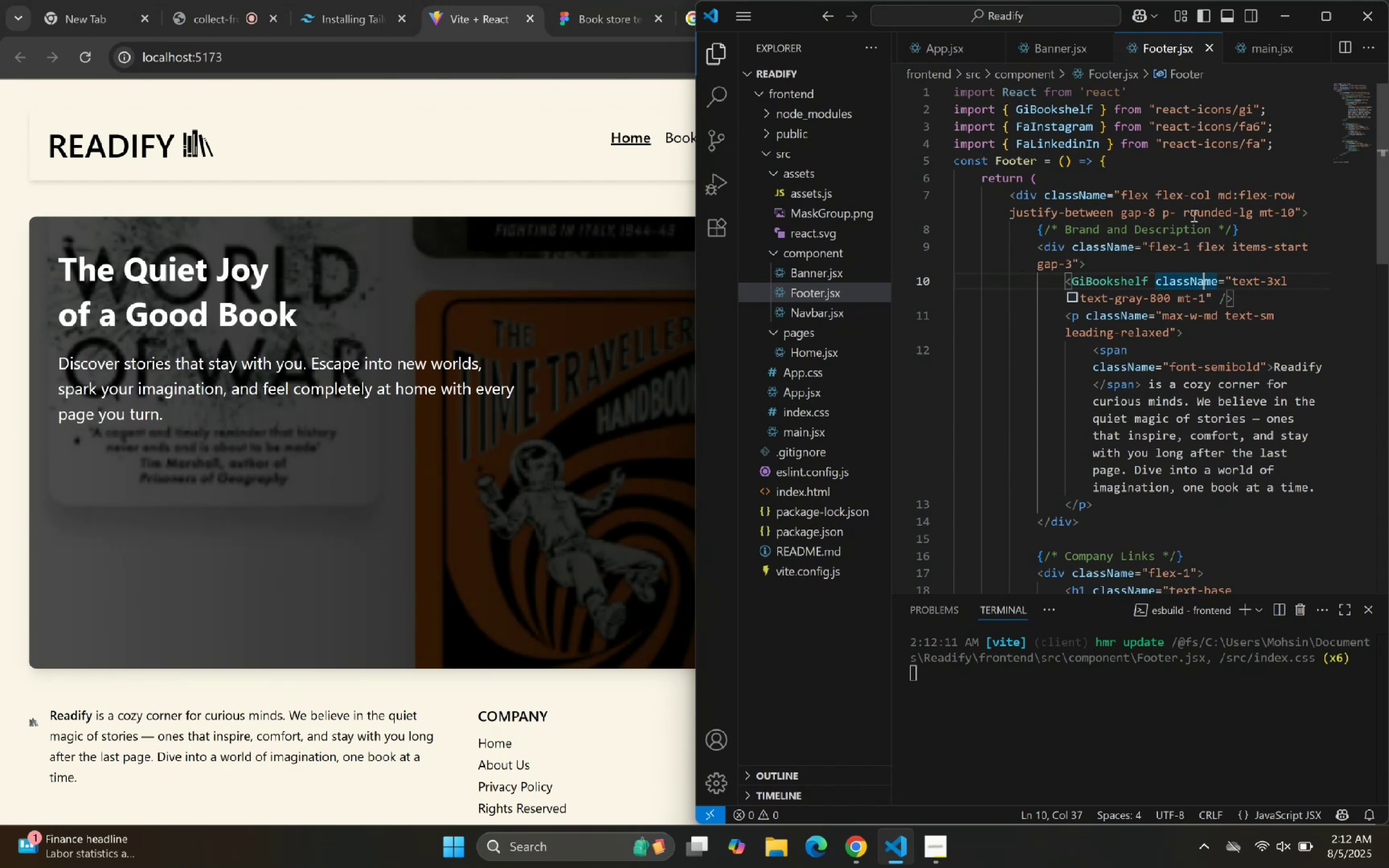 
key(ArrowDown)
 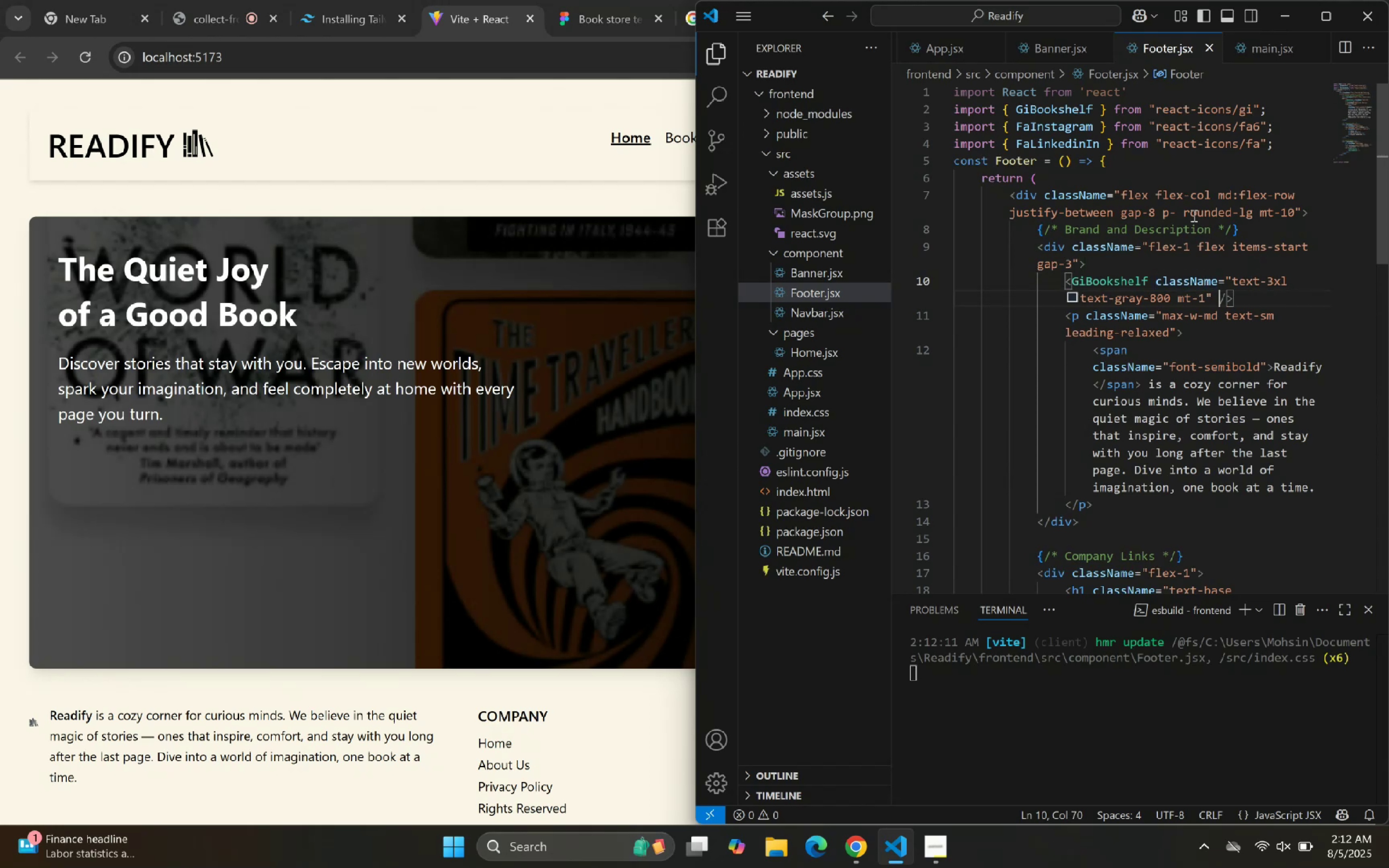 
key(ArrowUp)
 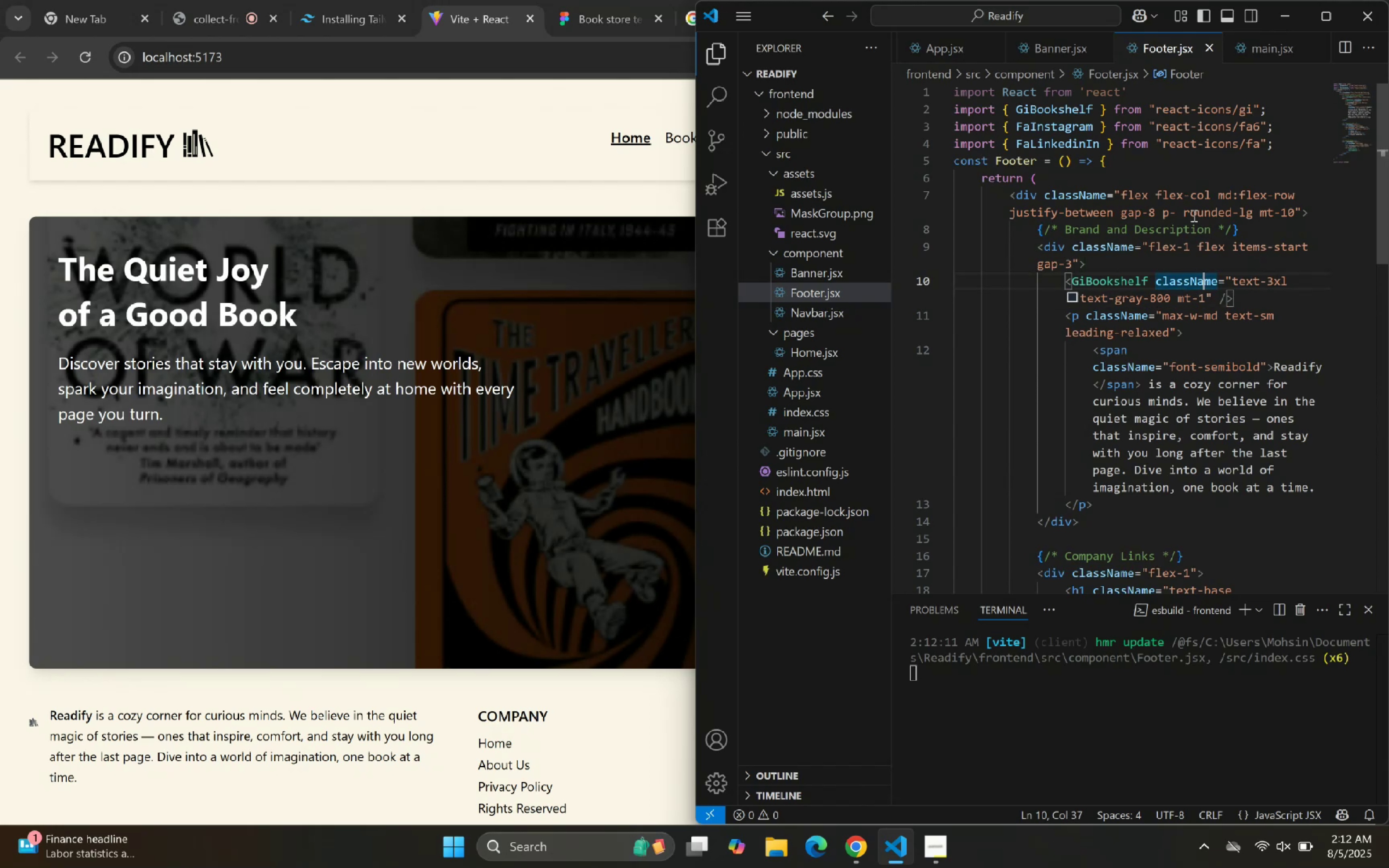 
hold_key(key=ArrowRight, duration=0.7)
 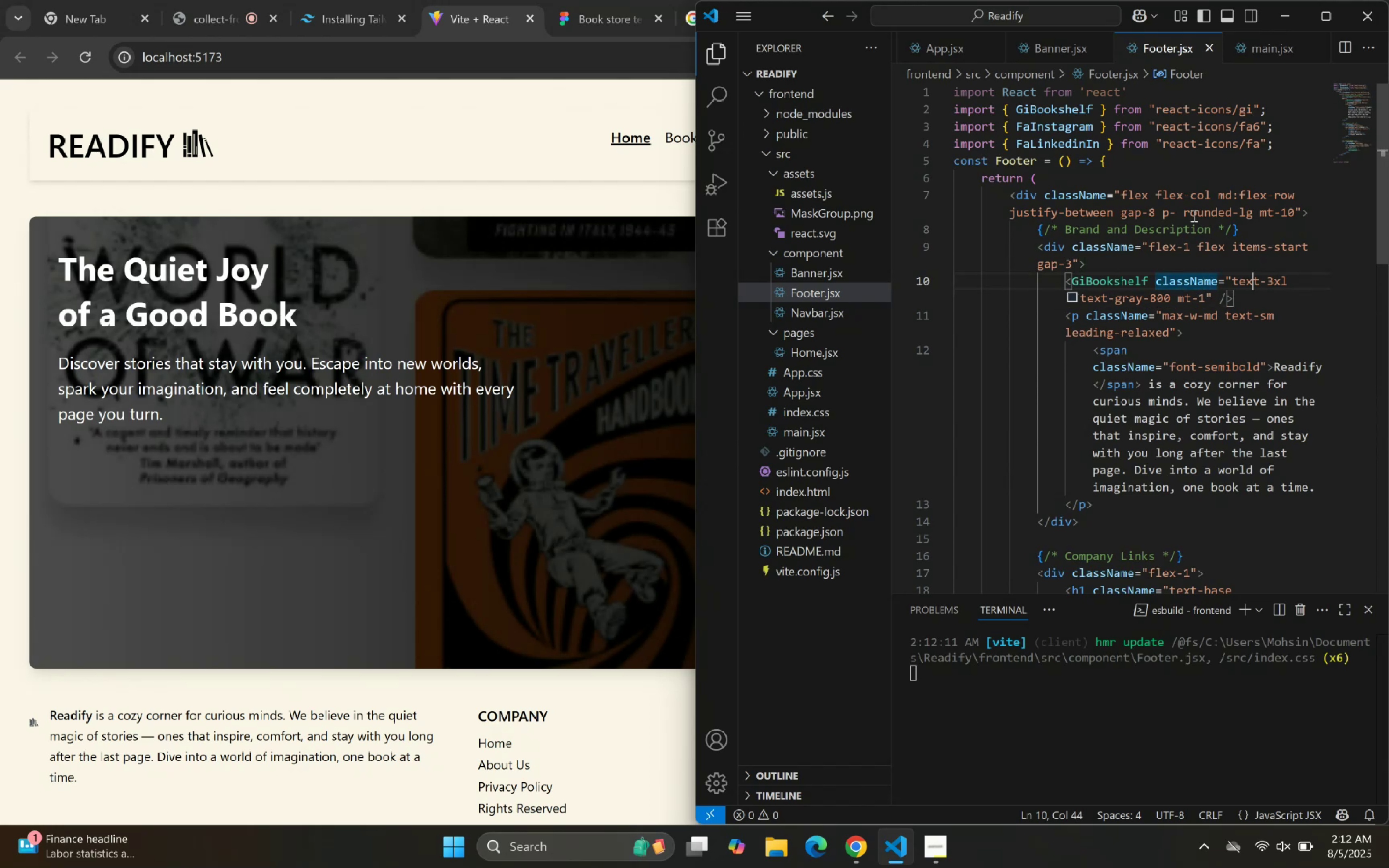 
key(ArrowRight)
 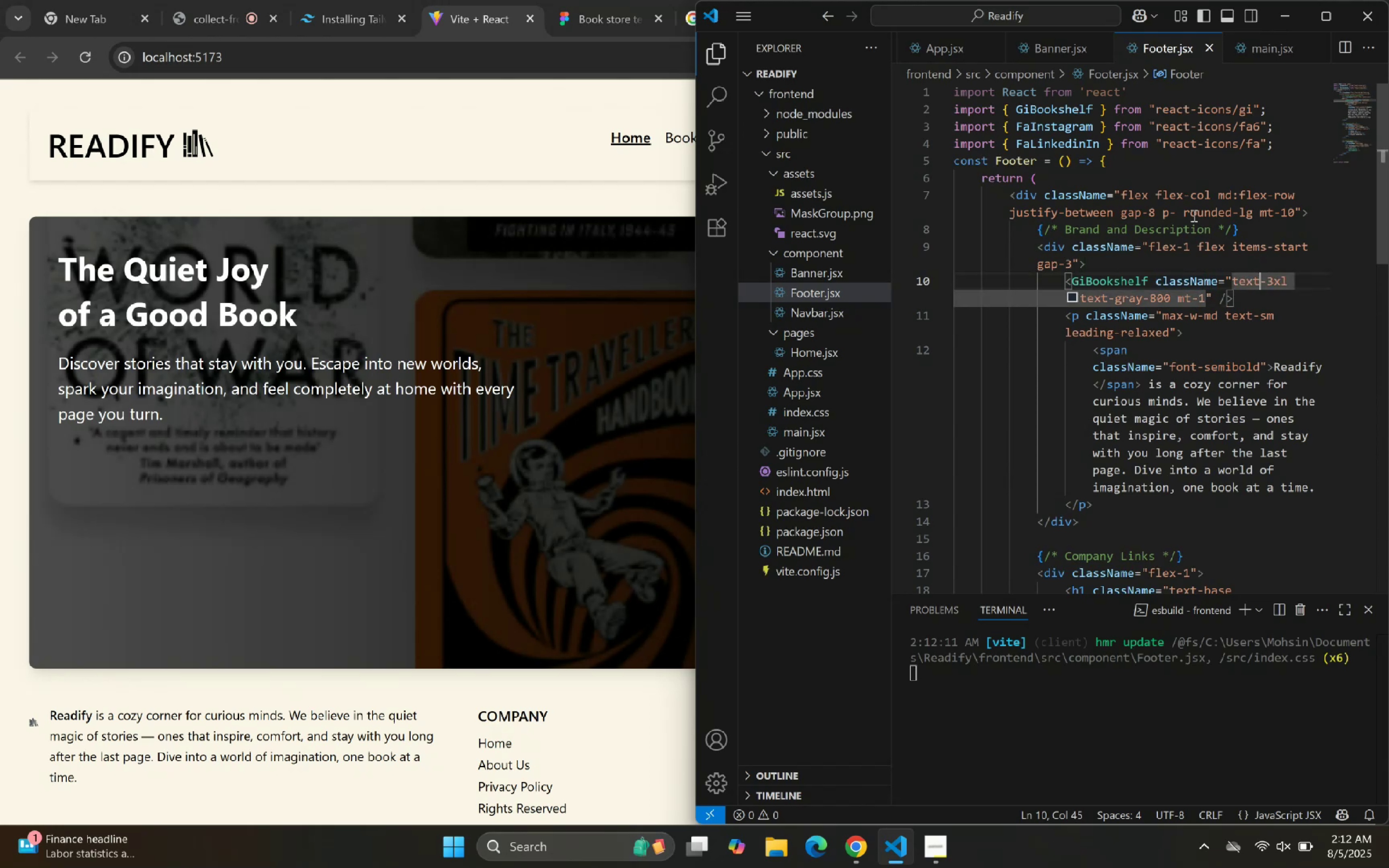 
key(ArrowRight)
 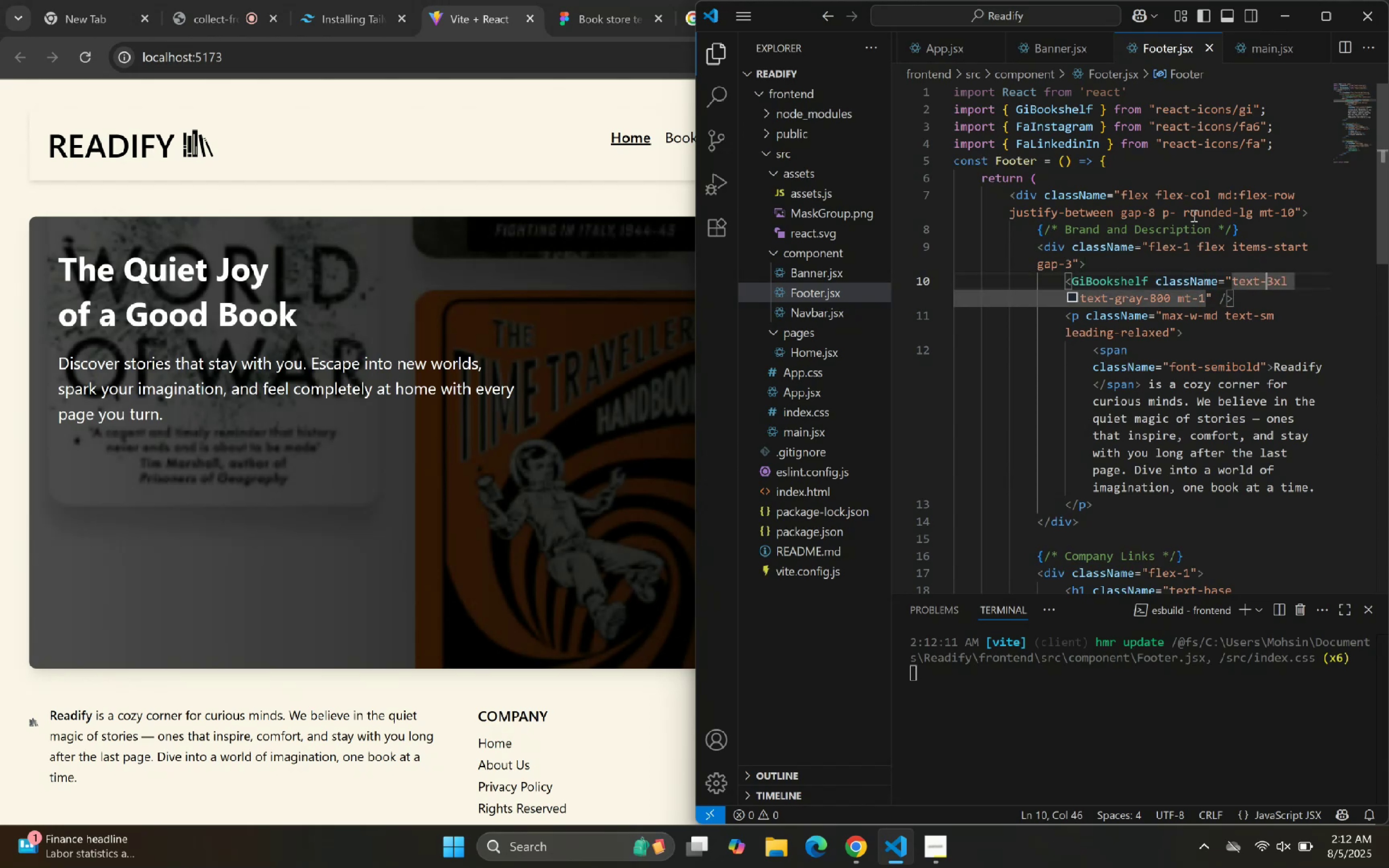 
key(ArrowRight)
 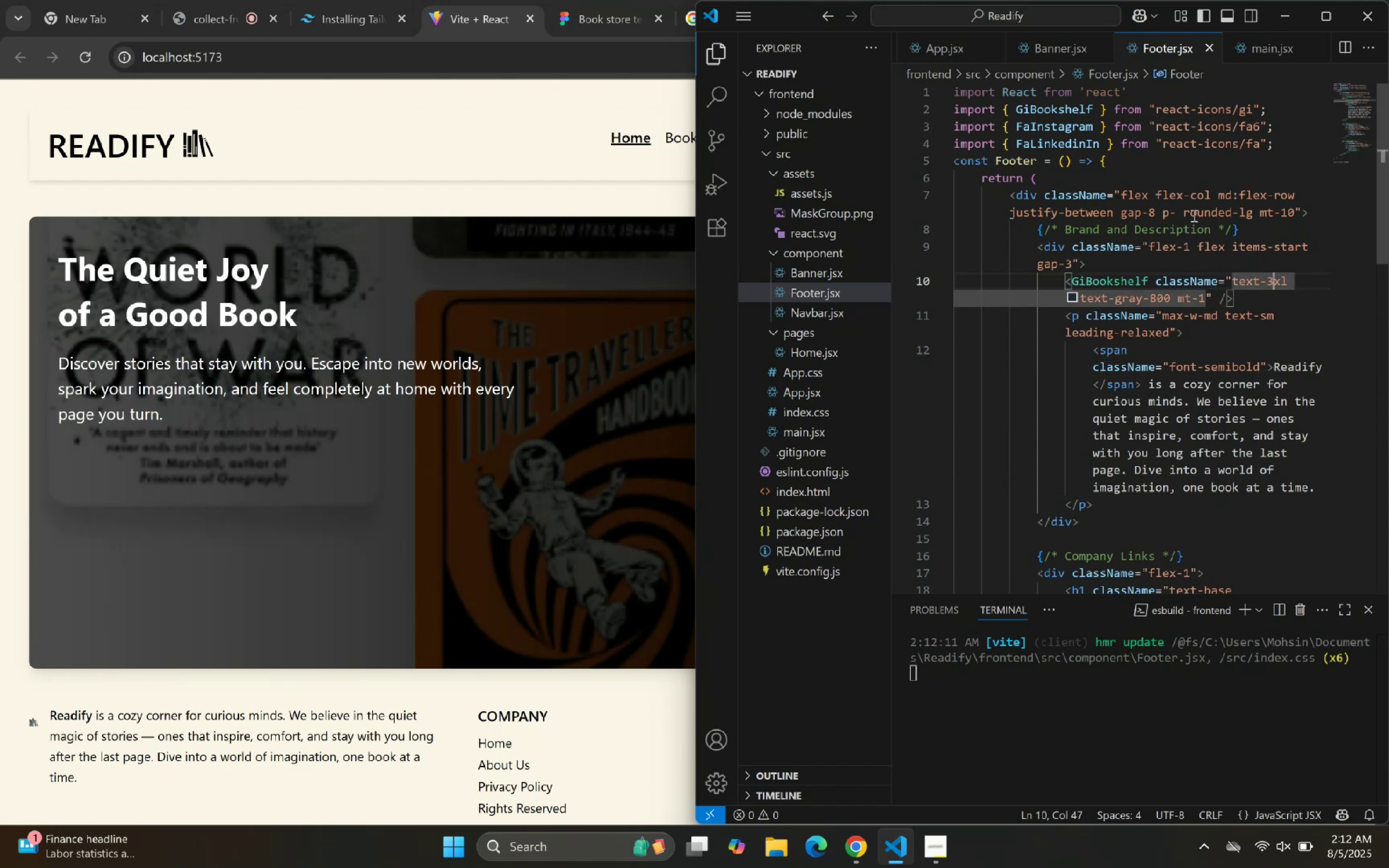 
key(Backspace)
 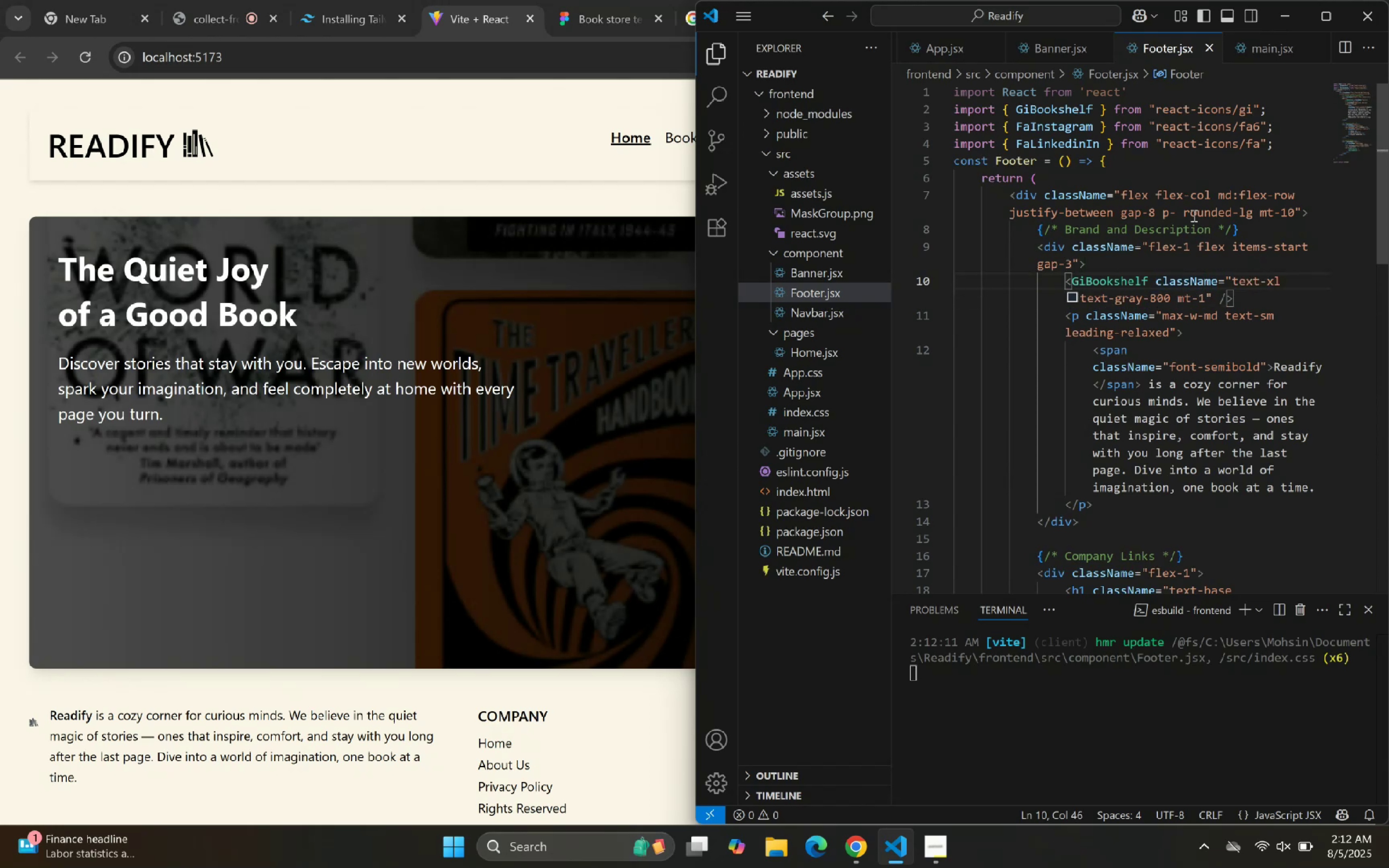 
key(4)
 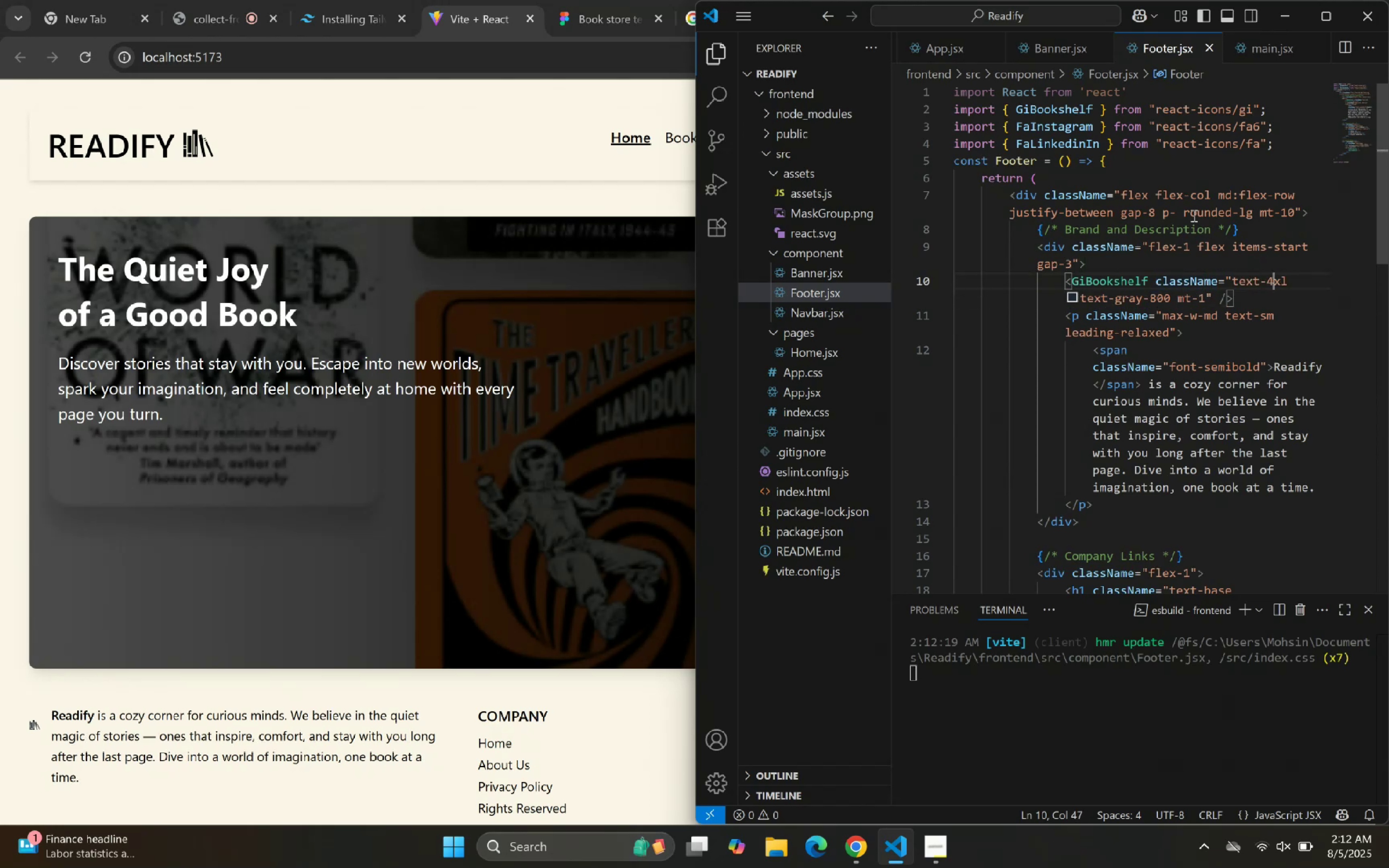 
key(Backspace)
 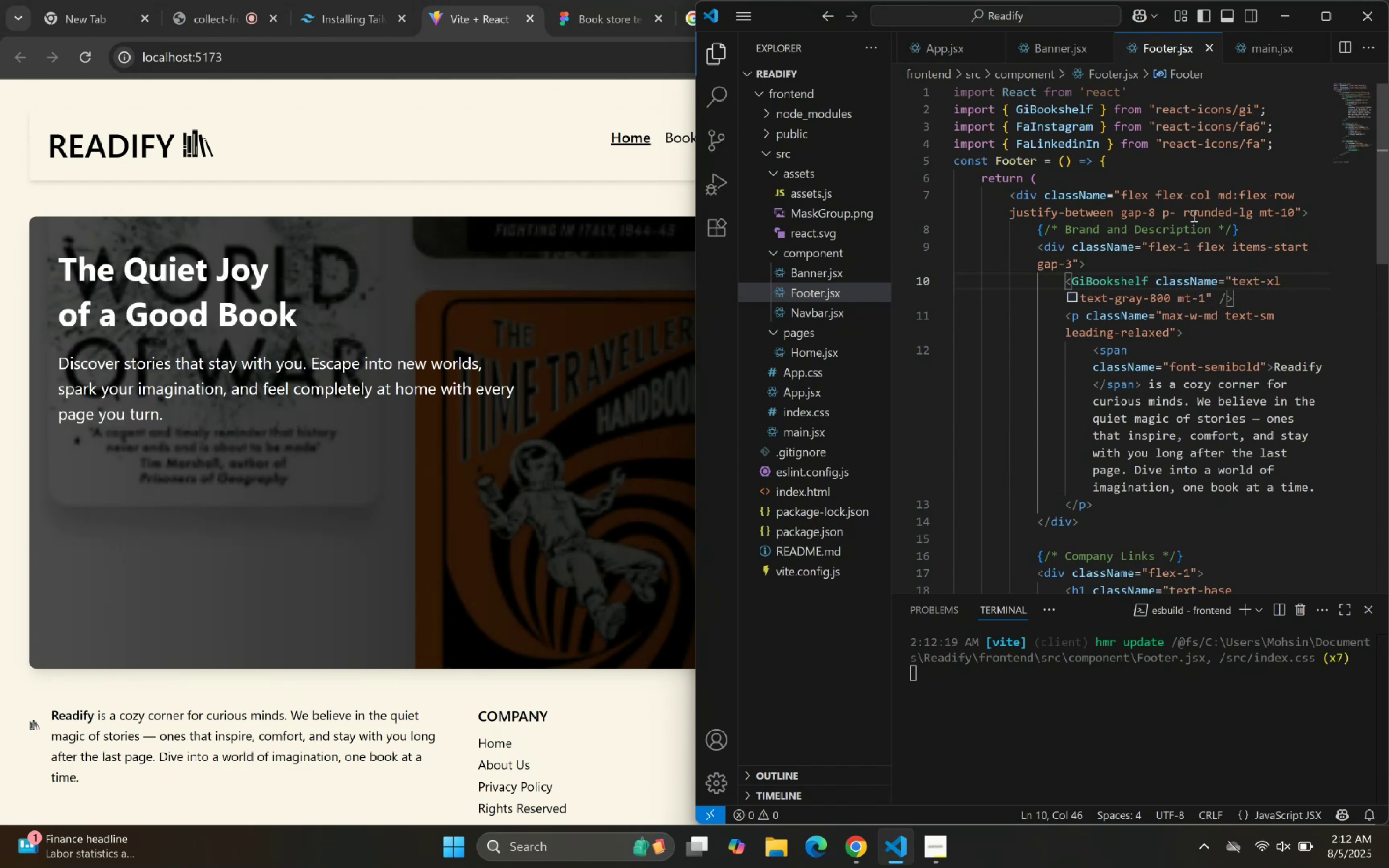 
key(8)
 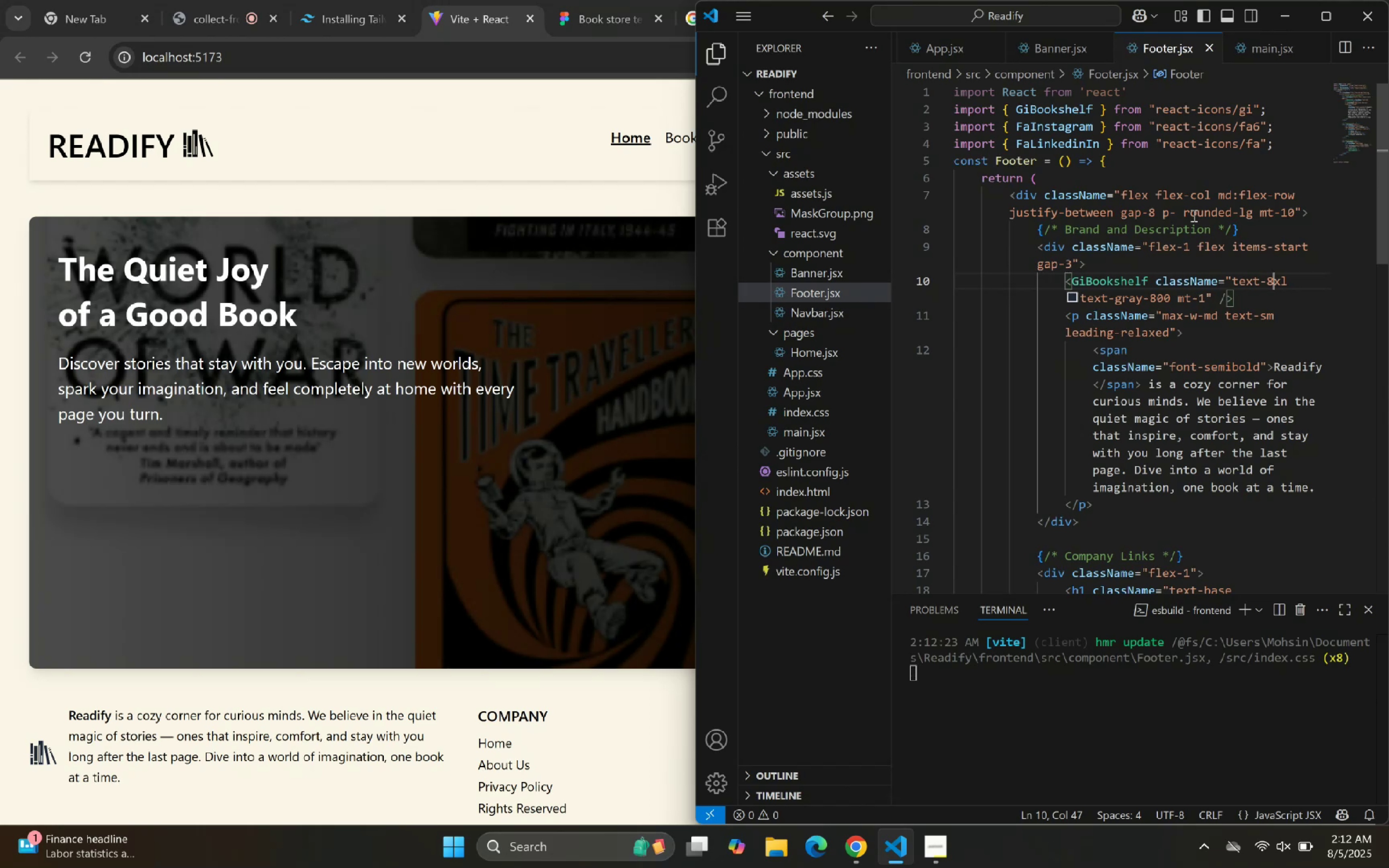 
left_click([374, 695])
 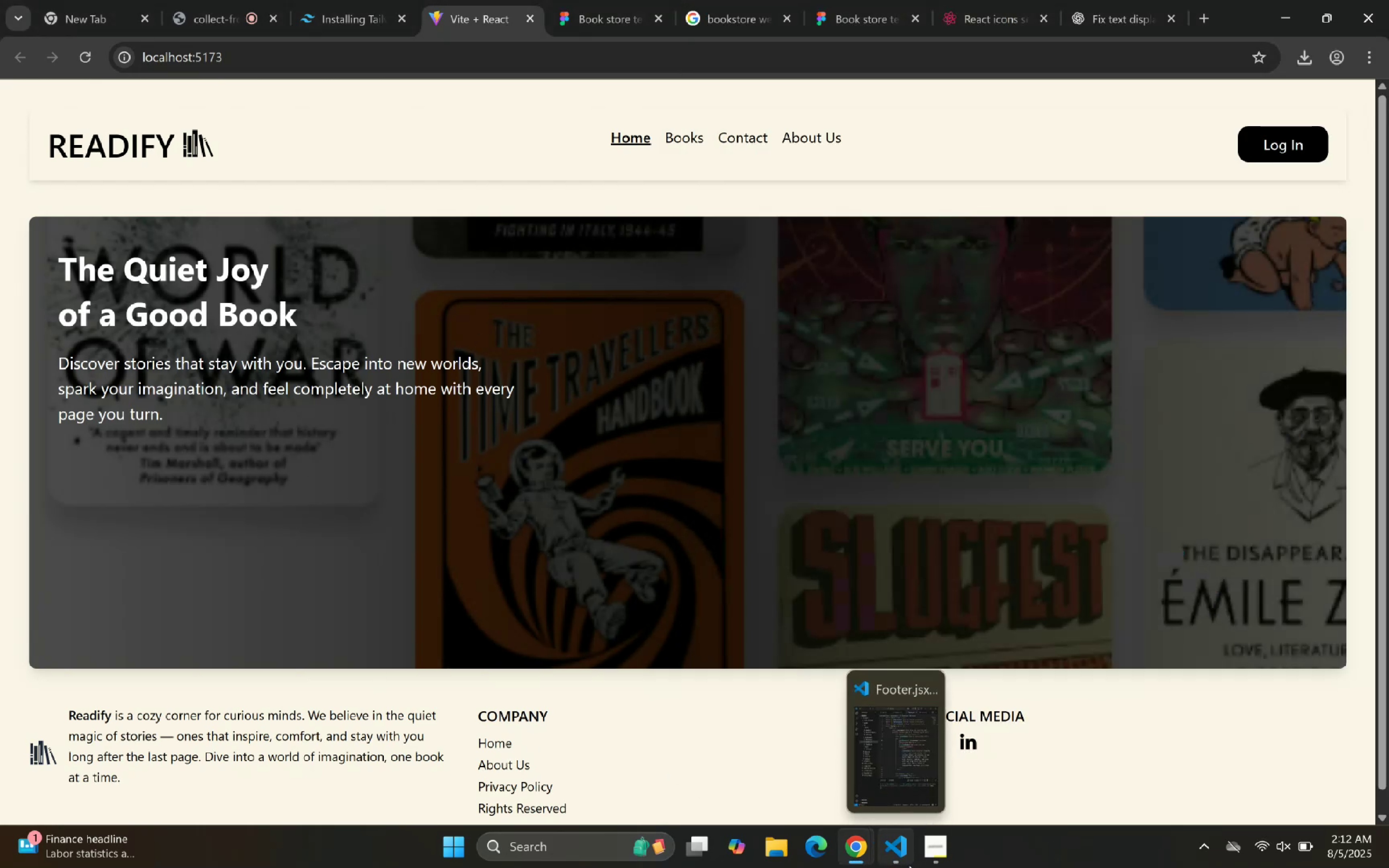 
wait(5.96)
 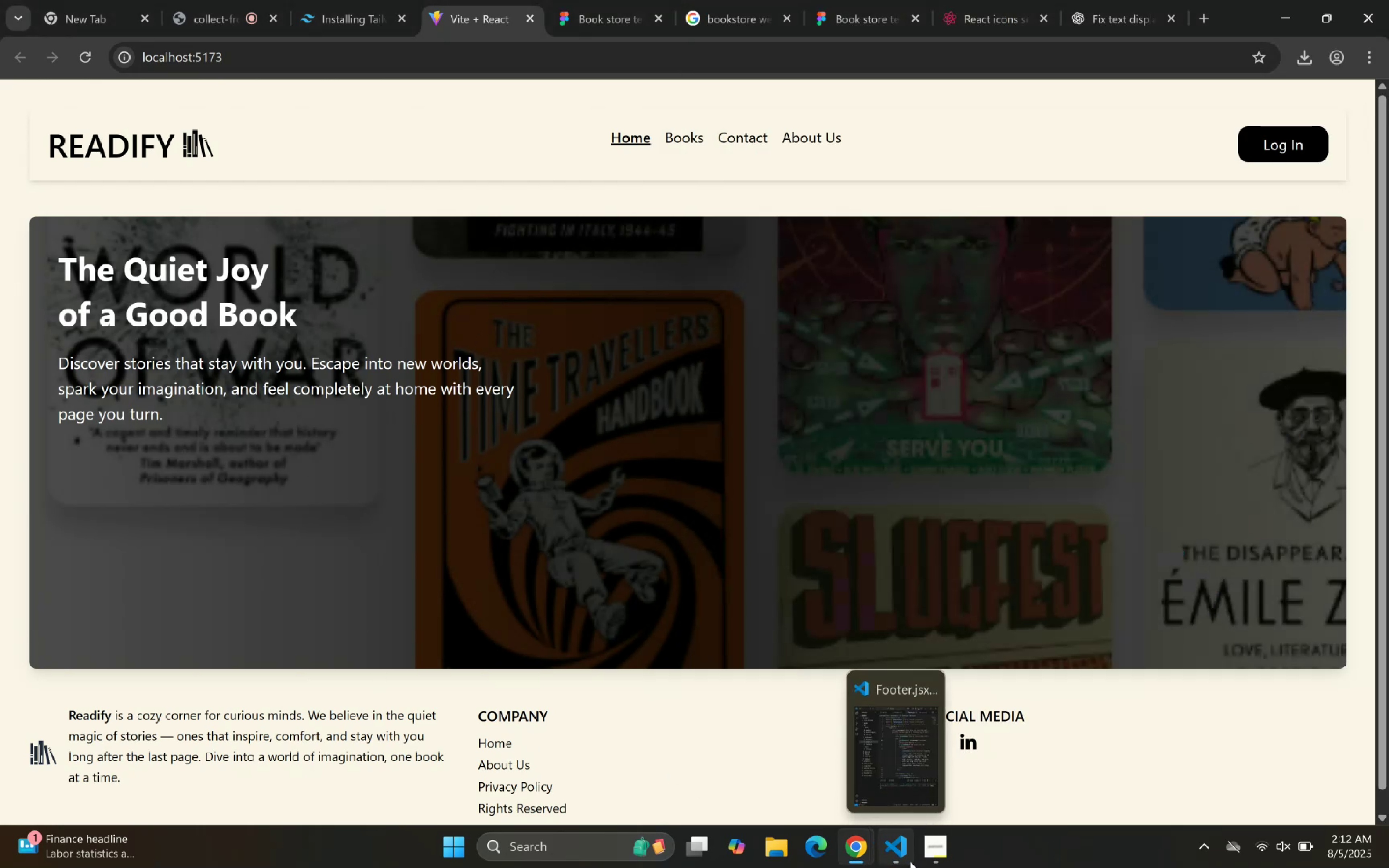 
left_click([909, 865])
 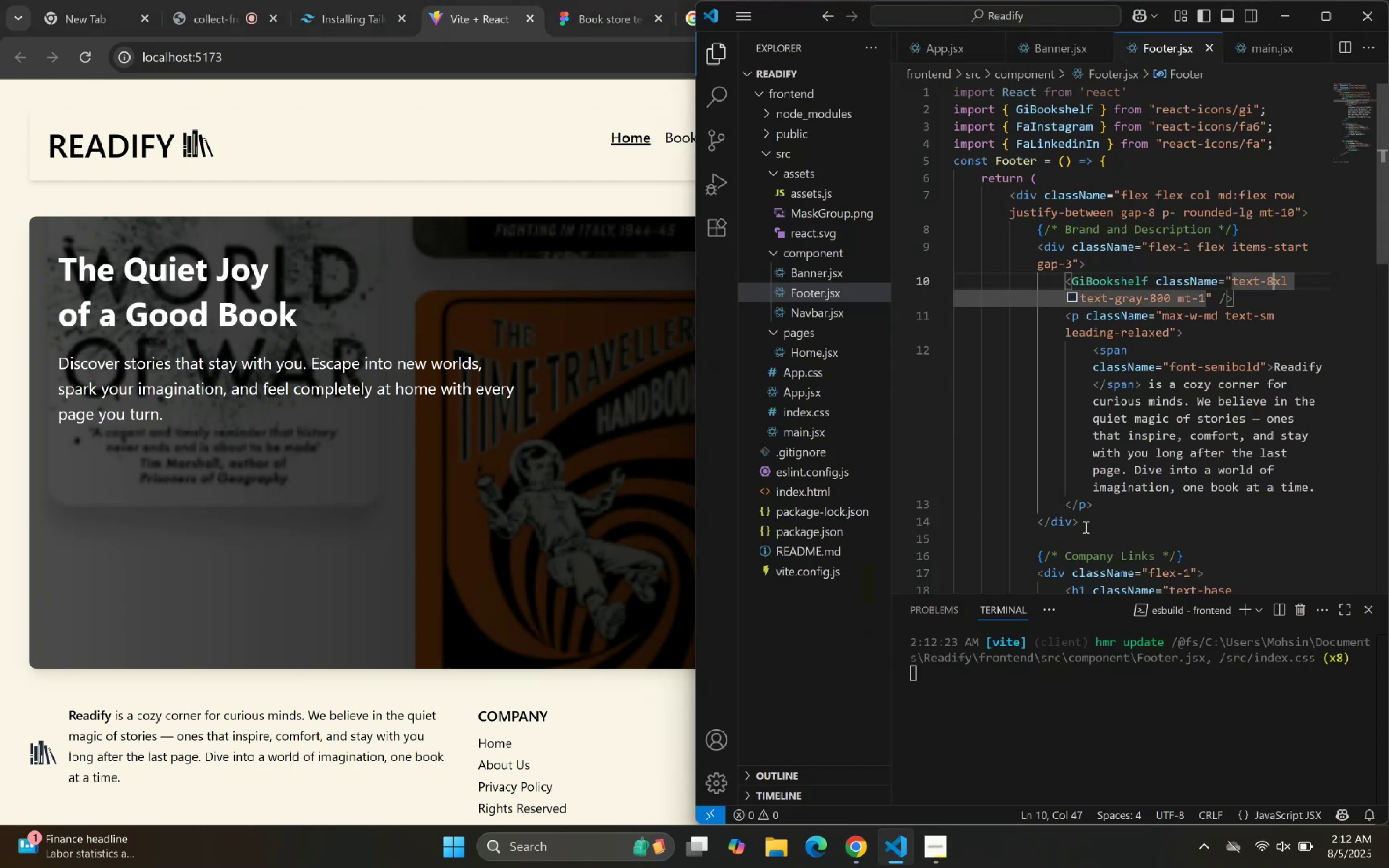 
scroll: coordinate [1088, 383], scroll_direction: down, amount: 2.0
 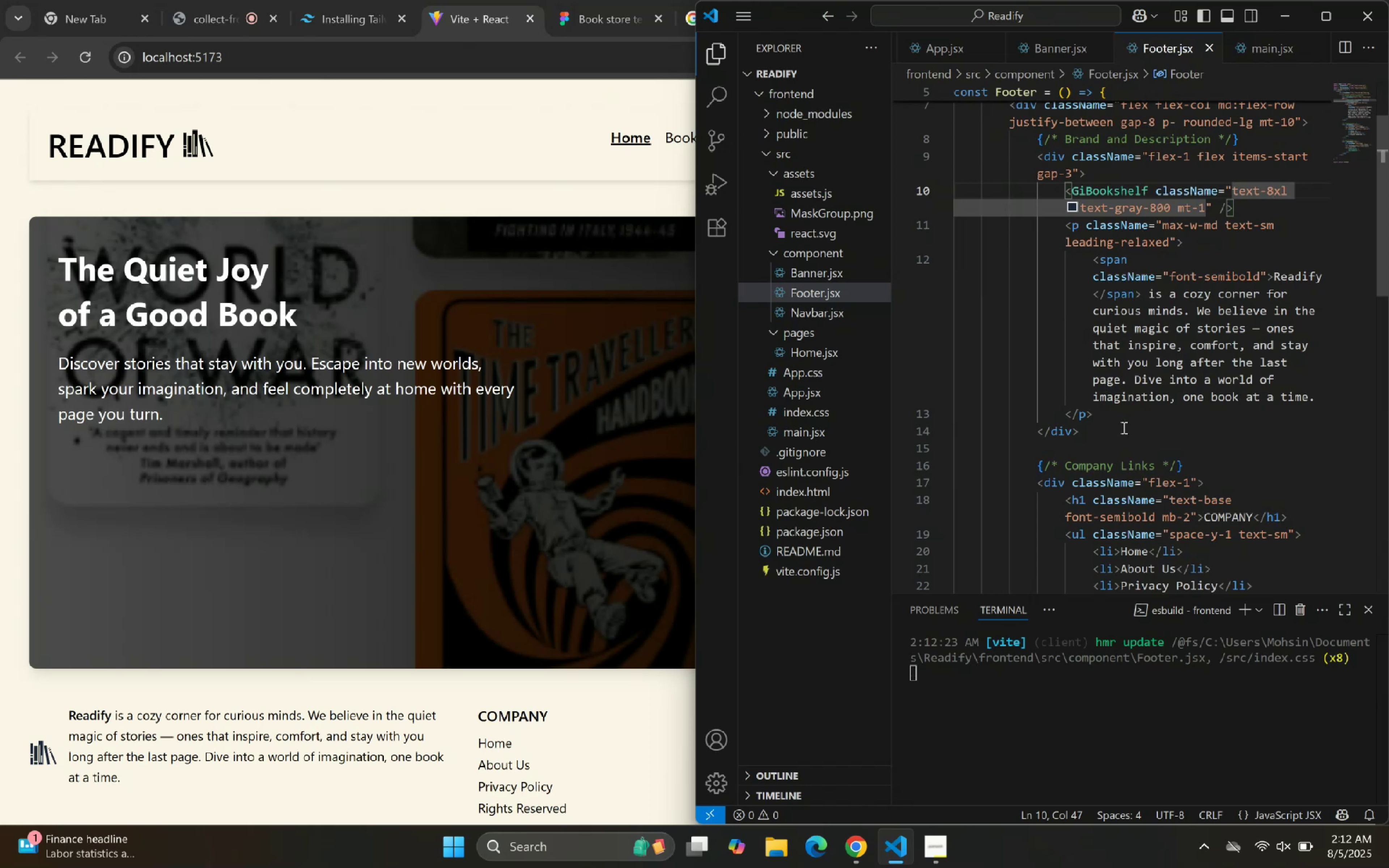 
scroll: coordinate [1216, 232], scroll_direction: up, amount: 2.0
 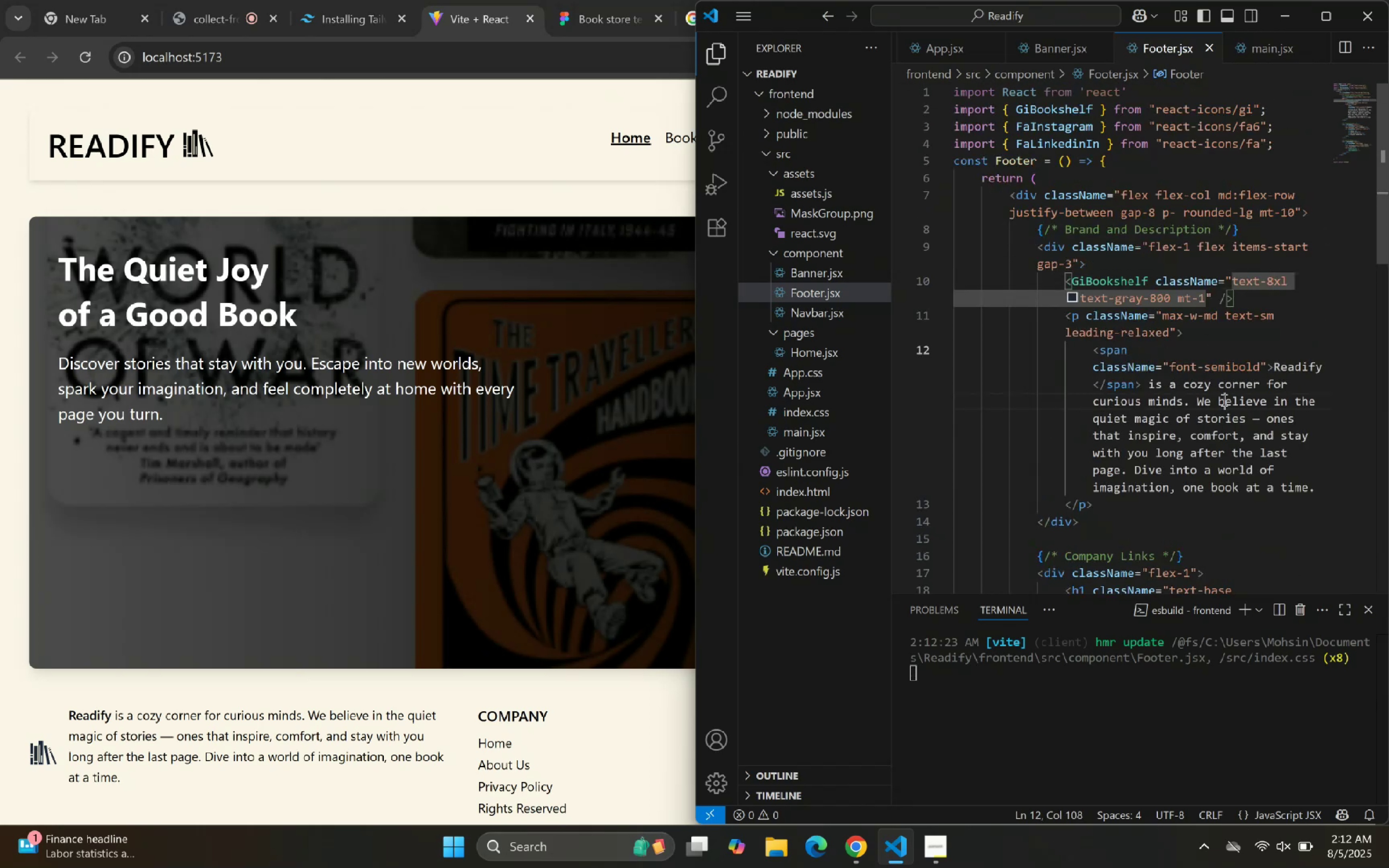 
double_click([1230, 494])
 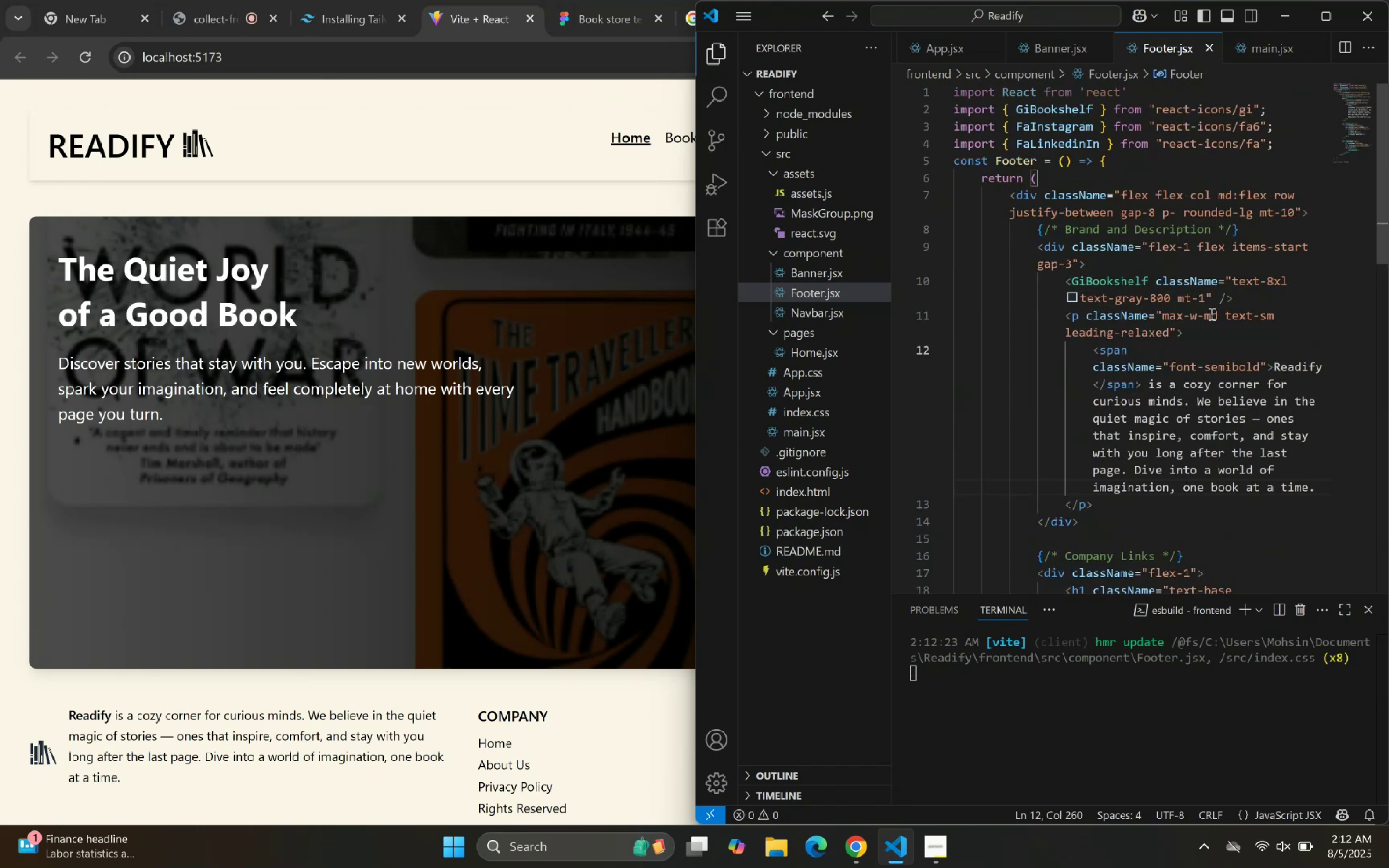 
double_click([1220, 349])
 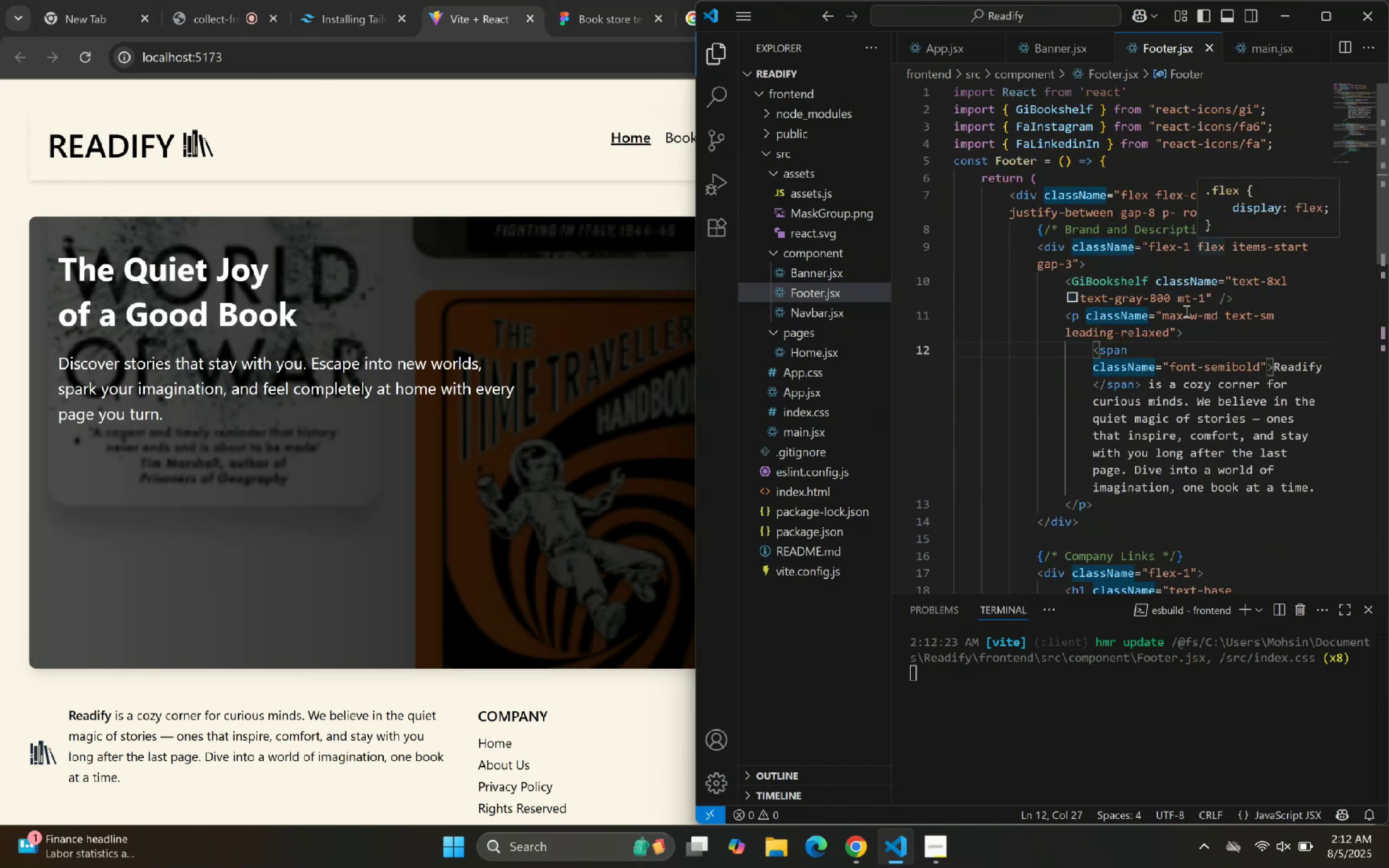 
left_click([1227, 362])
 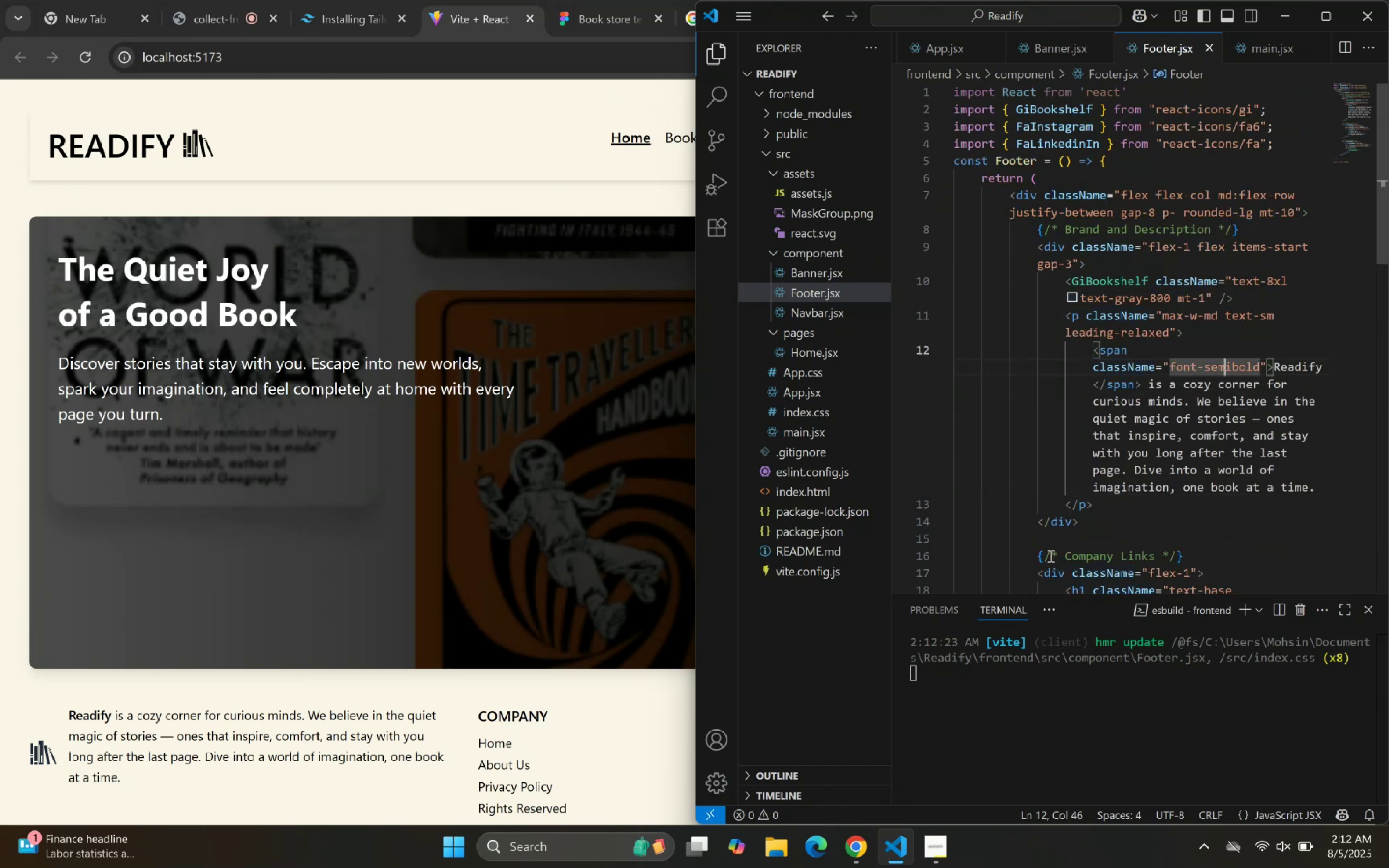 
left_click([523, 709])
 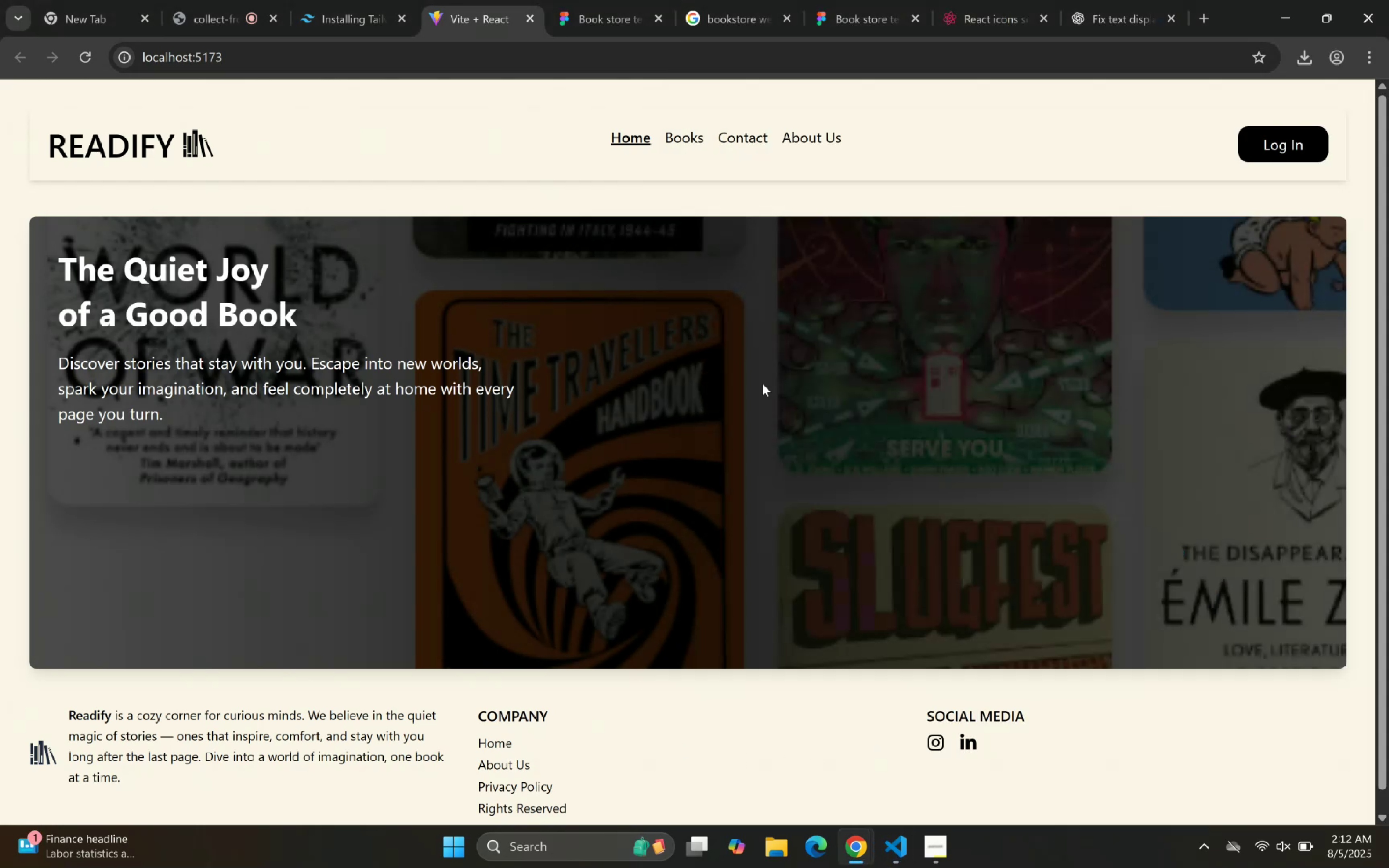 
left_click([1079, 12])
 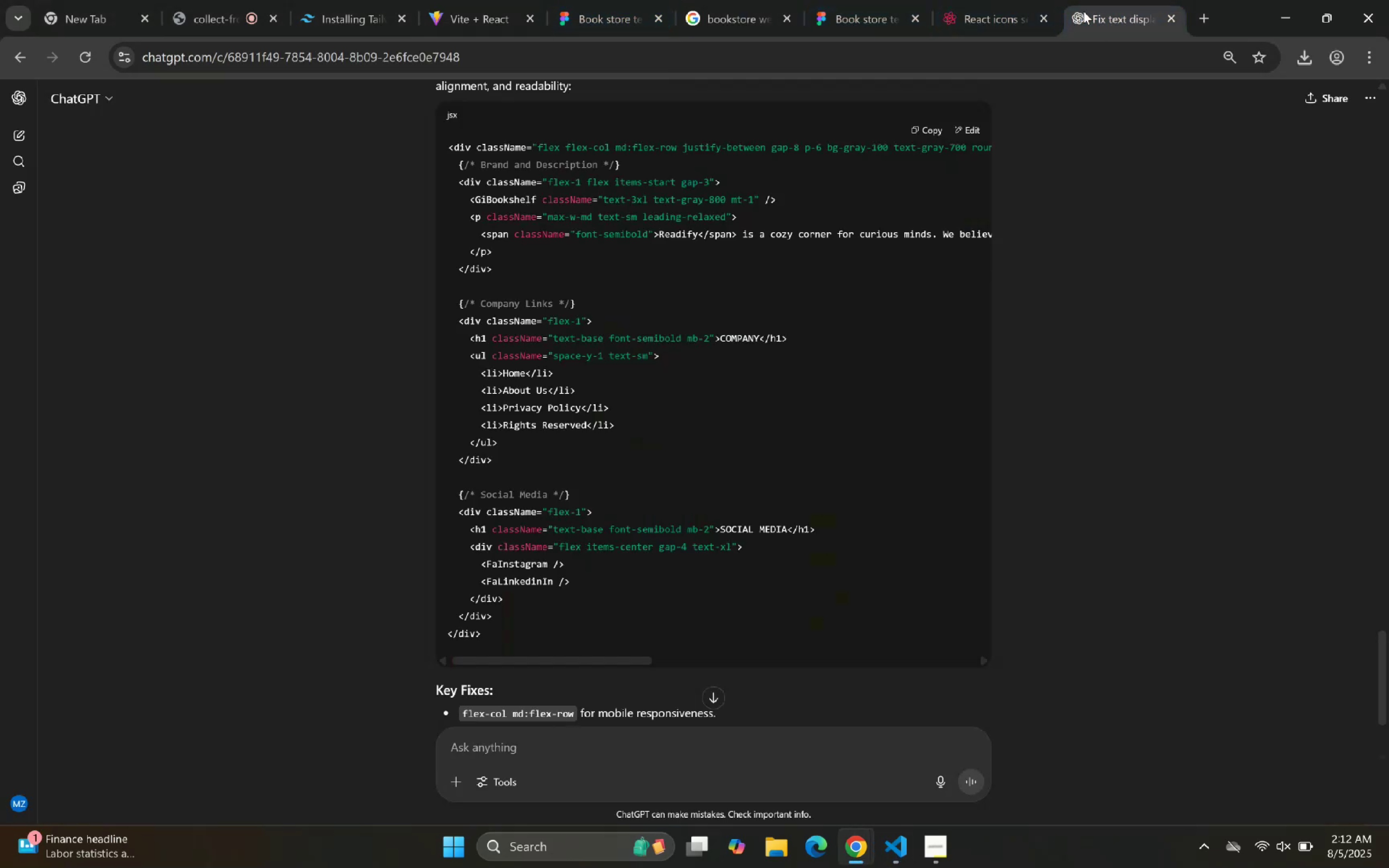 
scroll: coordinate [726, 618], scroll_direction: down, amount: 9.0
 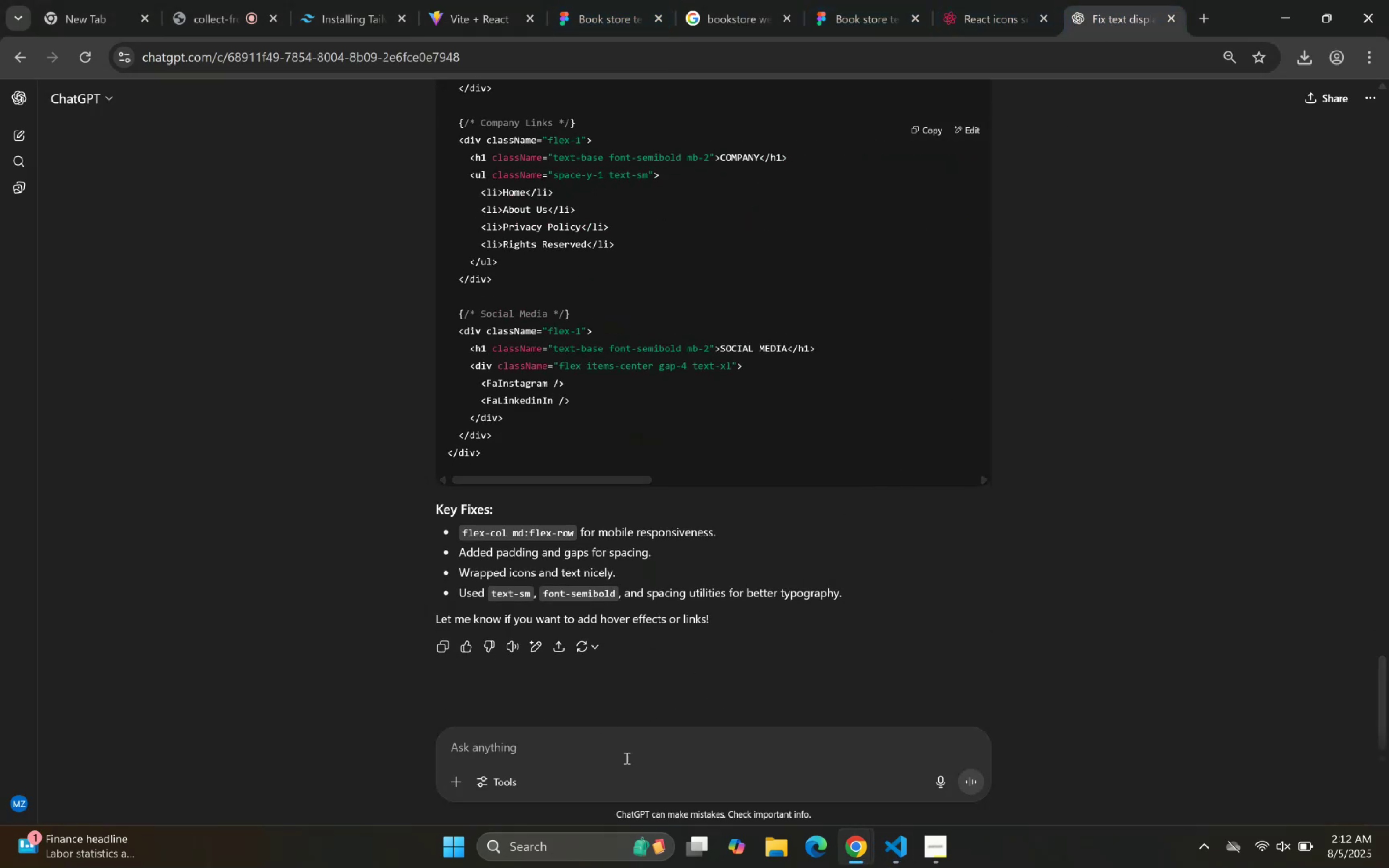 
left_click([623, 760])
 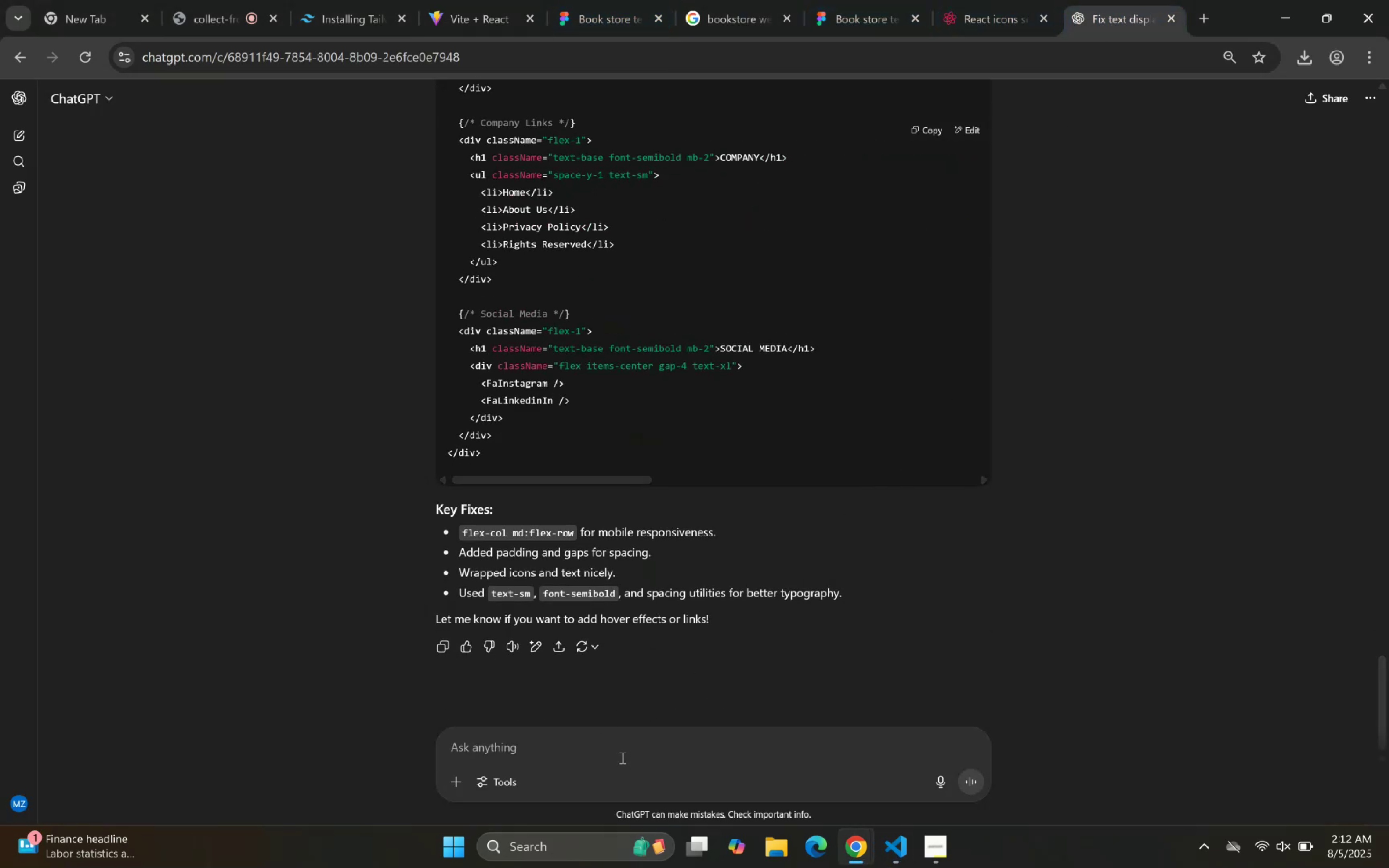 
type(Avoid background also make the Ba)
key(Backspace)
key(Backspace)
type(Logo of books at top and P tag below it)
 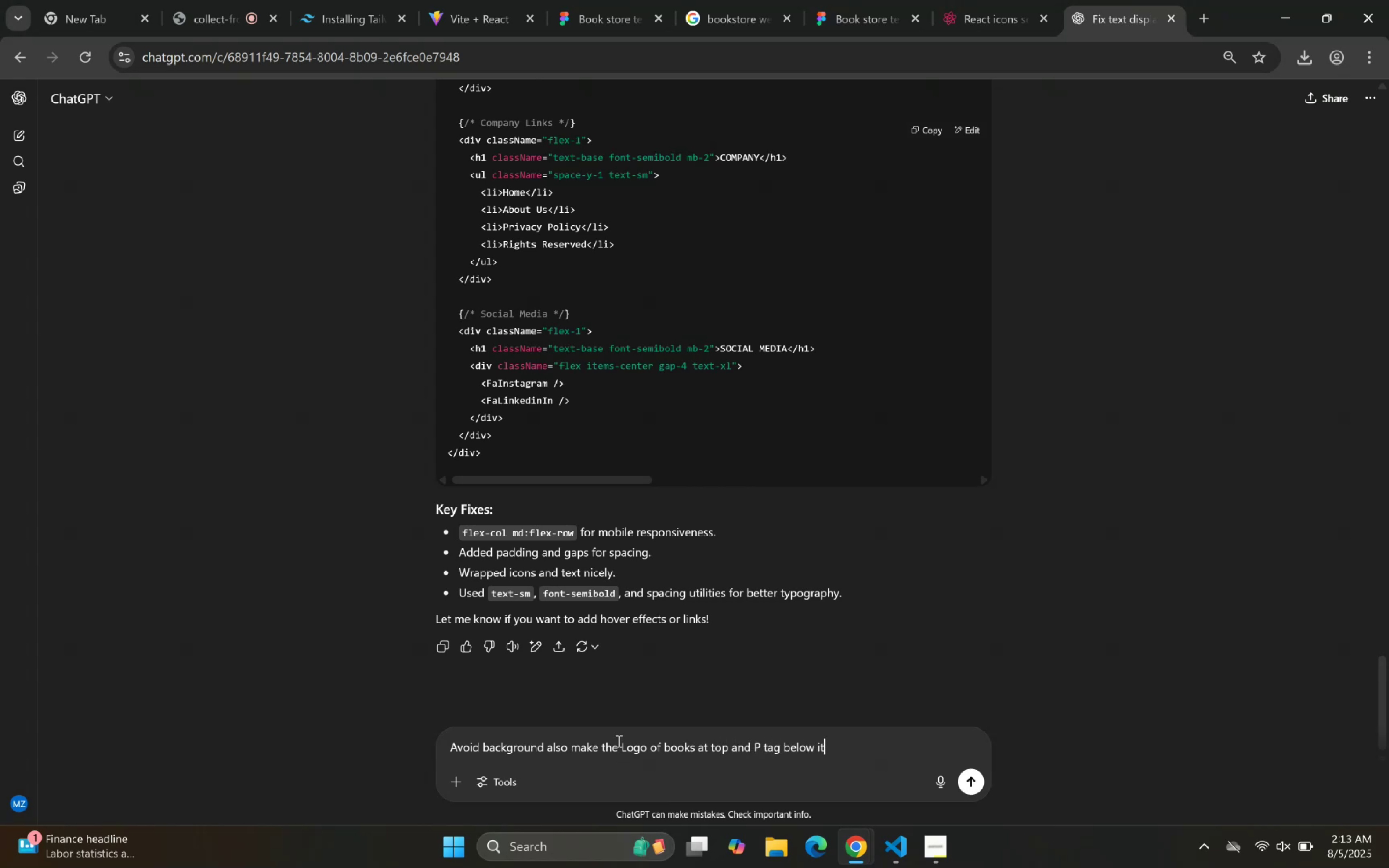 
 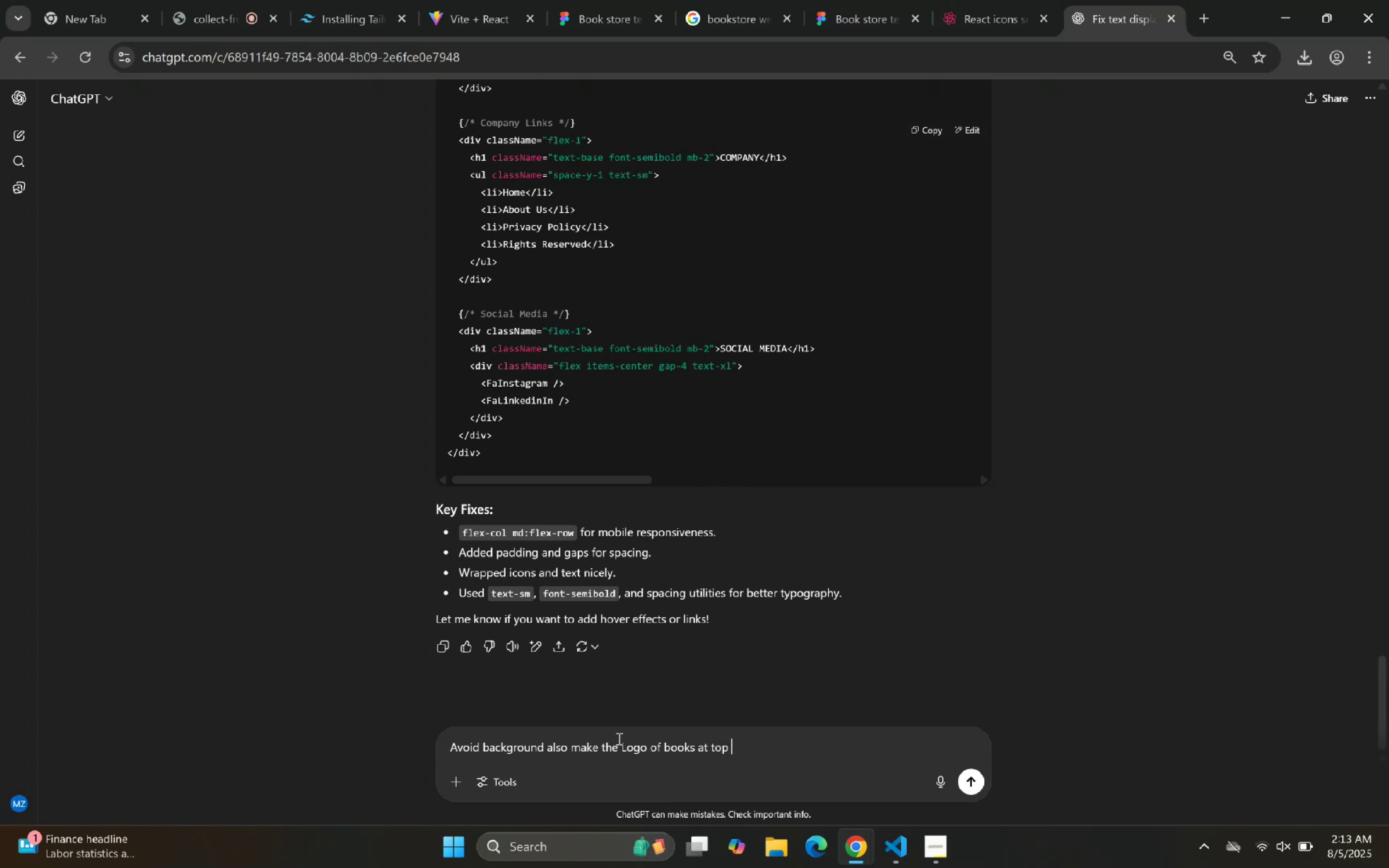 
key(Enter)
 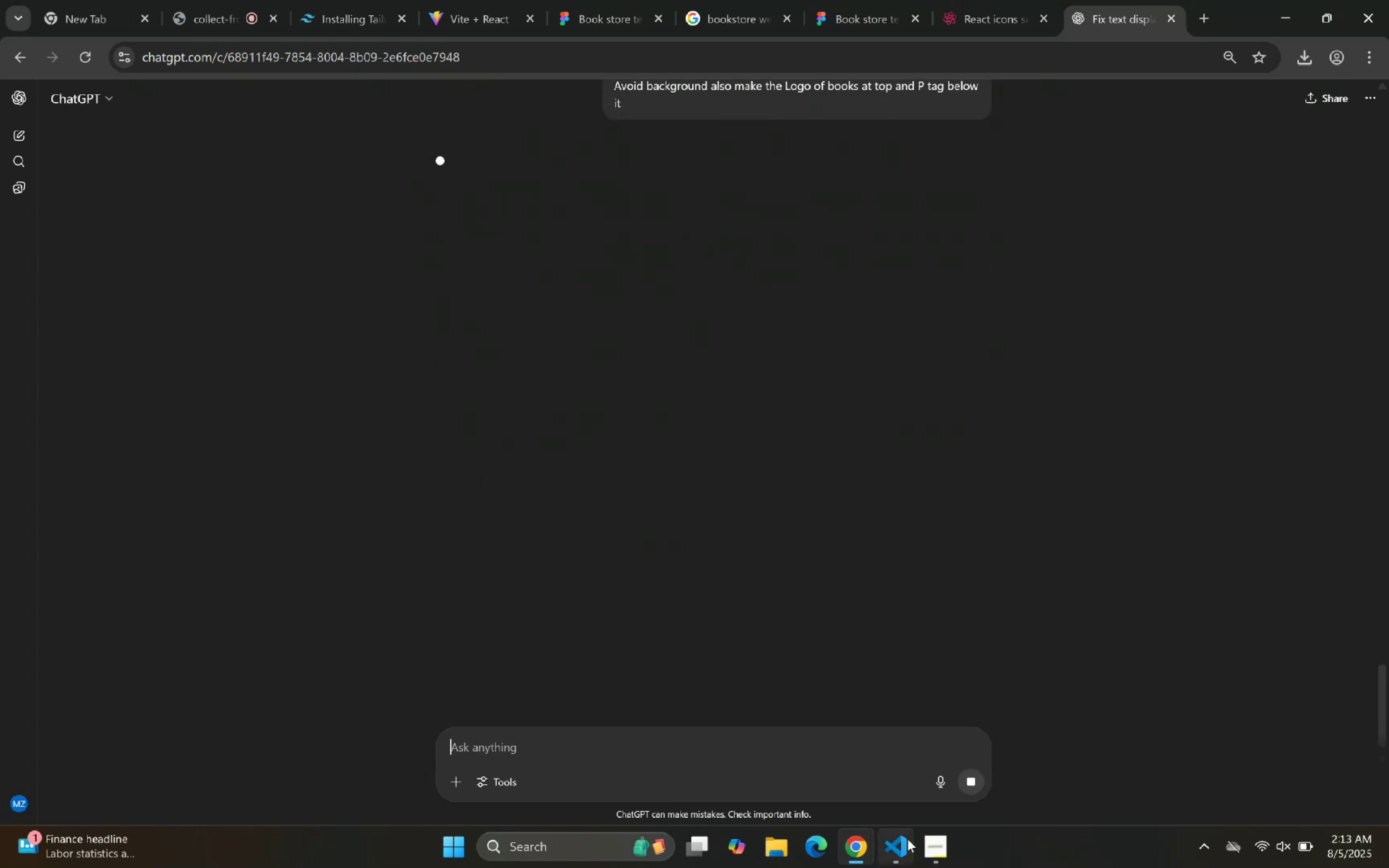 
scroll: coordinate [1161, 289], scroll_direction: up, amount: 4.0
 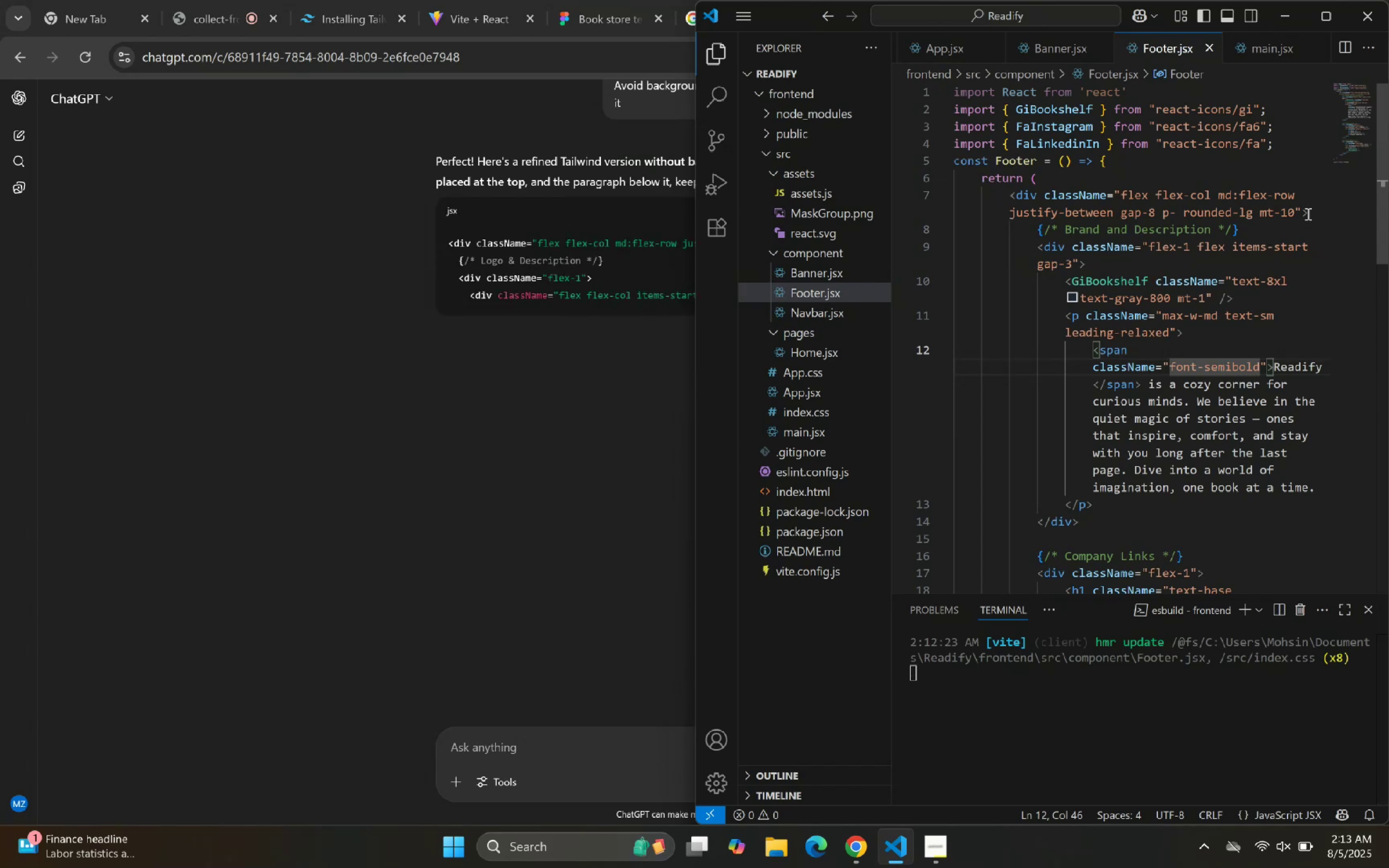 
left_click([1298, 217])
 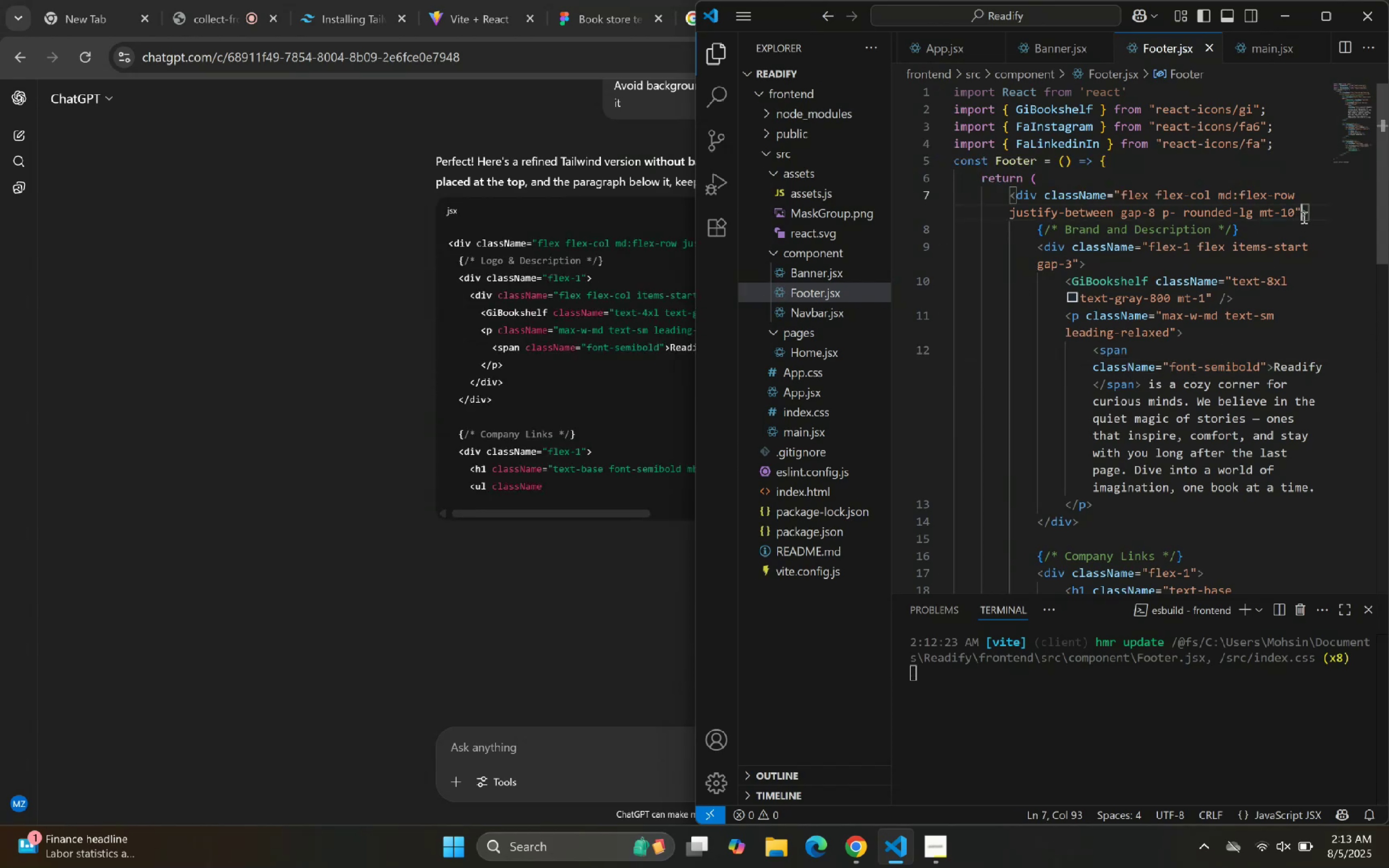 
left_click([1296, 215])
 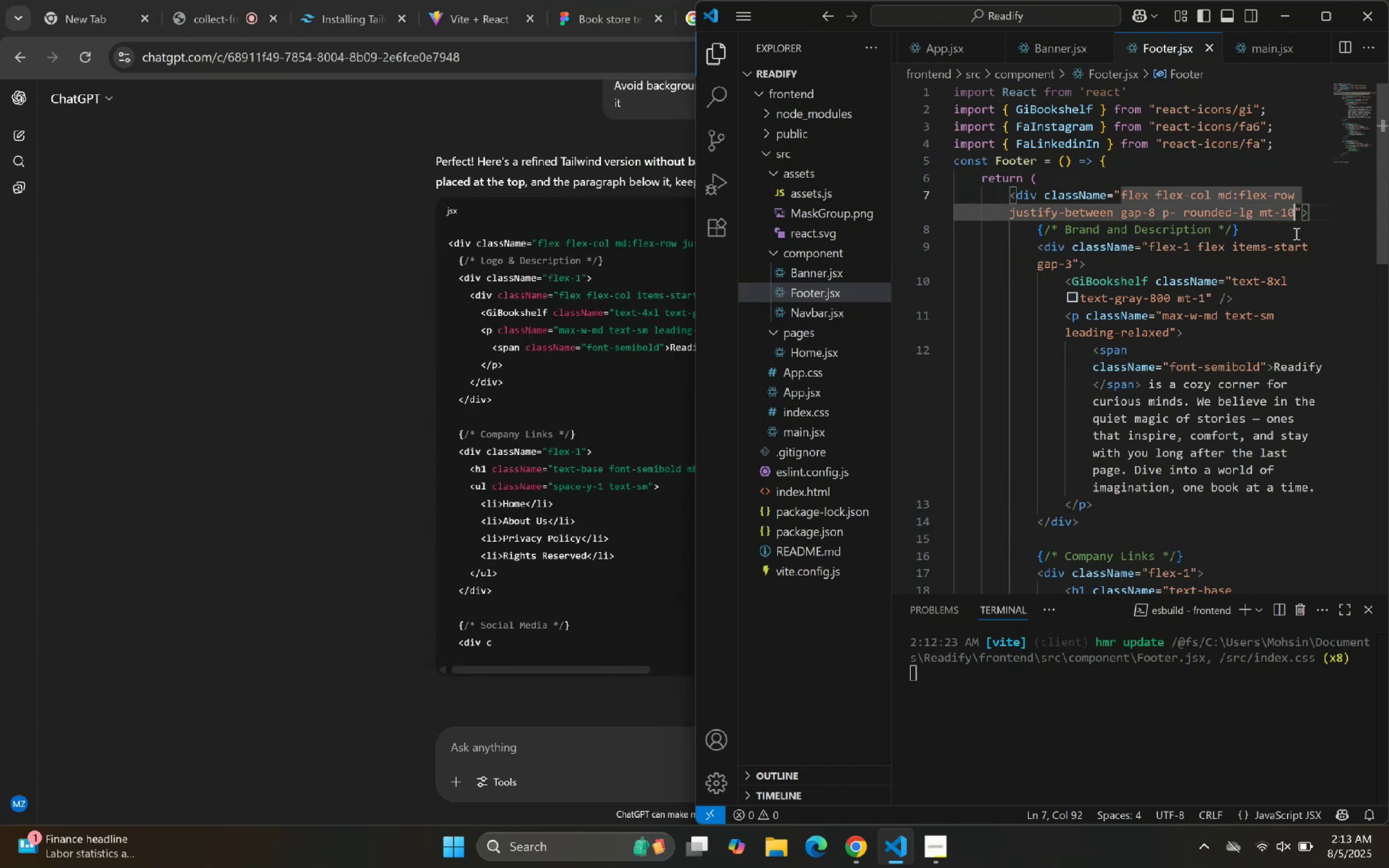 
type( shadow-md)
 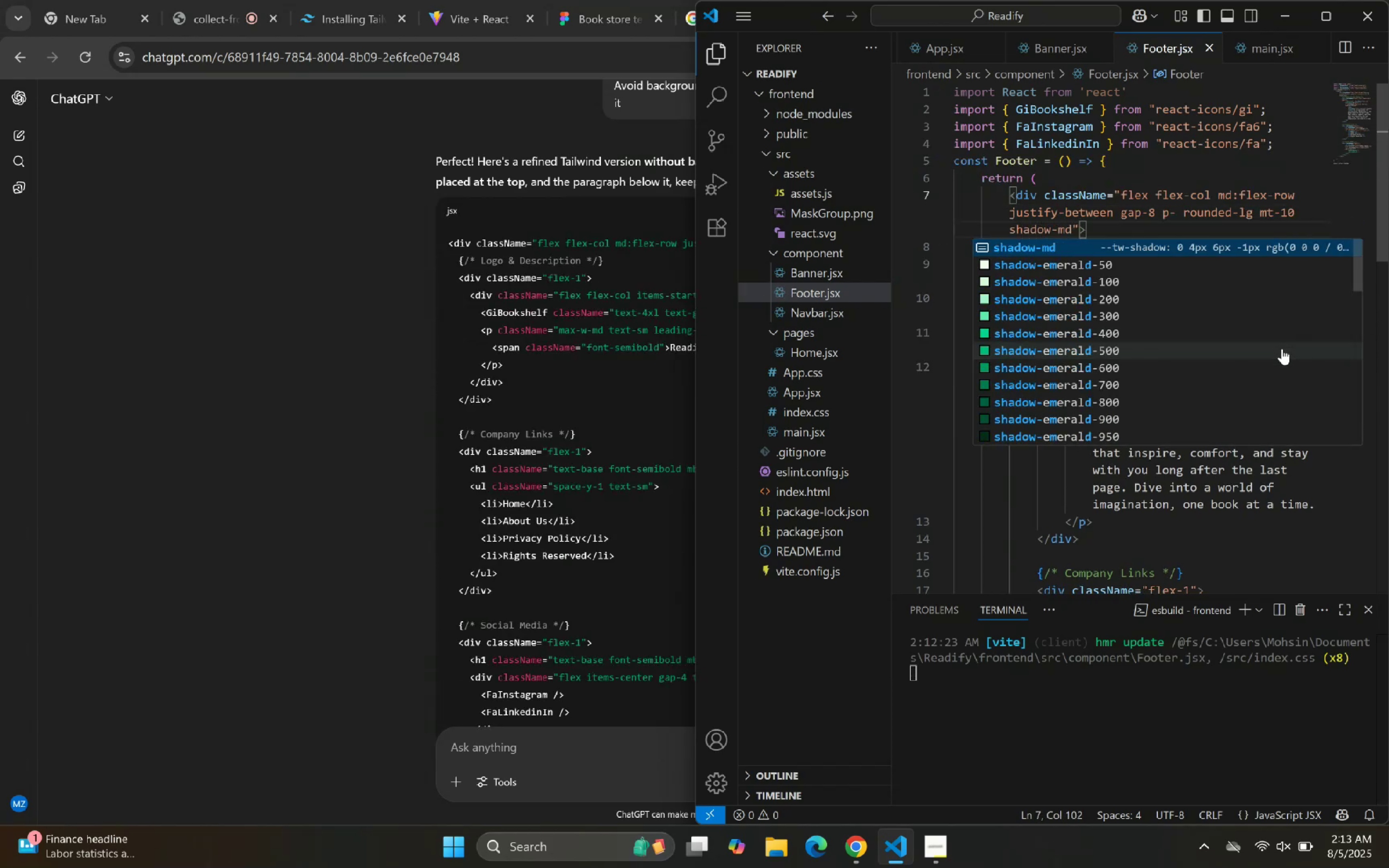 
left_click_drag(start_coordinate=[135, 343], to_coordinate=[135, 341])
 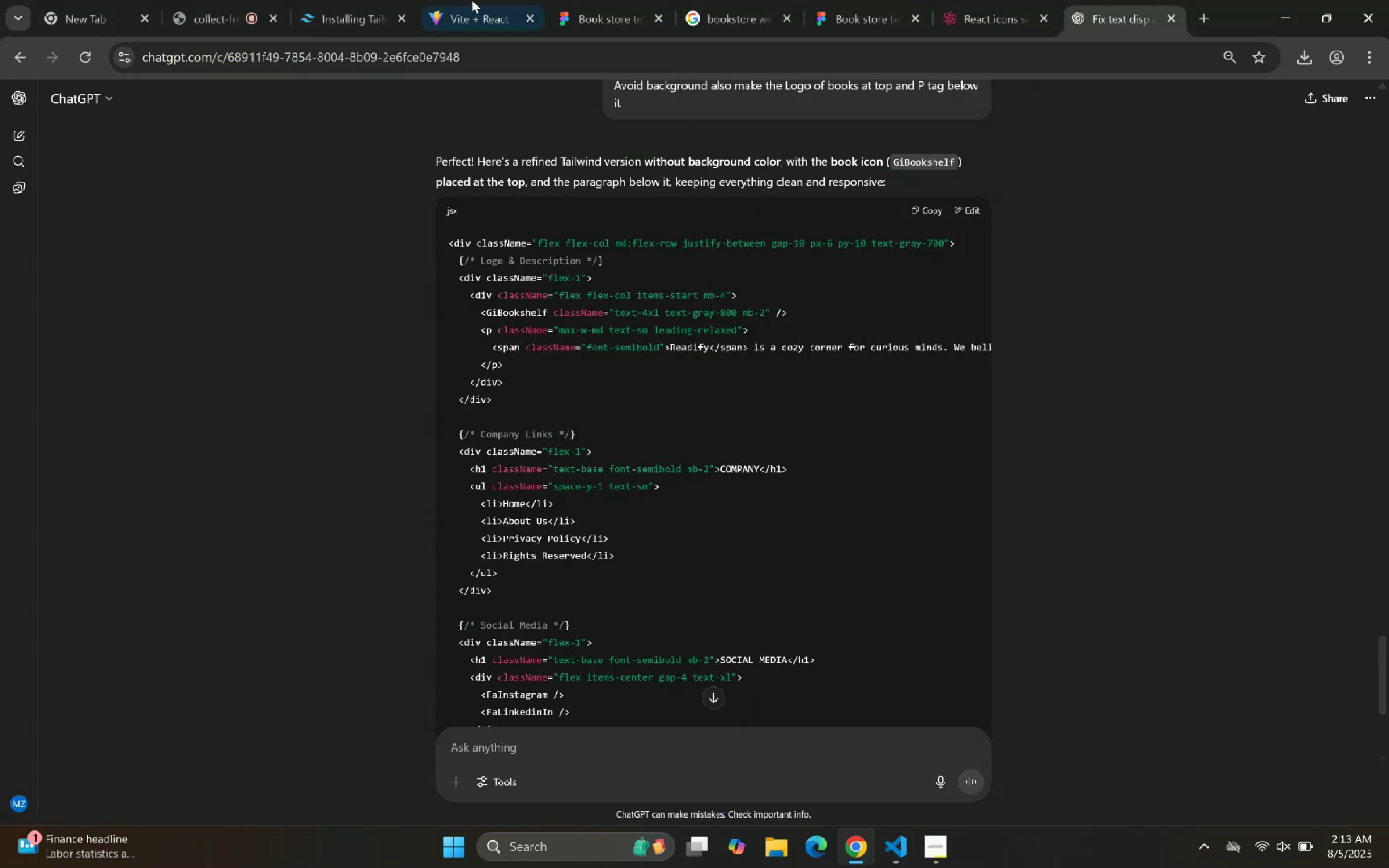 
double_click([471, 0])
 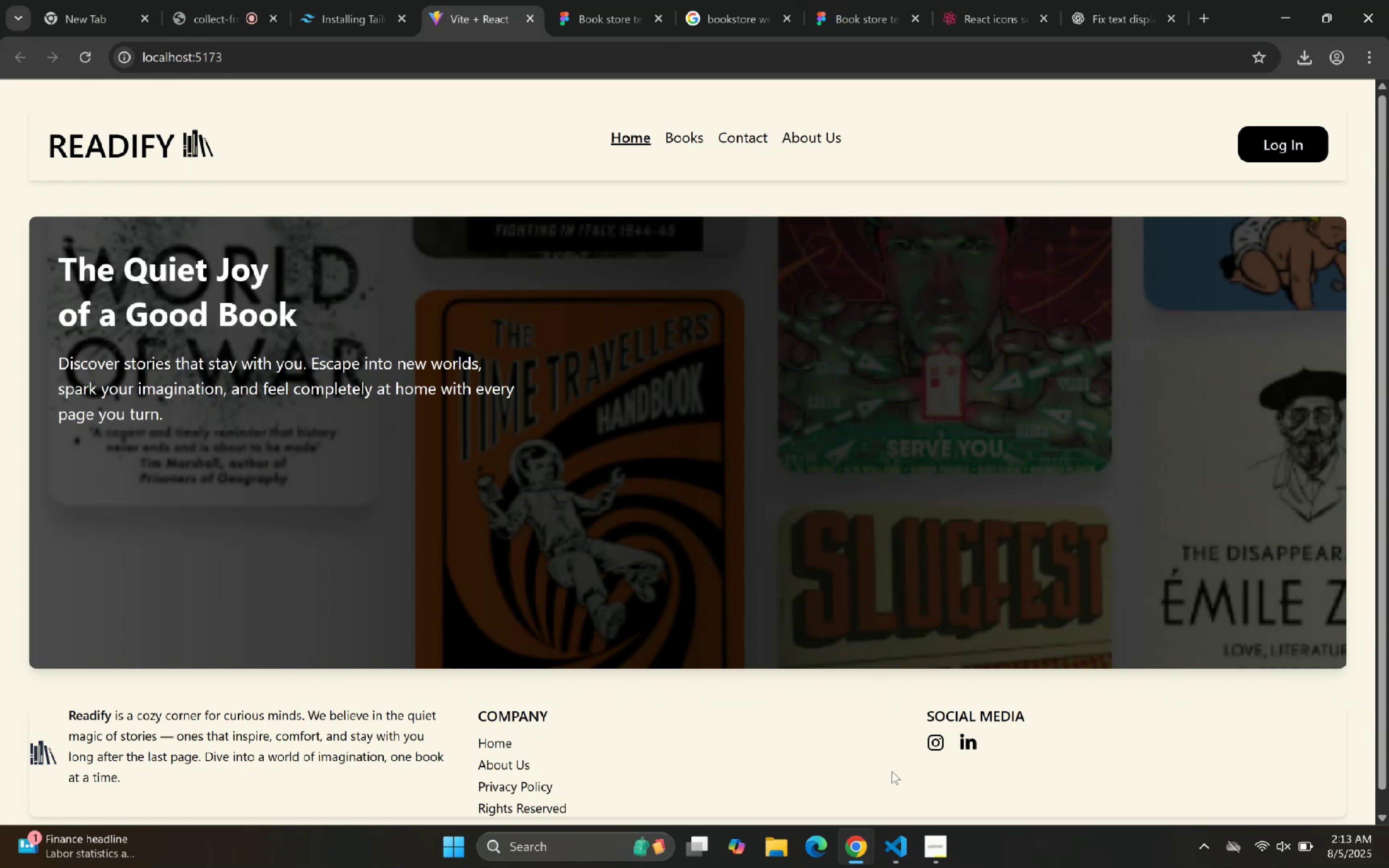 
wait(5.02)
 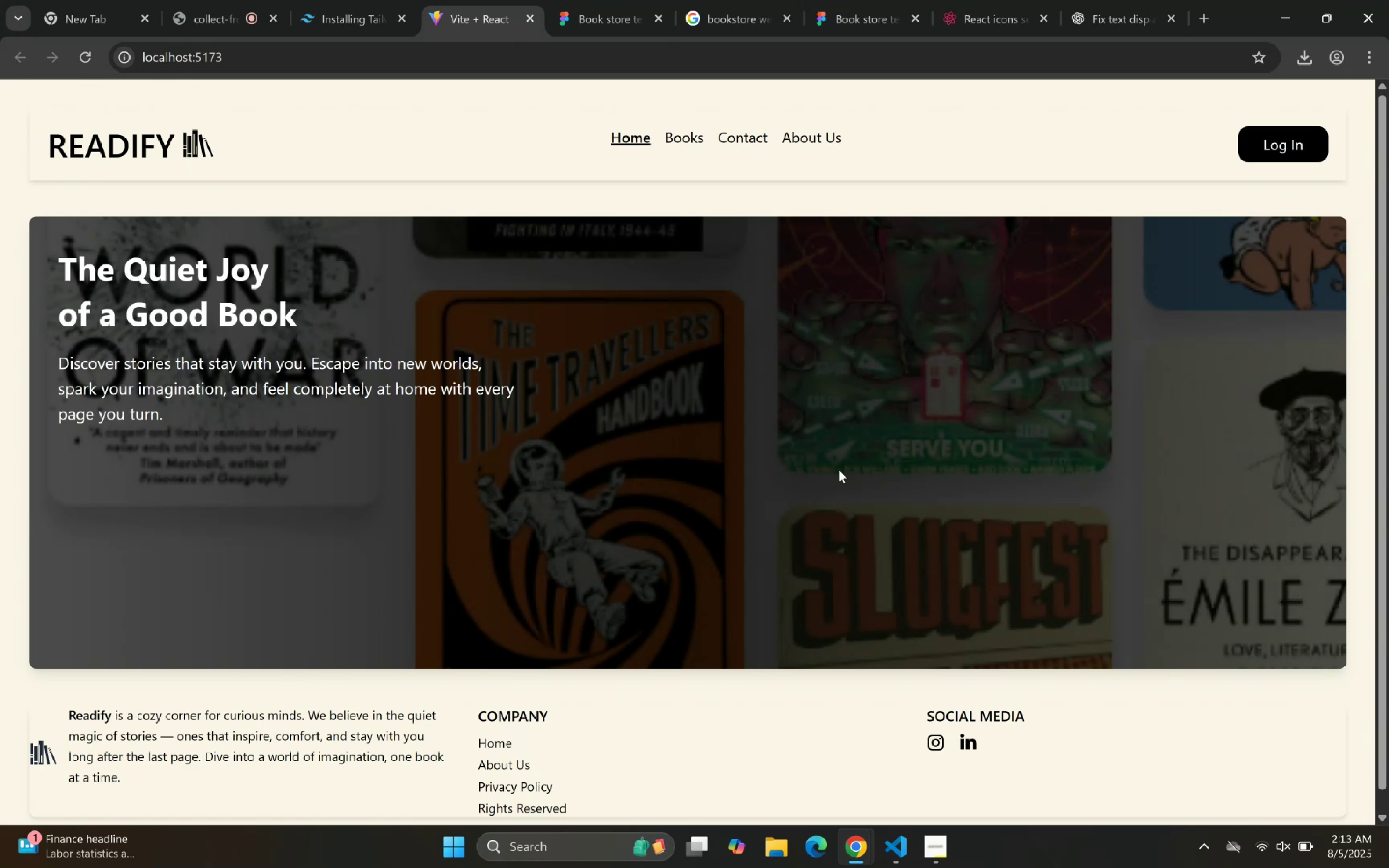 
left_click([888, 851])
 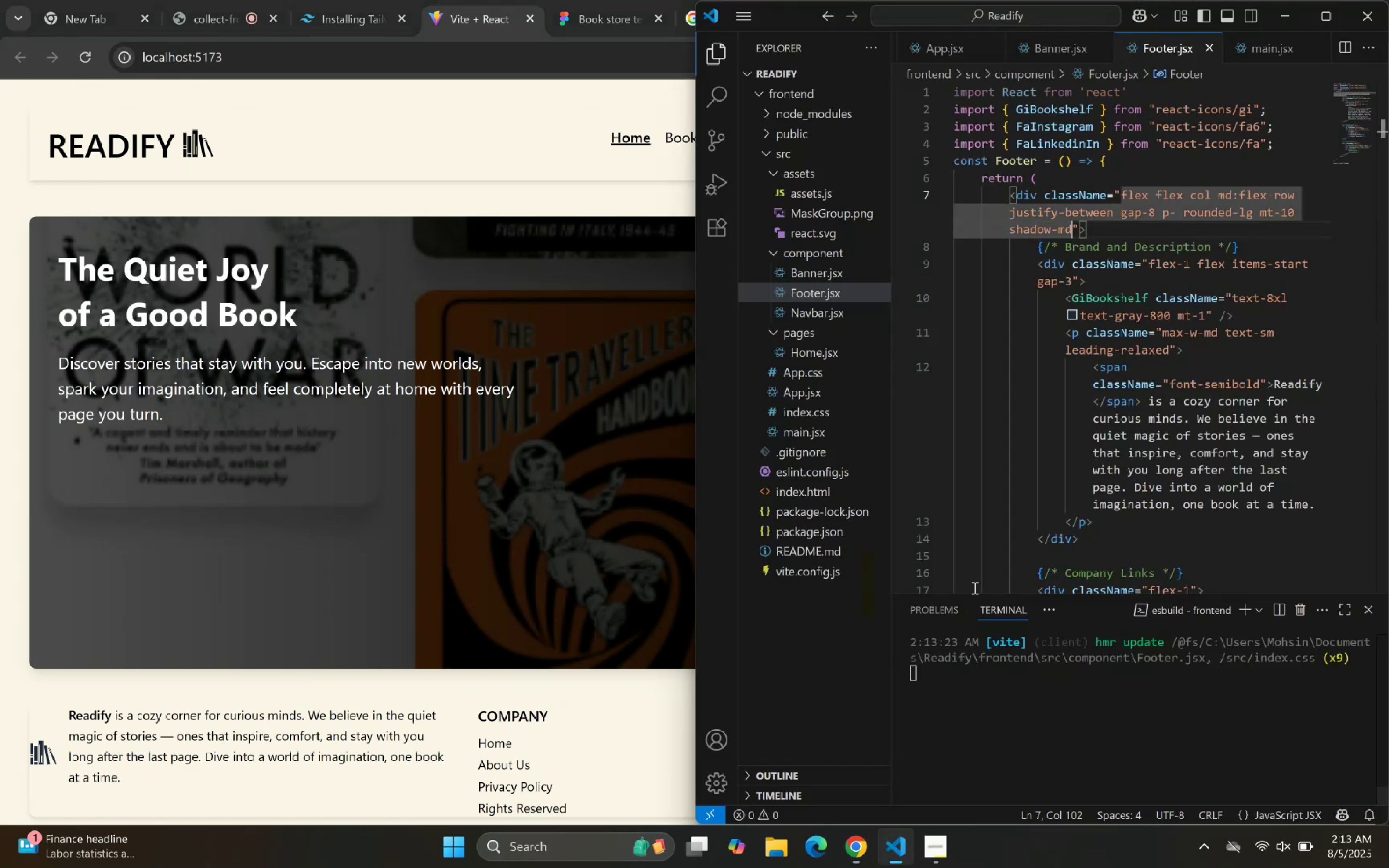 
scroll: coordinate [1106, 308], scroll_direction: up, amount: 2.0
 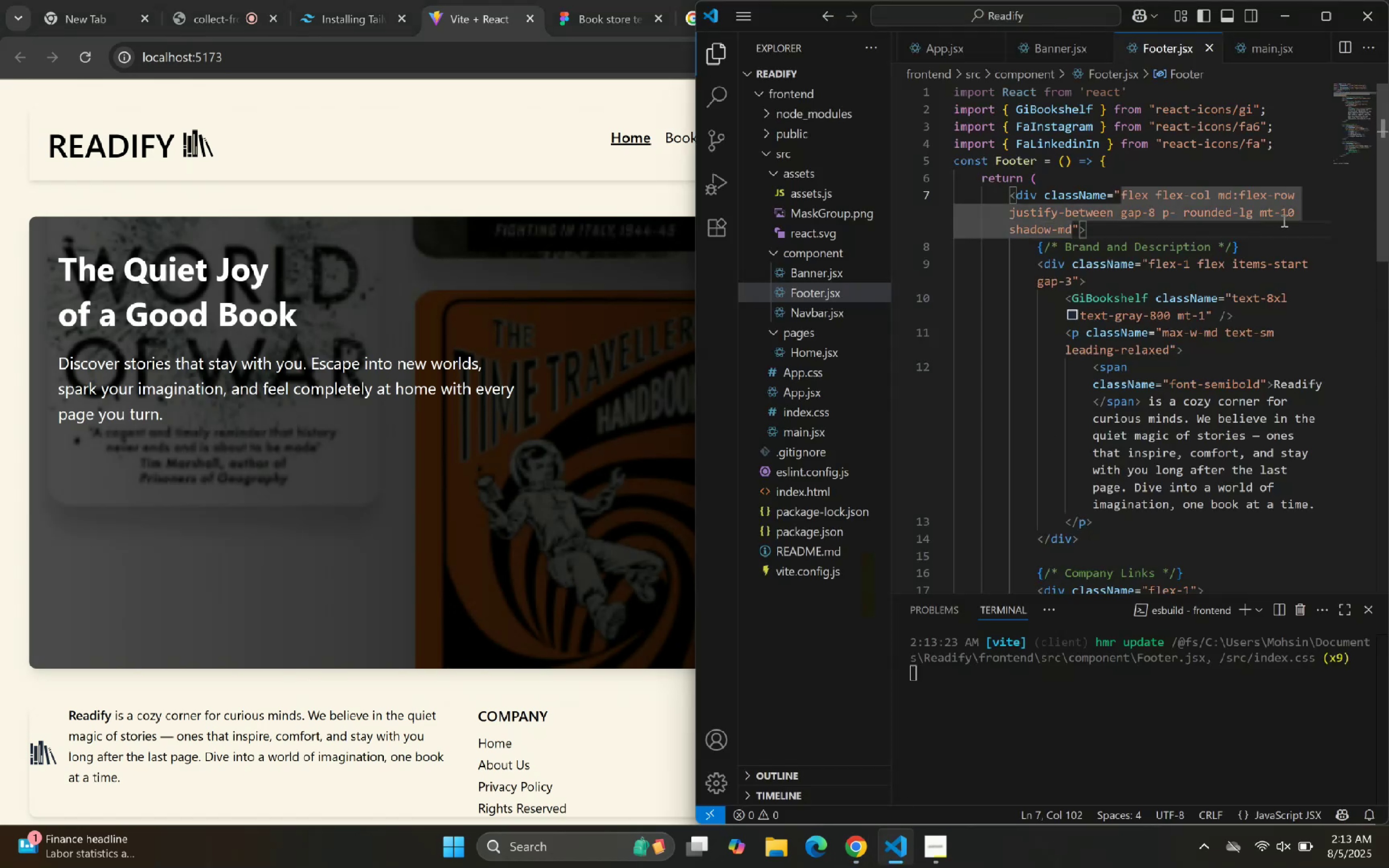 
left_click([1288, 213])
 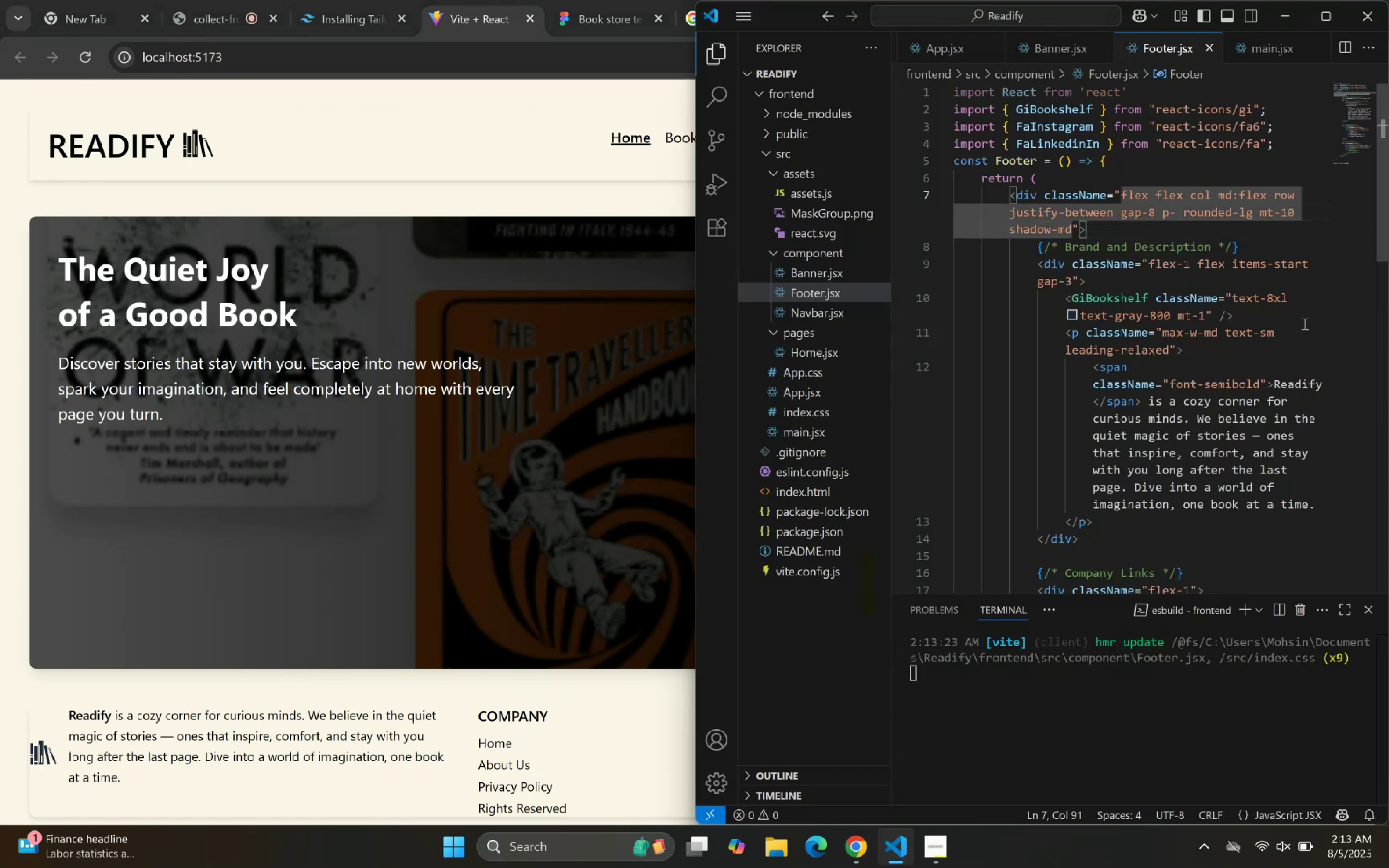 
key(ArrowRight)
 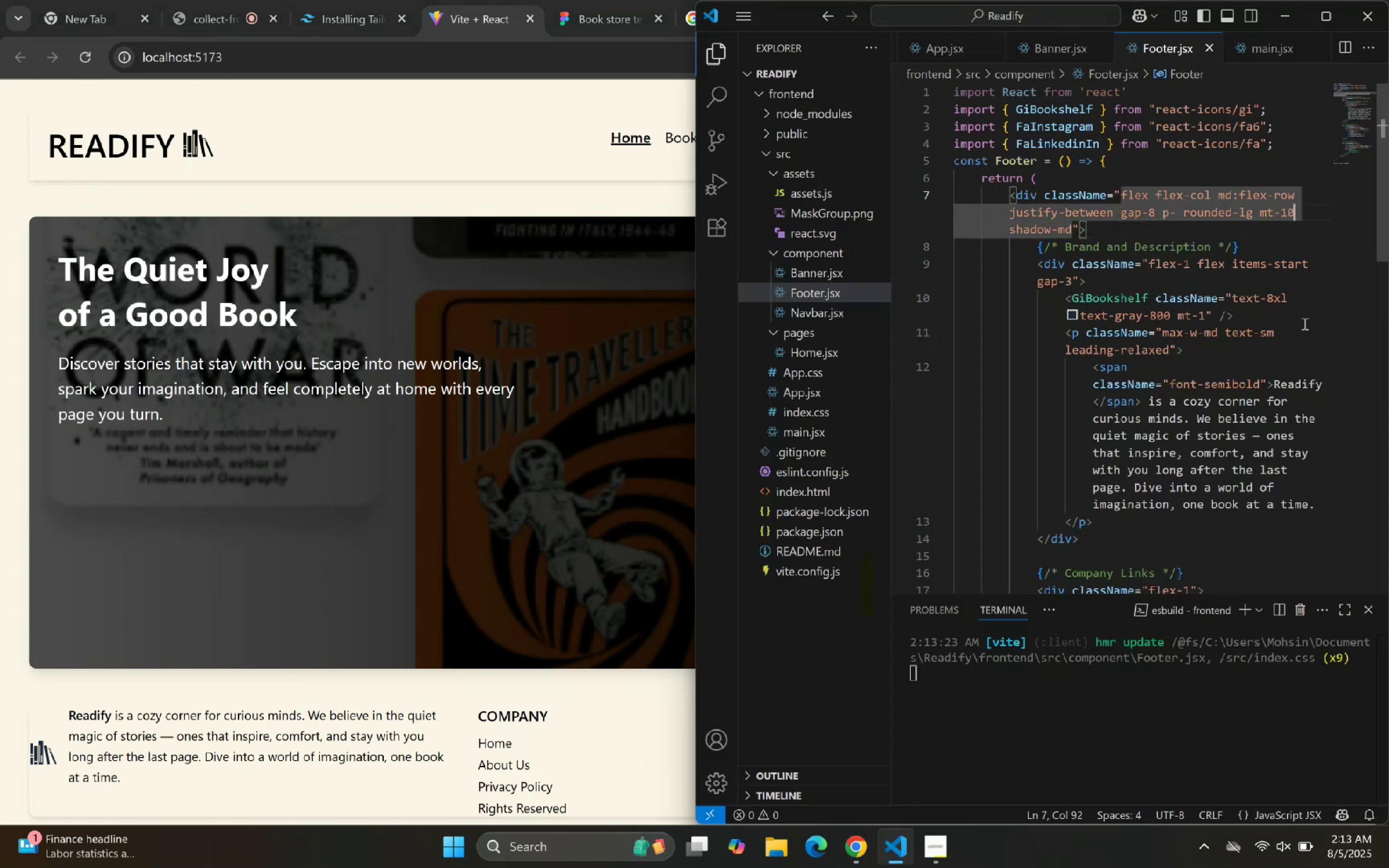 
key(Backspace)
key(Backspace)
type(3)
key(Backspace)
type(20)
 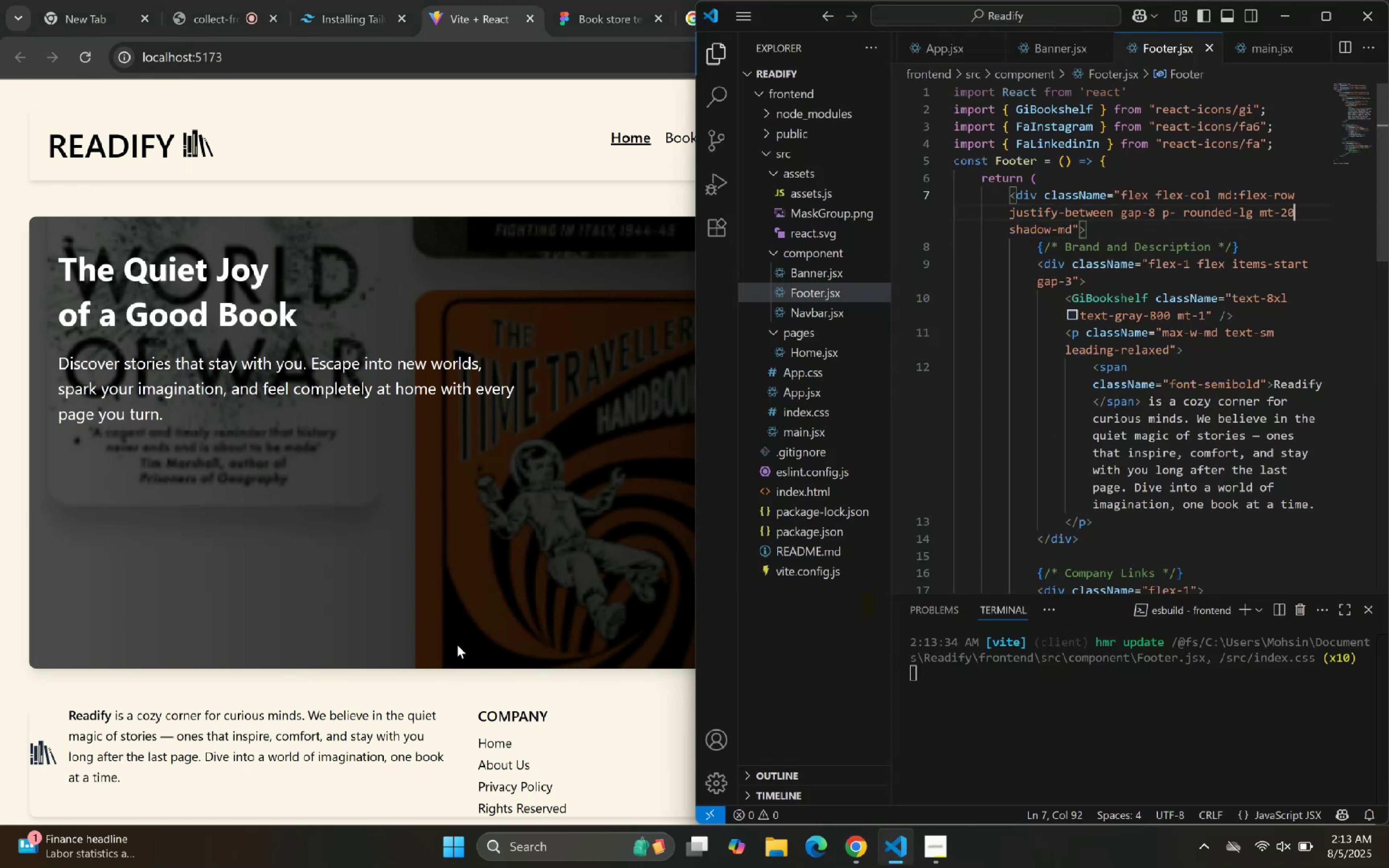 
left_click([494, 684])
 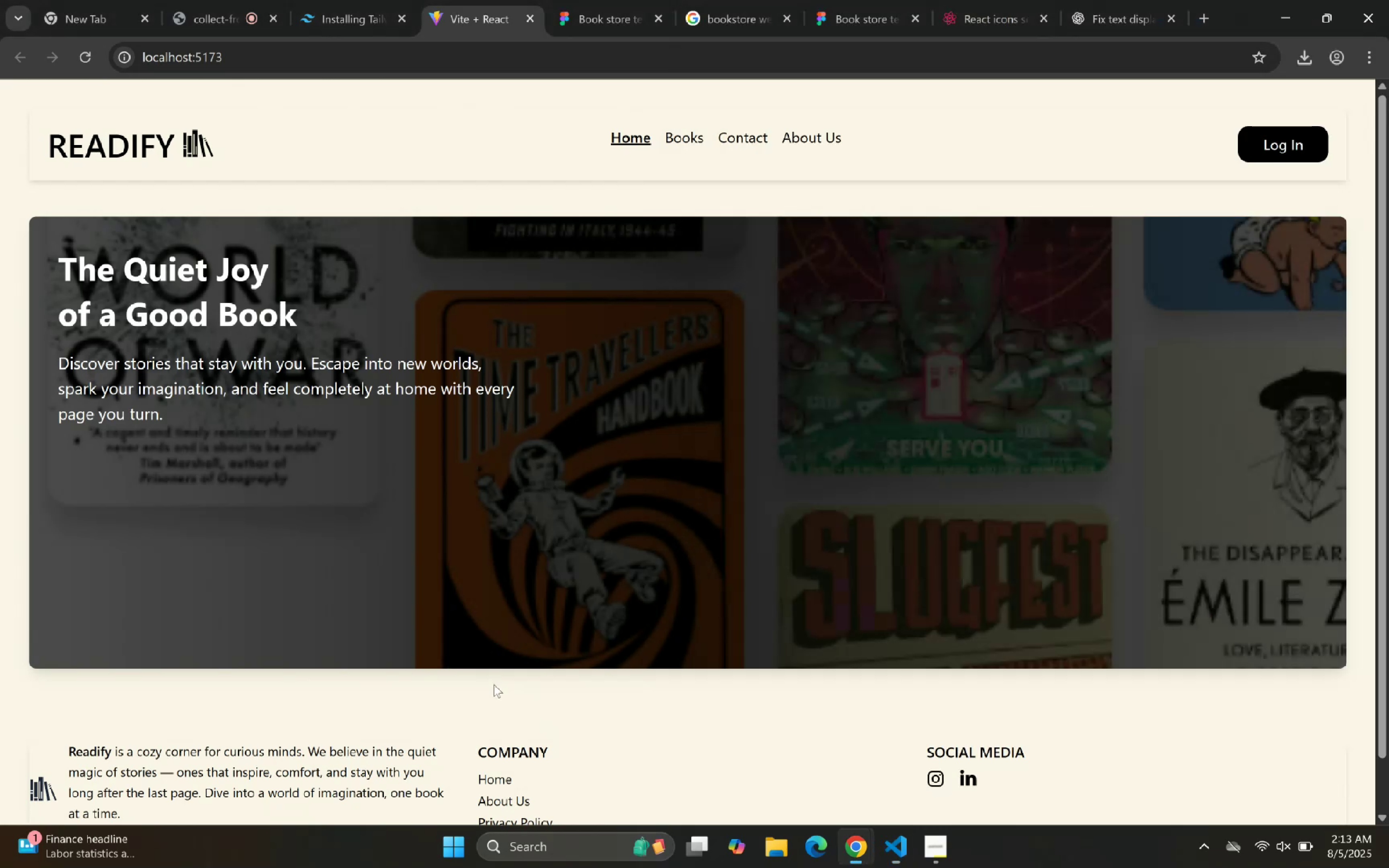 
scroll: coordinate [567, 634], scroll_direction: down, amount: 5.0
 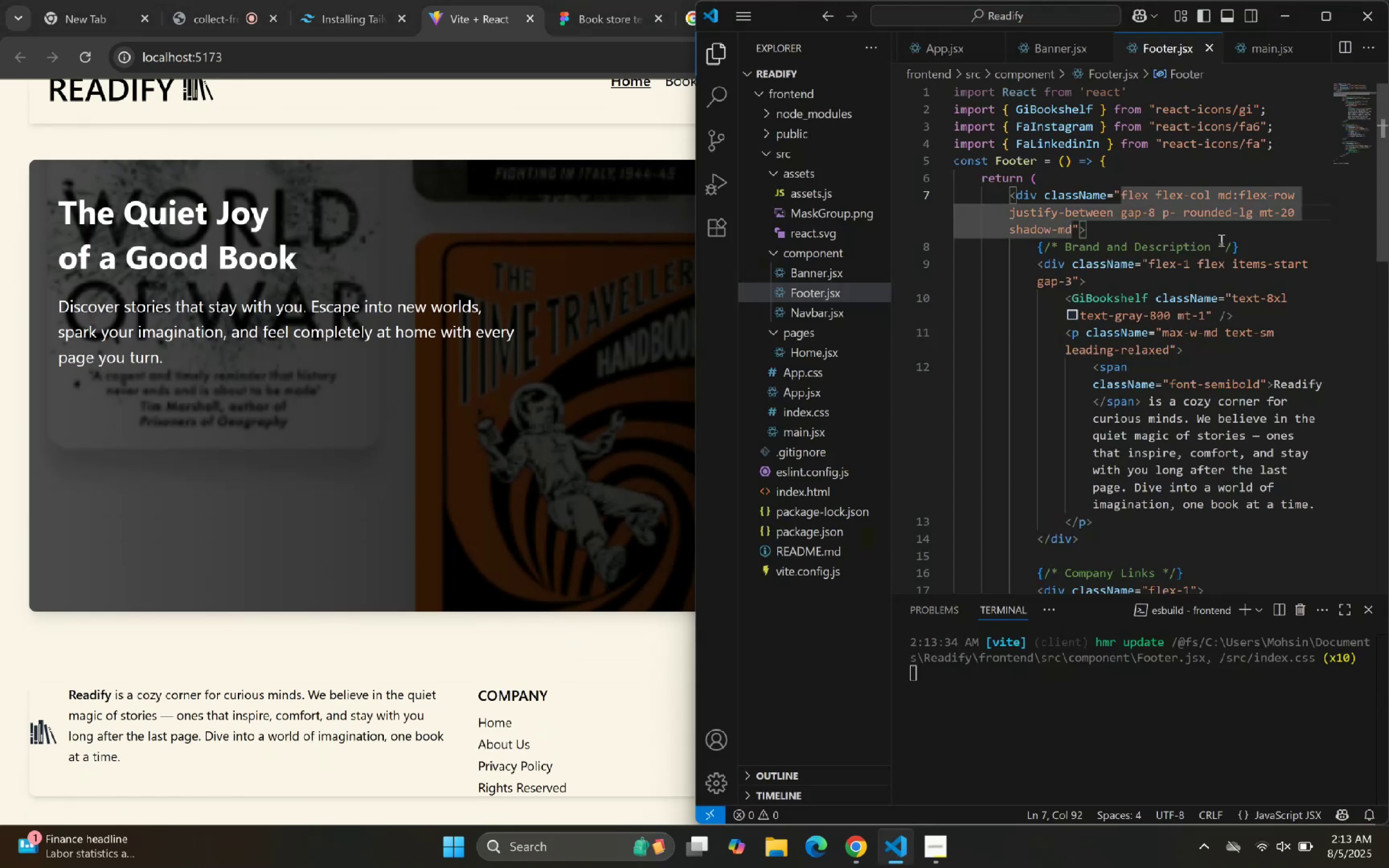 
left_click([1073, 228])
 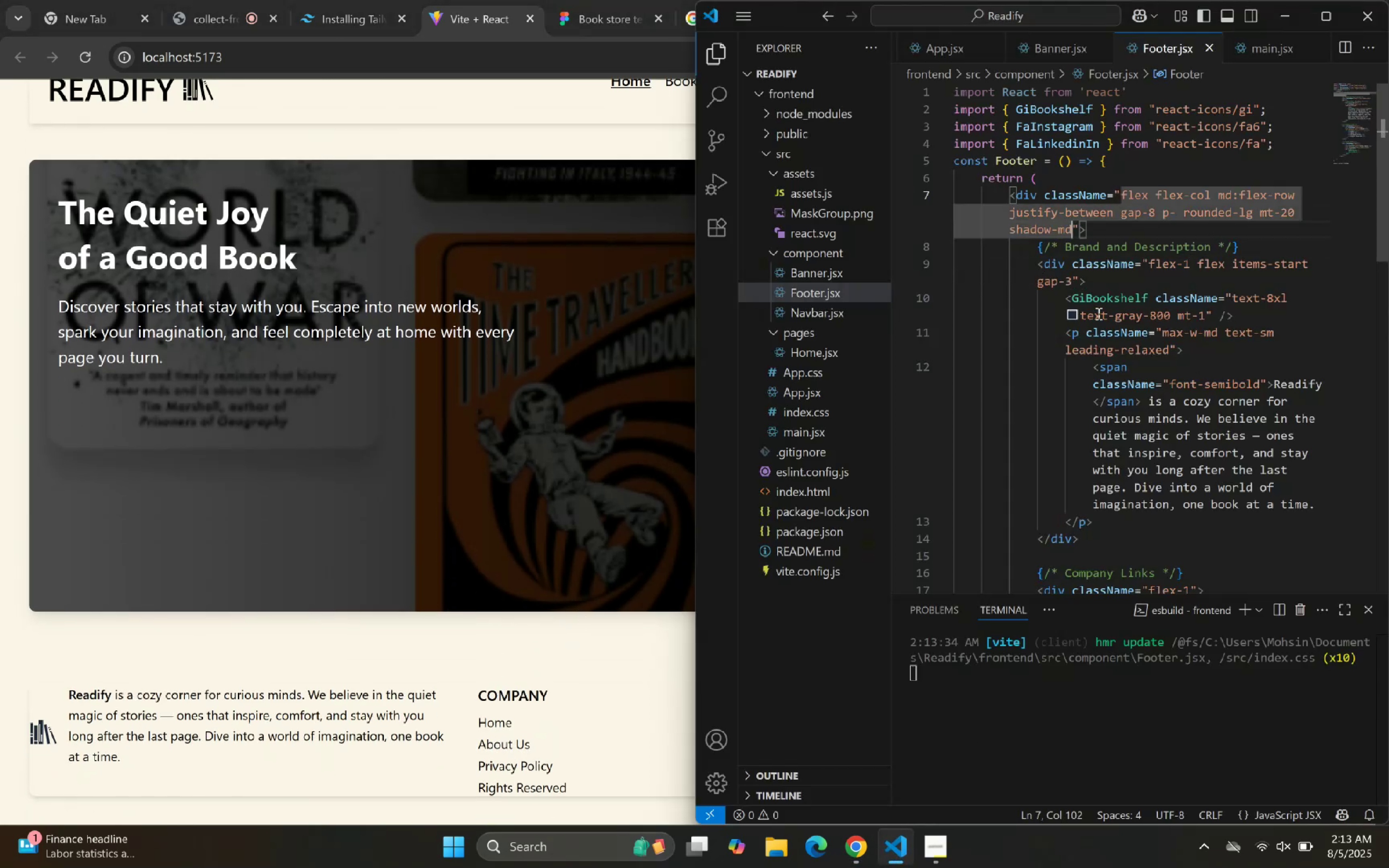 
type( jus)
 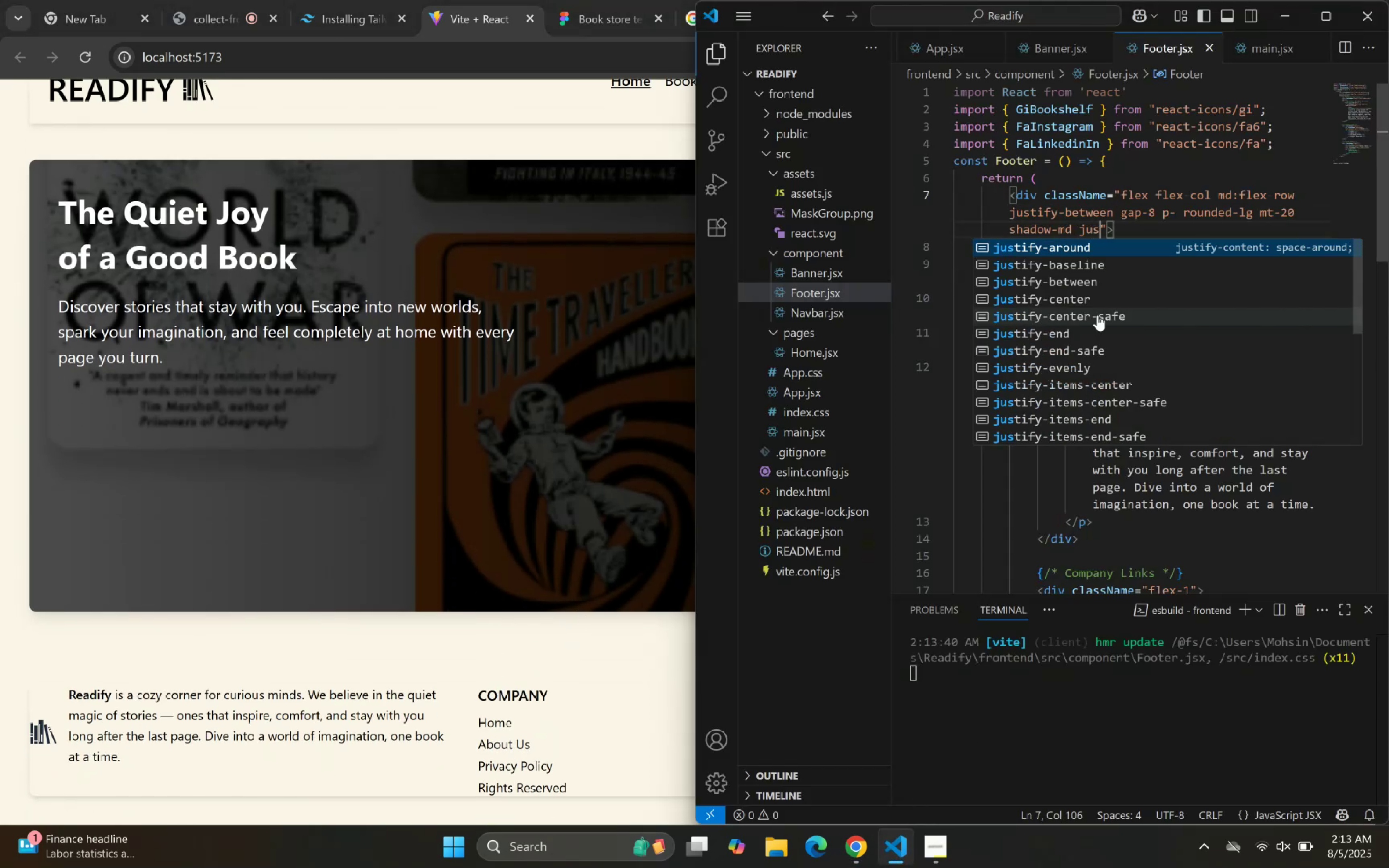 
key(ArrowDown)
 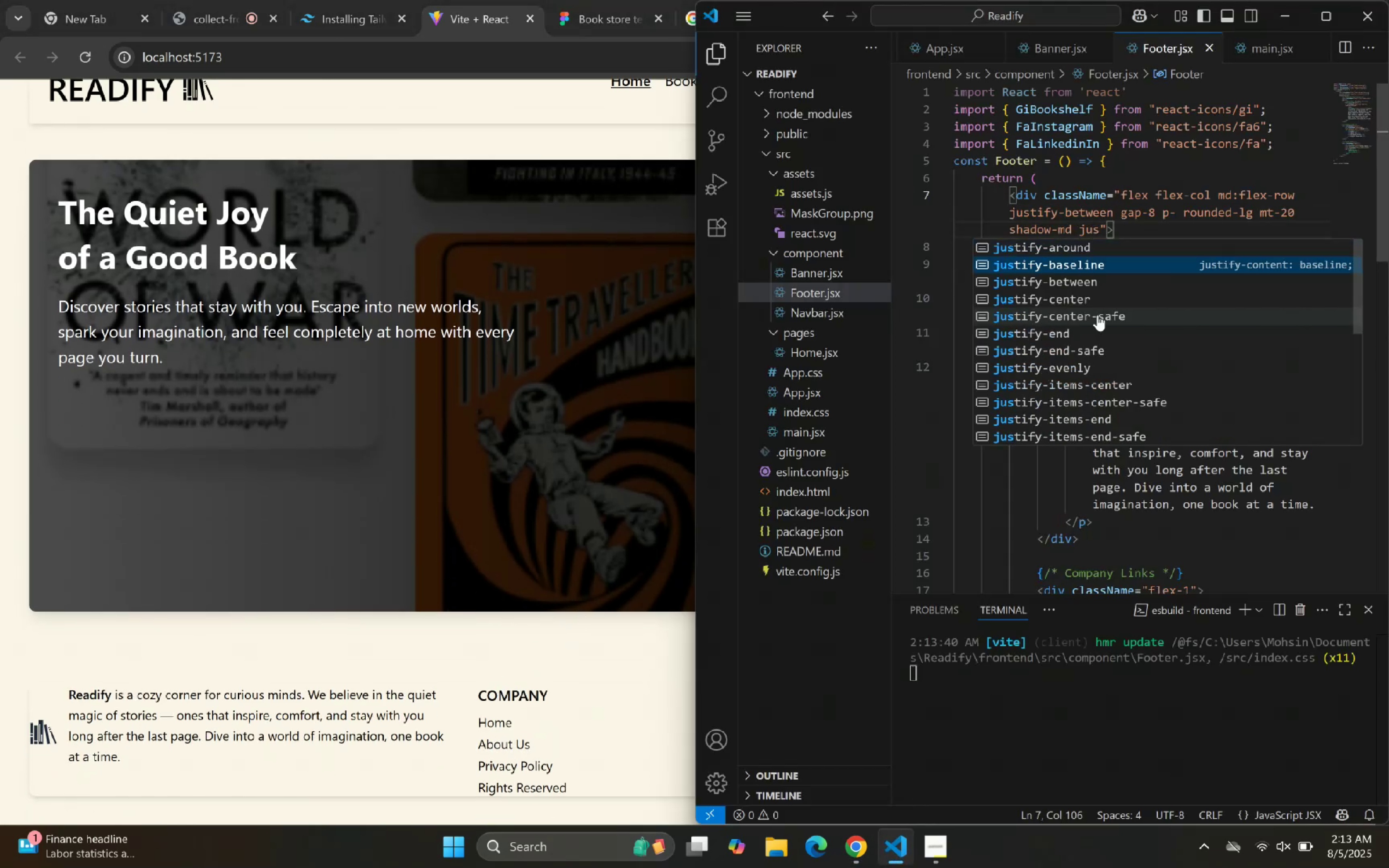 
key(ArrowDown)
 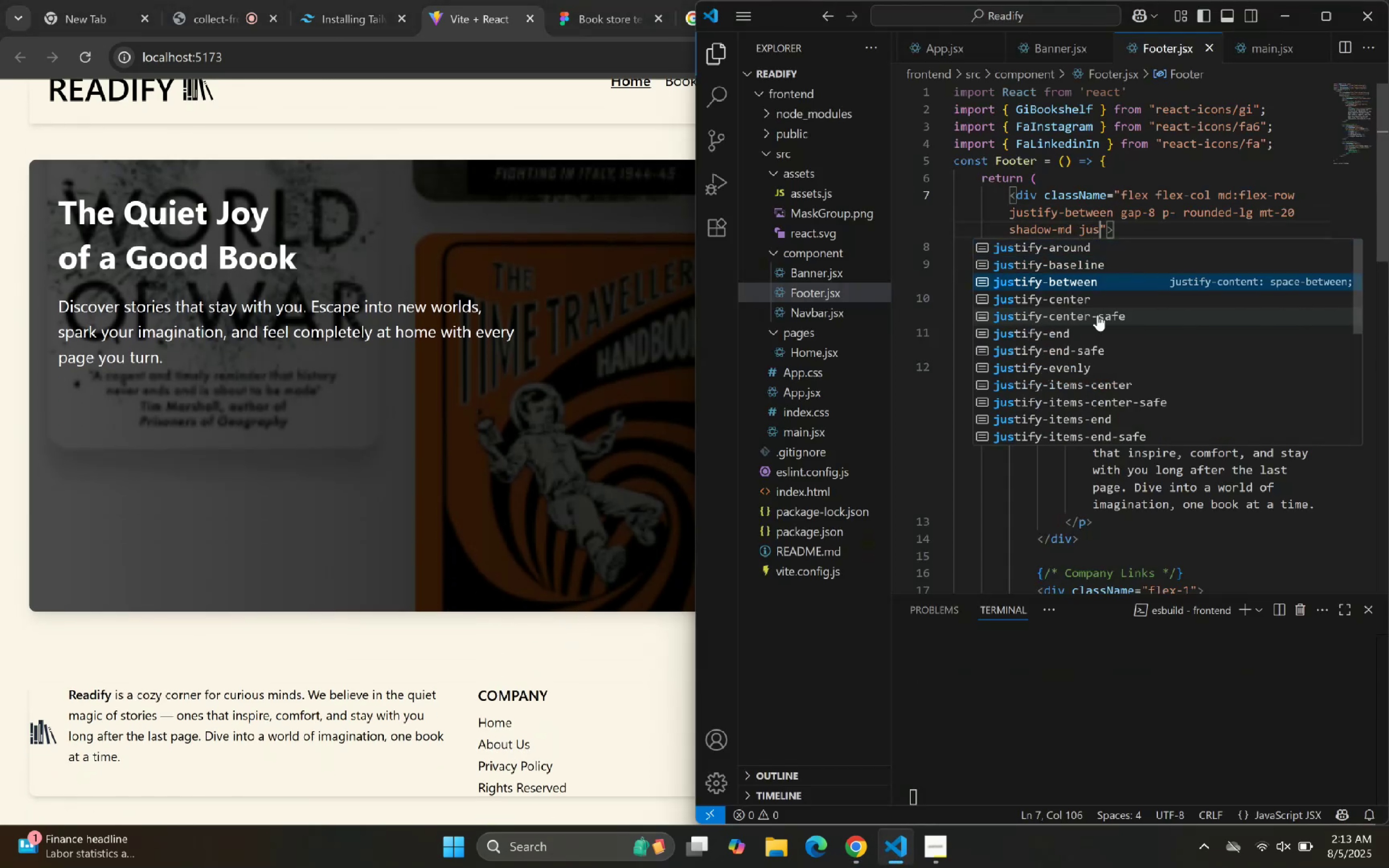 
key(ArrowDown)
 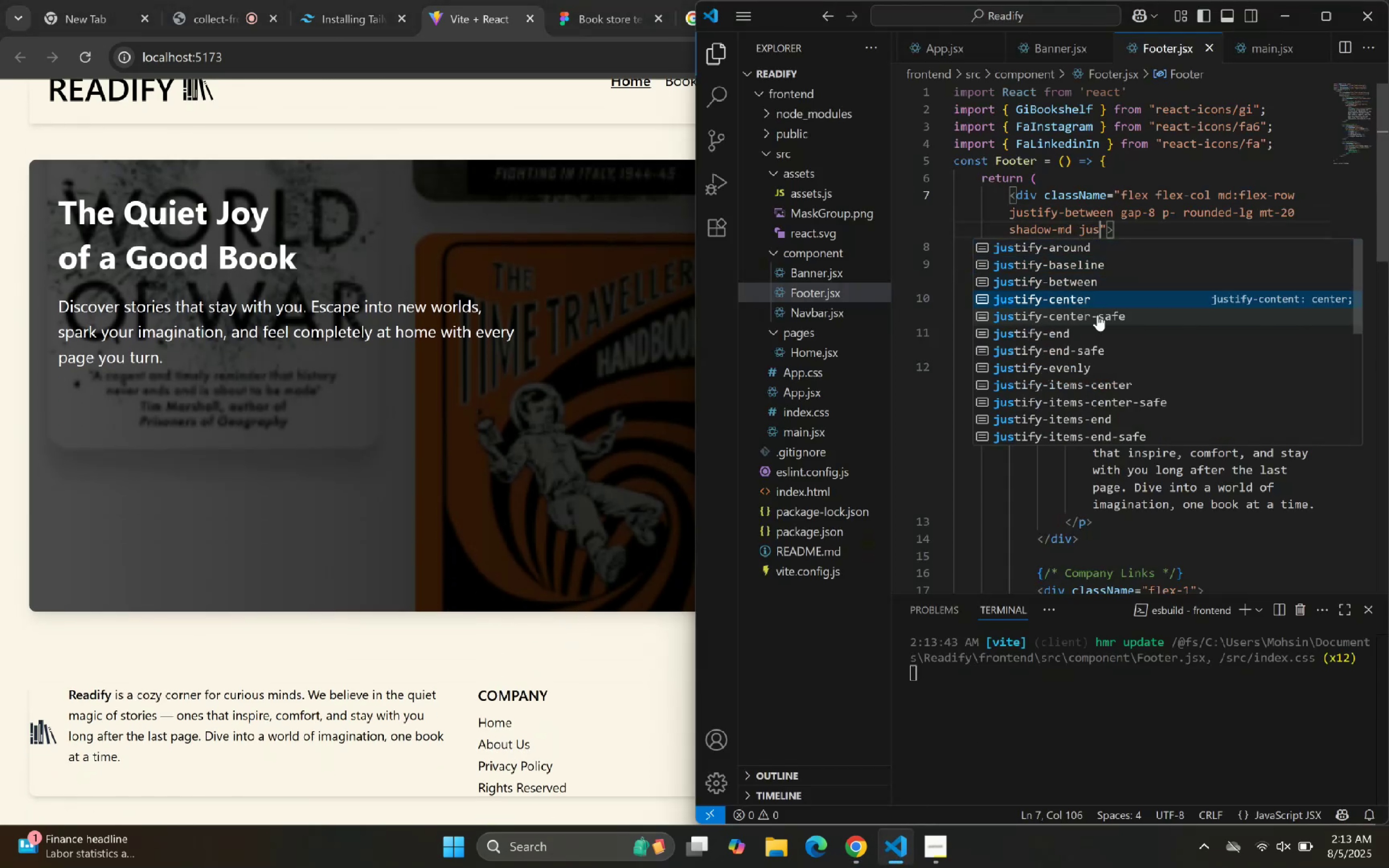 
key(Enter)
 